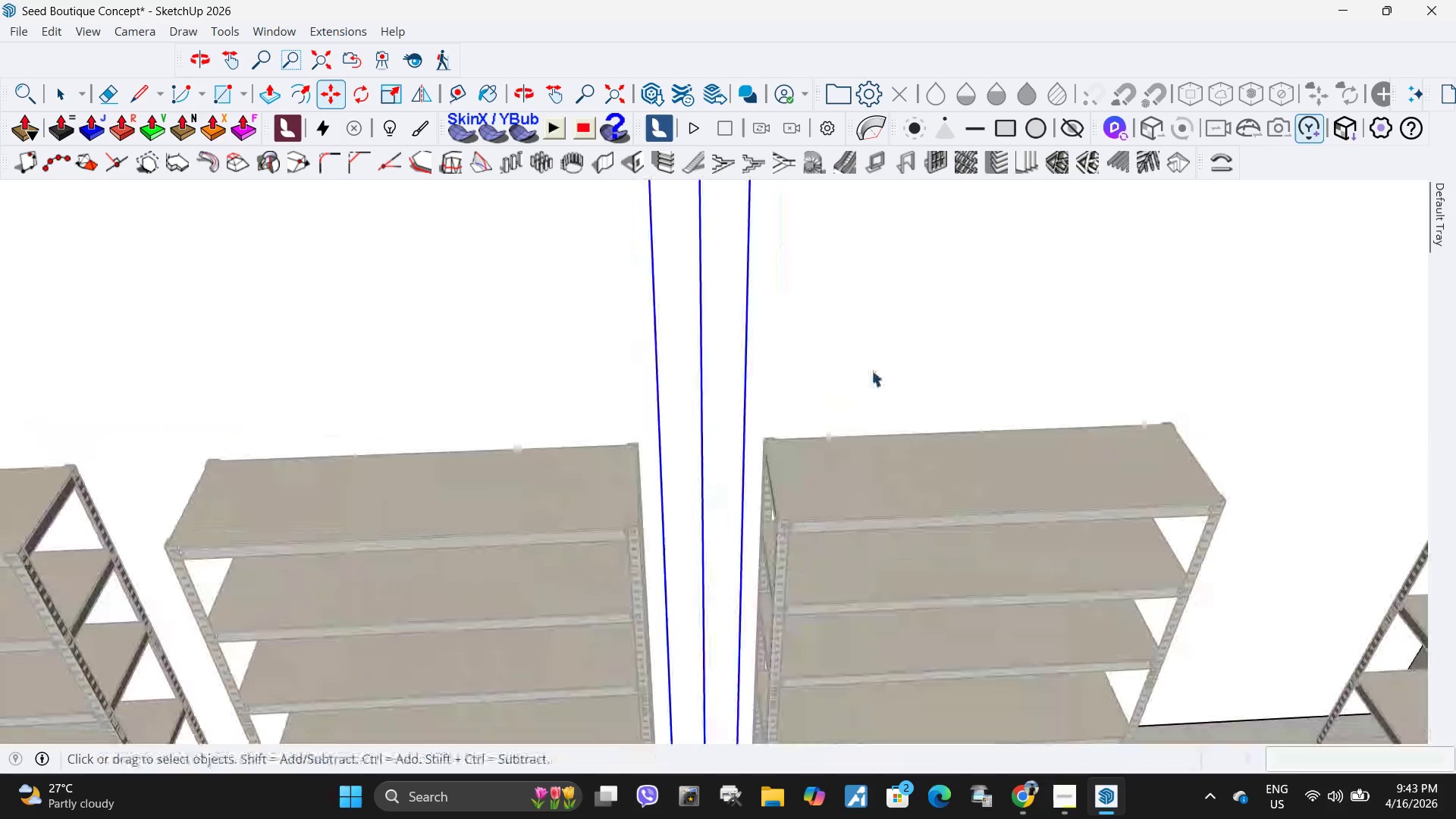 
left_click([701, 419])
 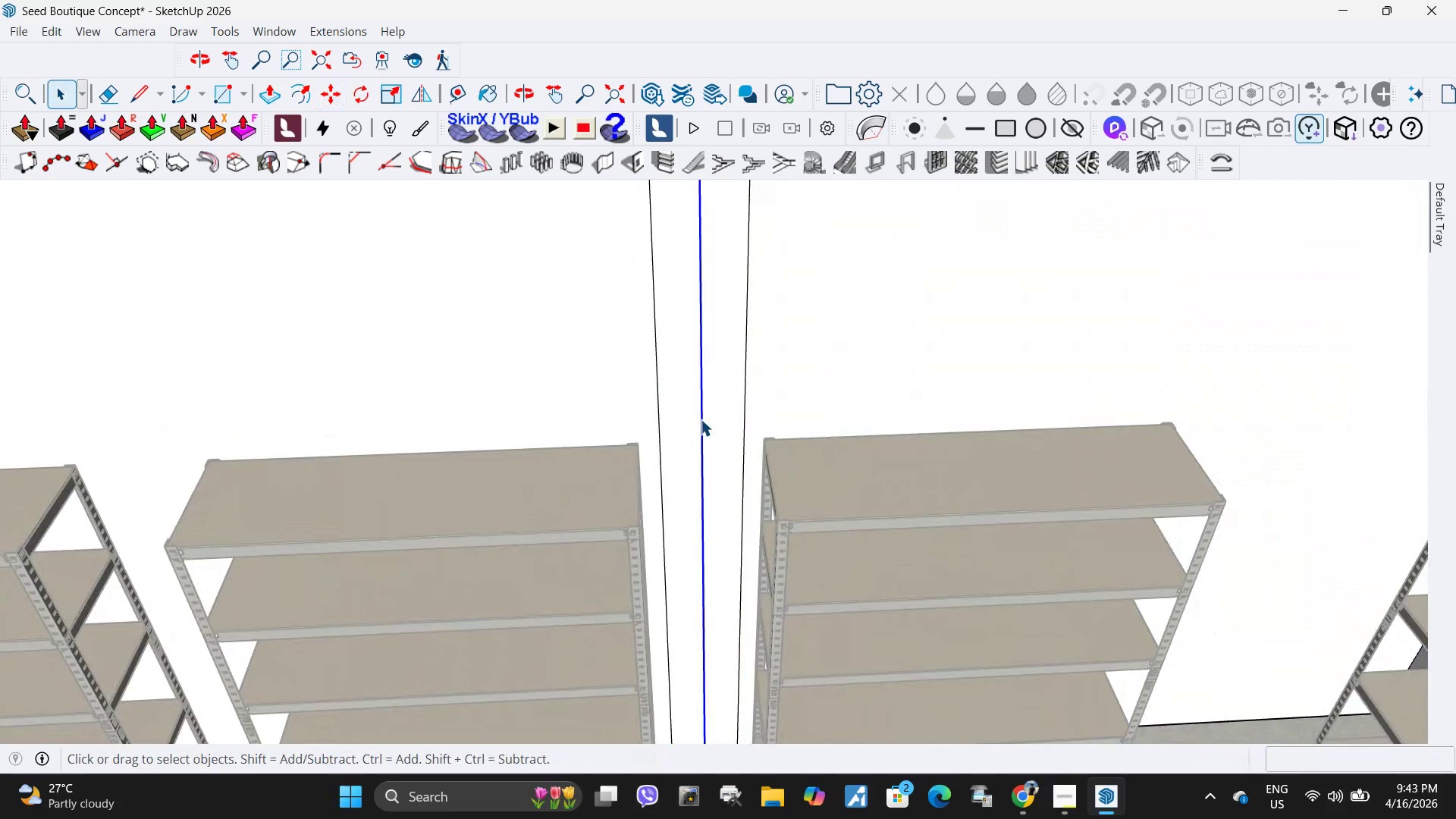 
key(Delete)
 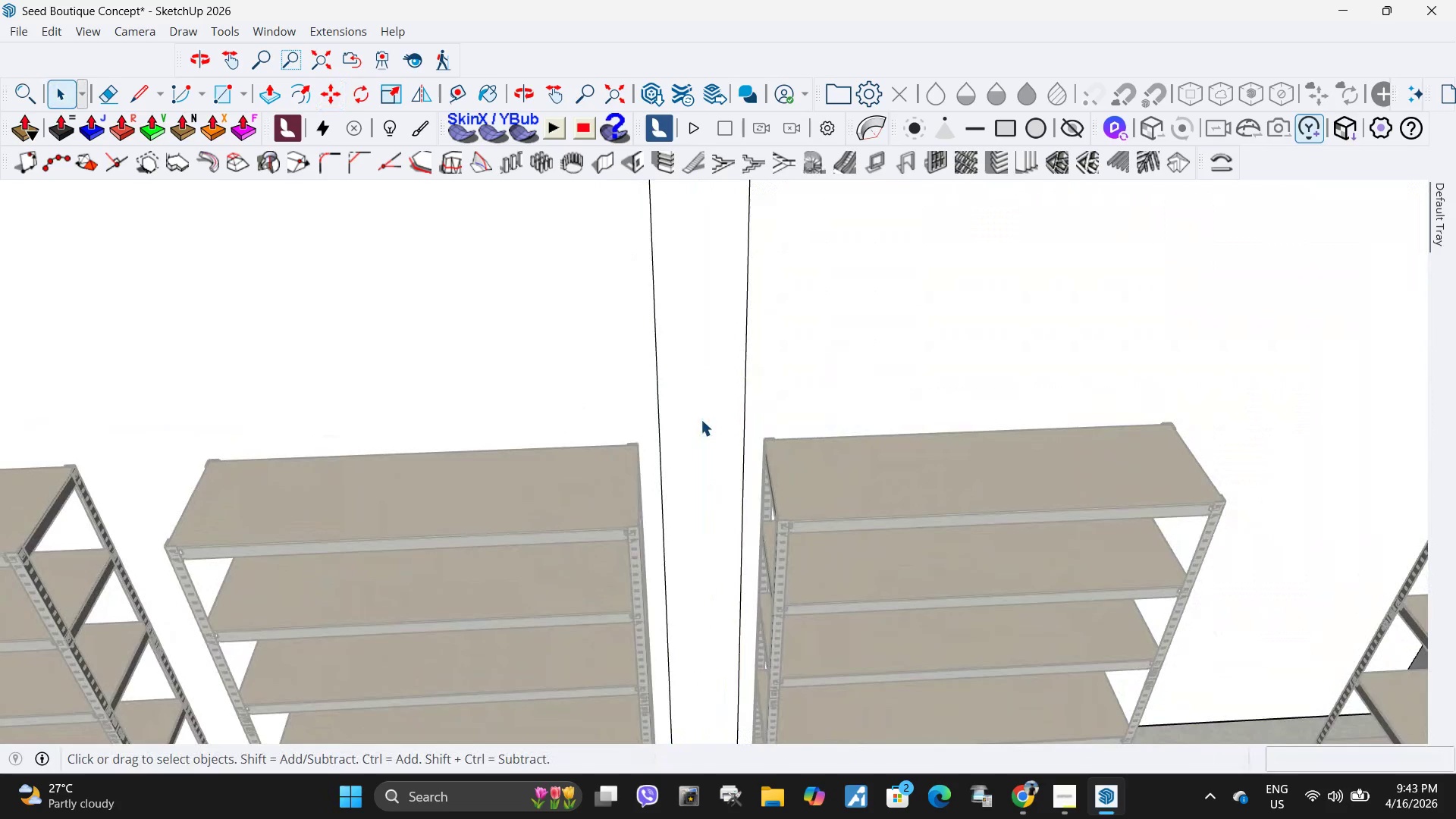 
left_click([701, 419])
 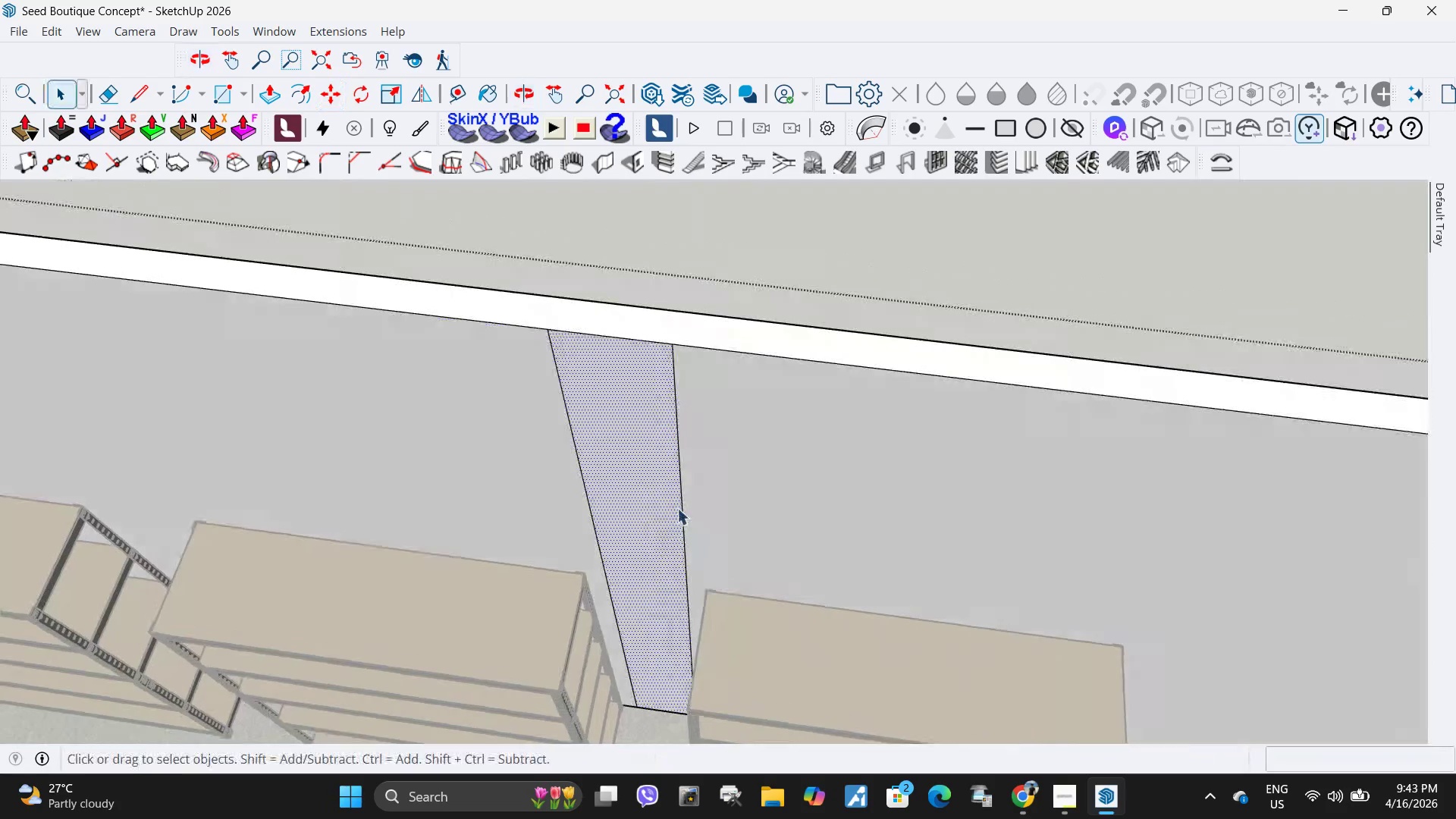 
scroll: coordinate [691, 454], scroll_direction: down, amount: 15.0
 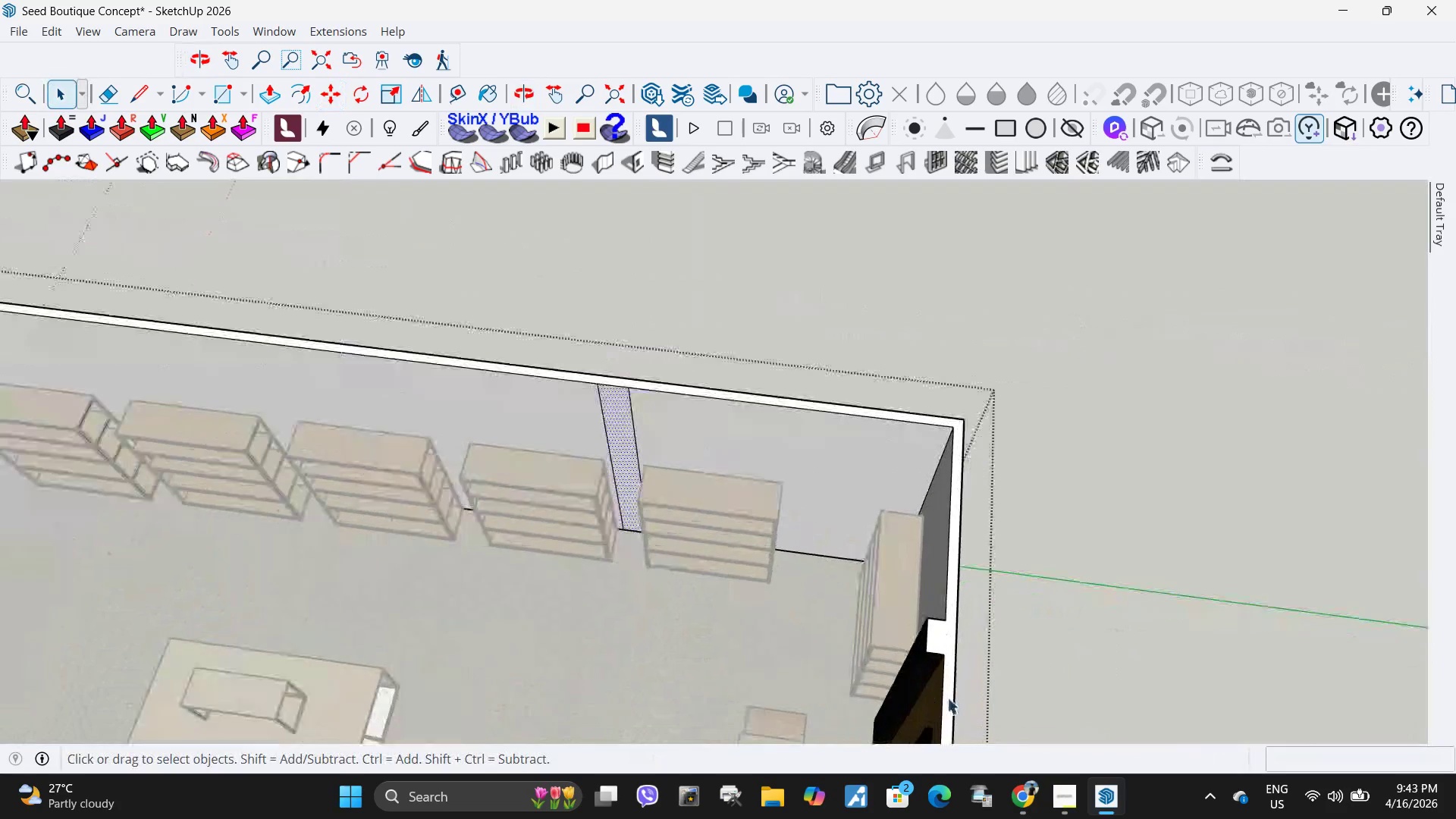 
key(L)
 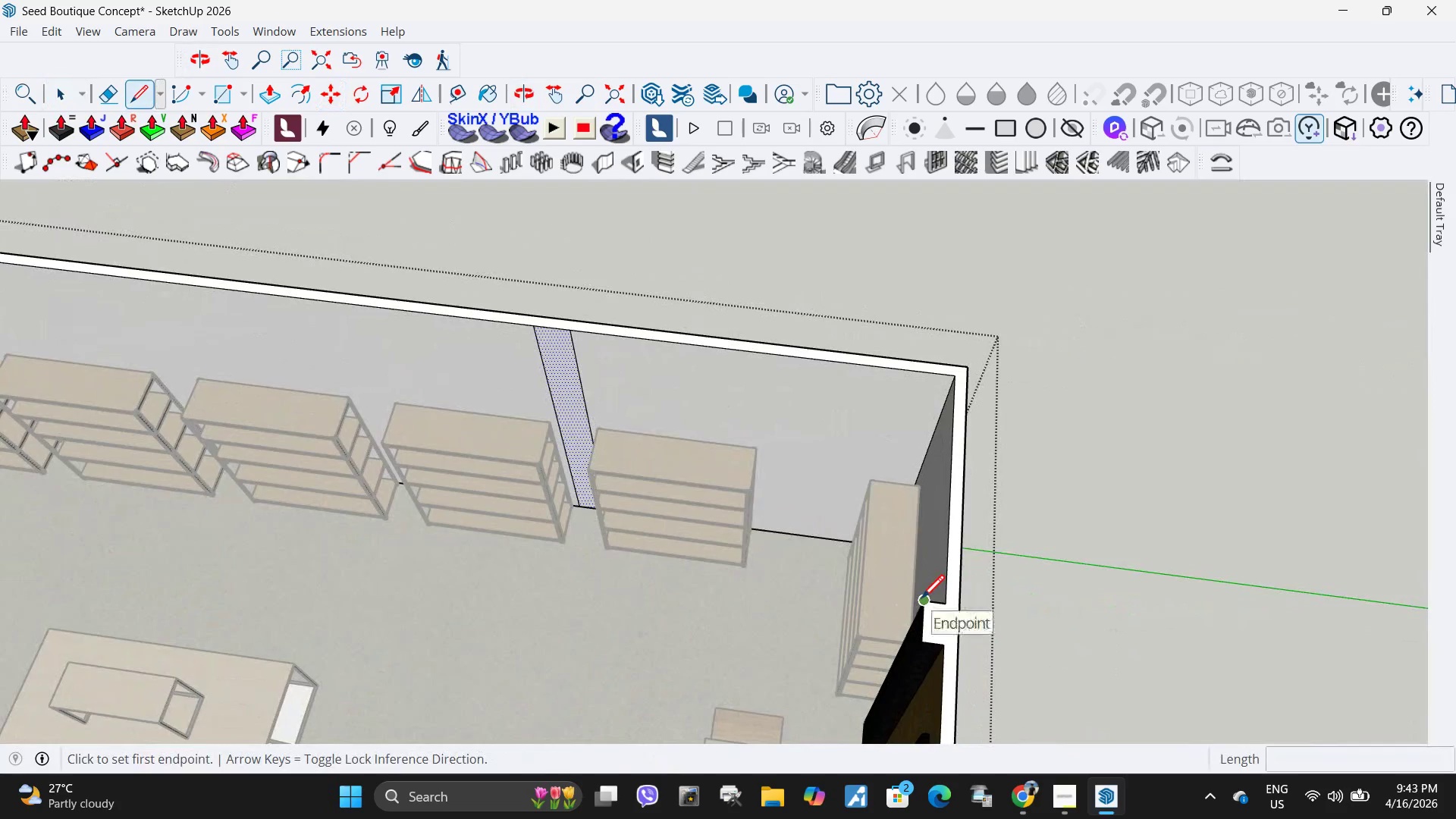 
scroll: coordinate [949, 697], scroll_direction: up, amount: 4.0
 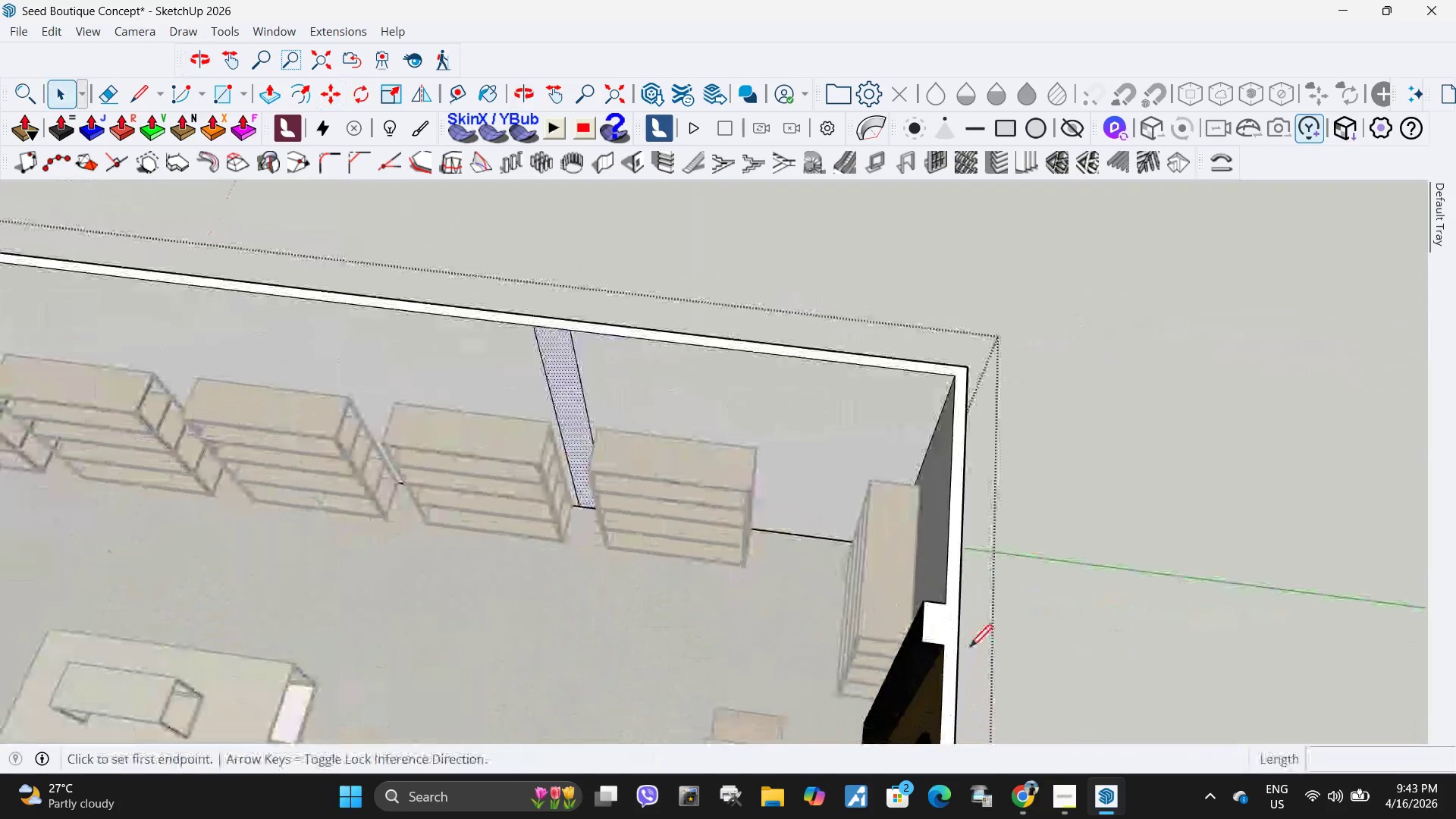 
left_click([921, 601])
 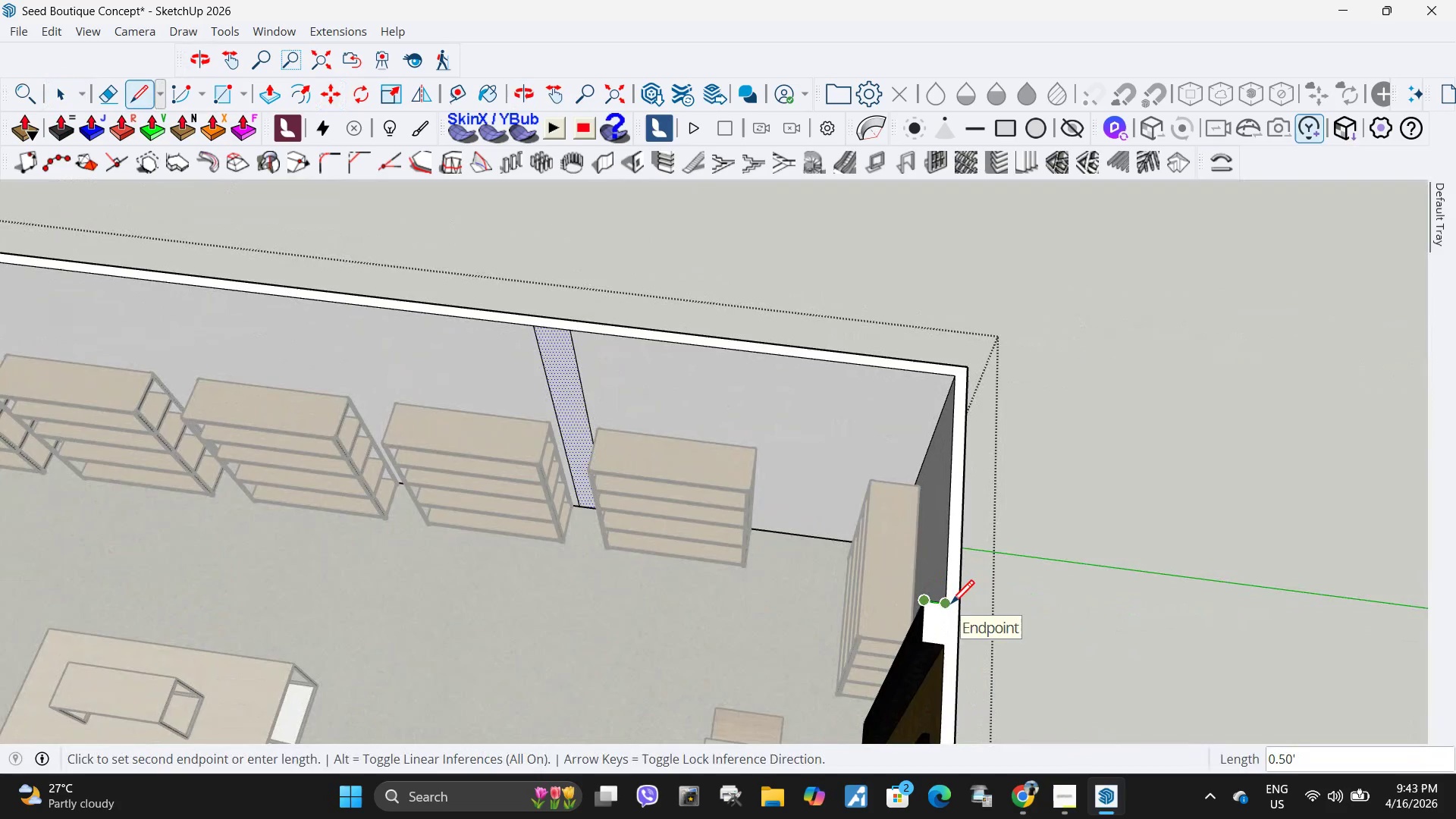 
key(Space)
 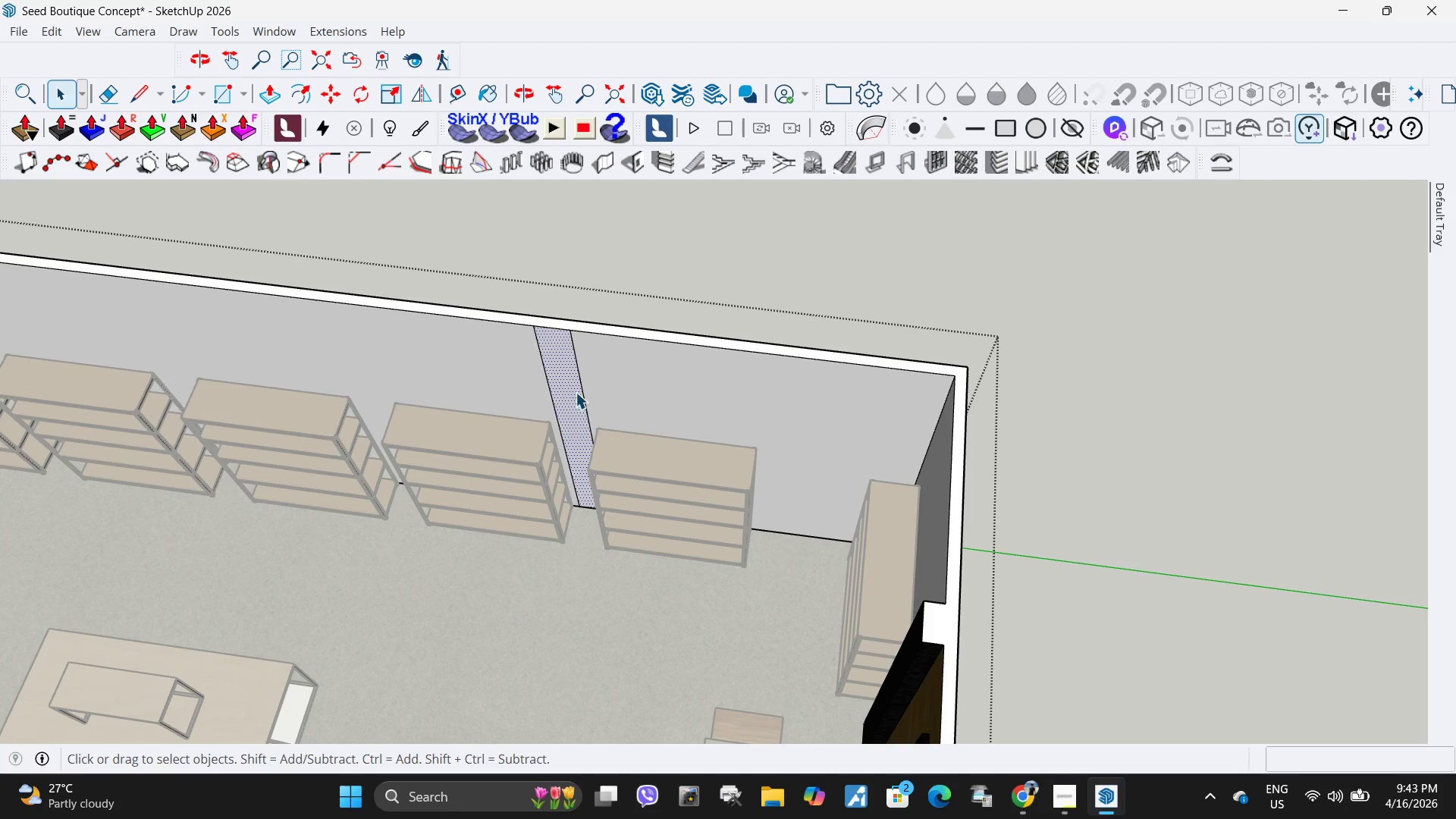 
left_click([576, 392])
 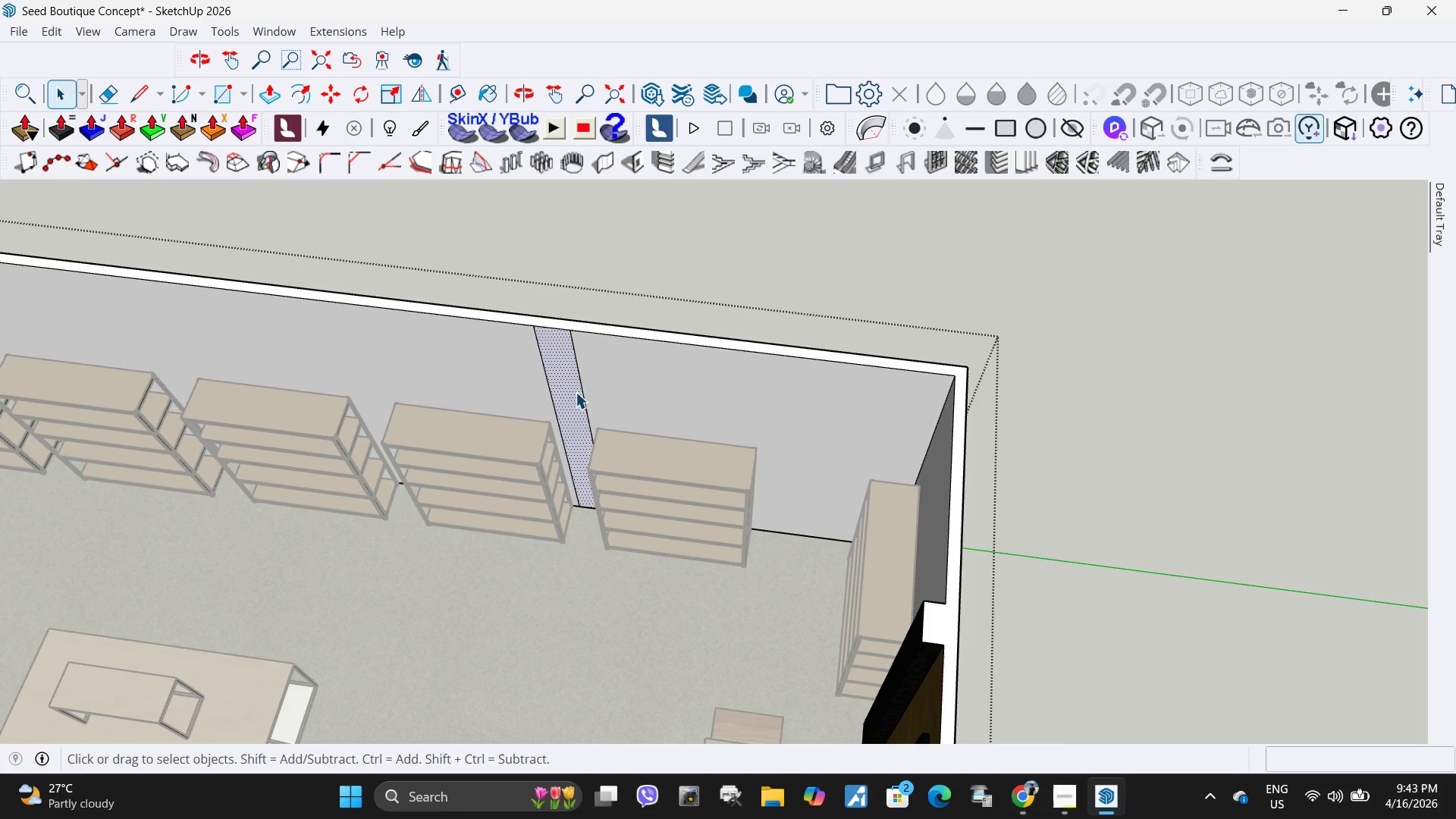 
key(P)
 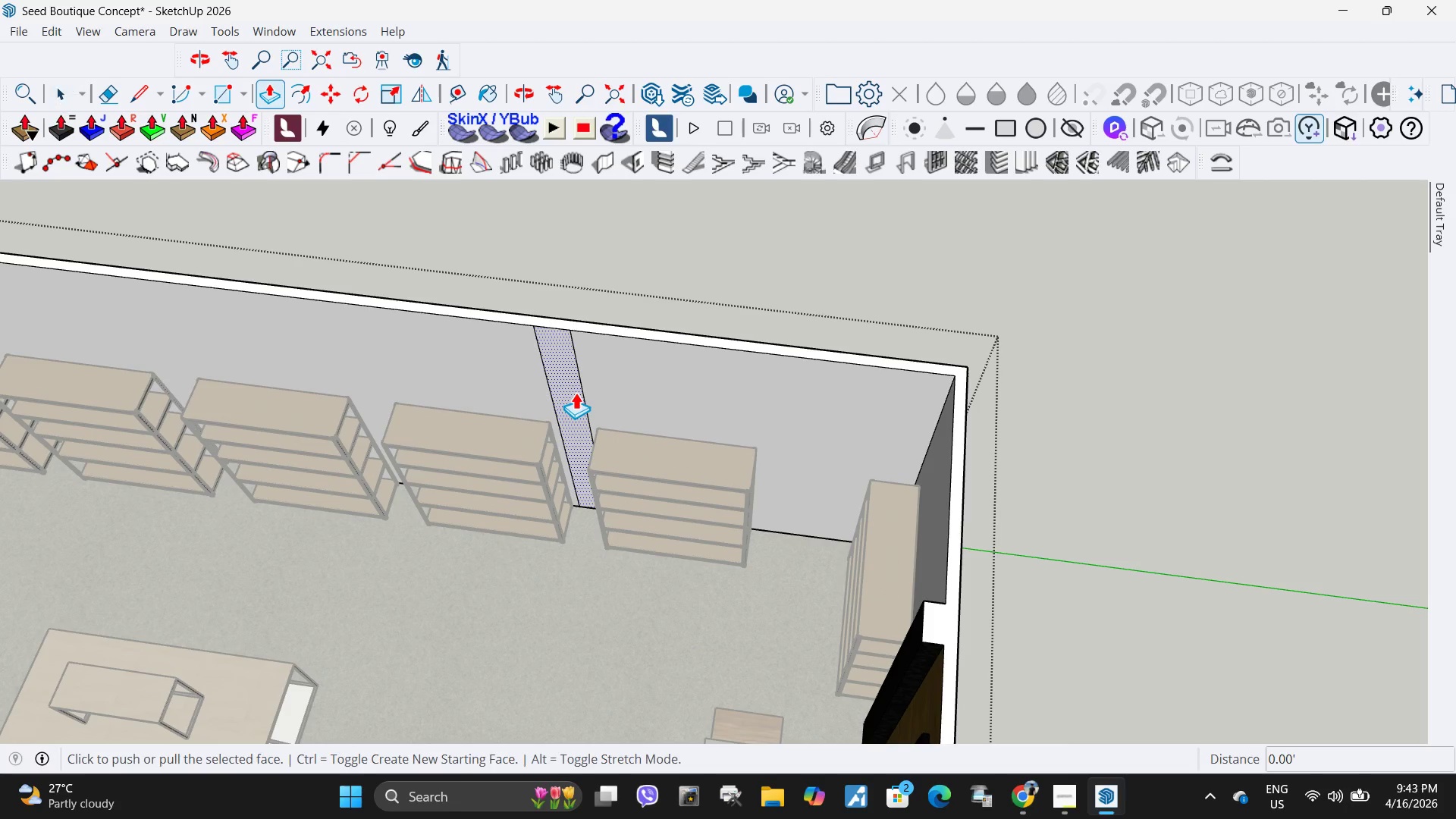 
left_click([576, 392])
 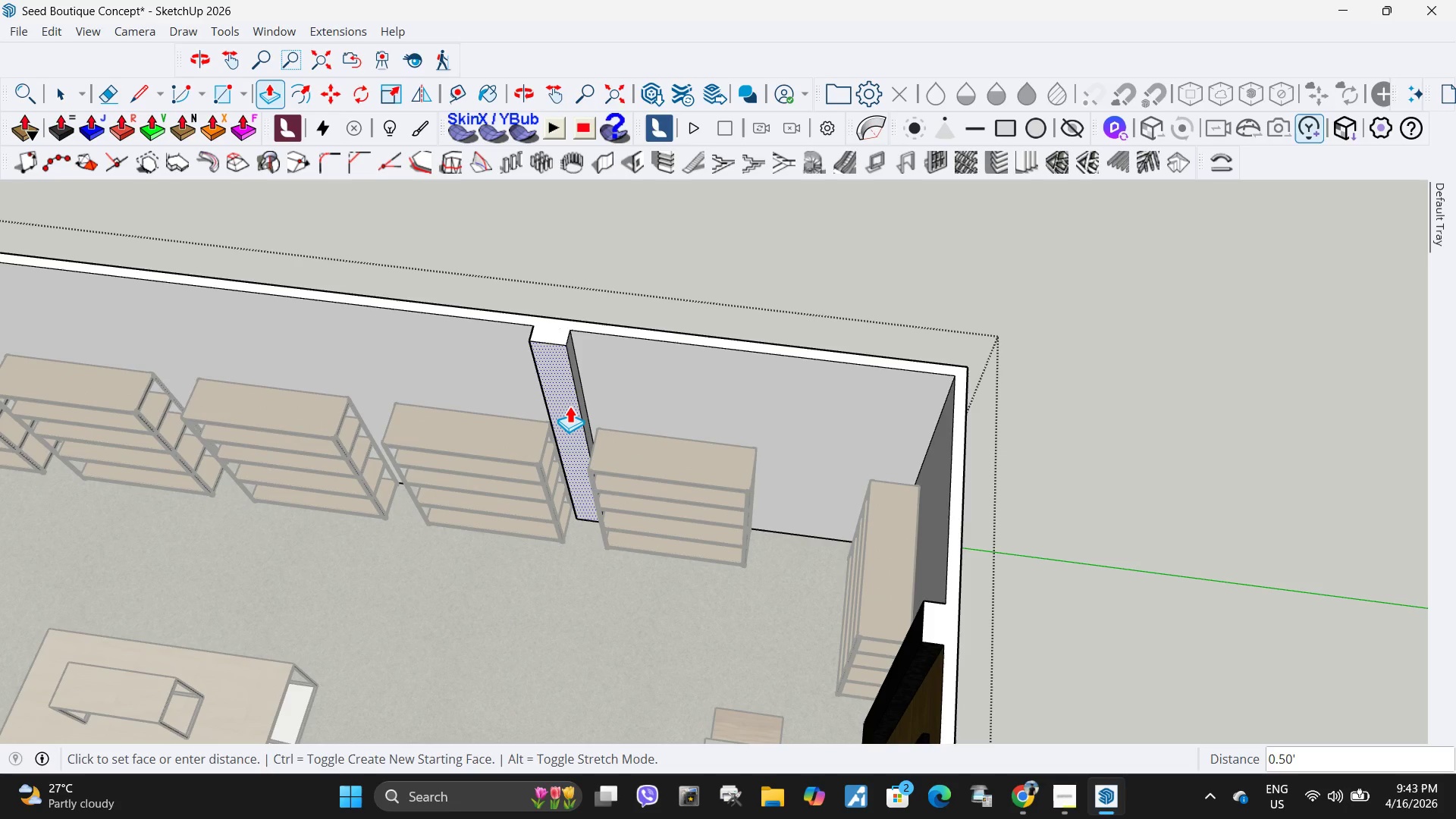 
key(NumpadDecimal)
 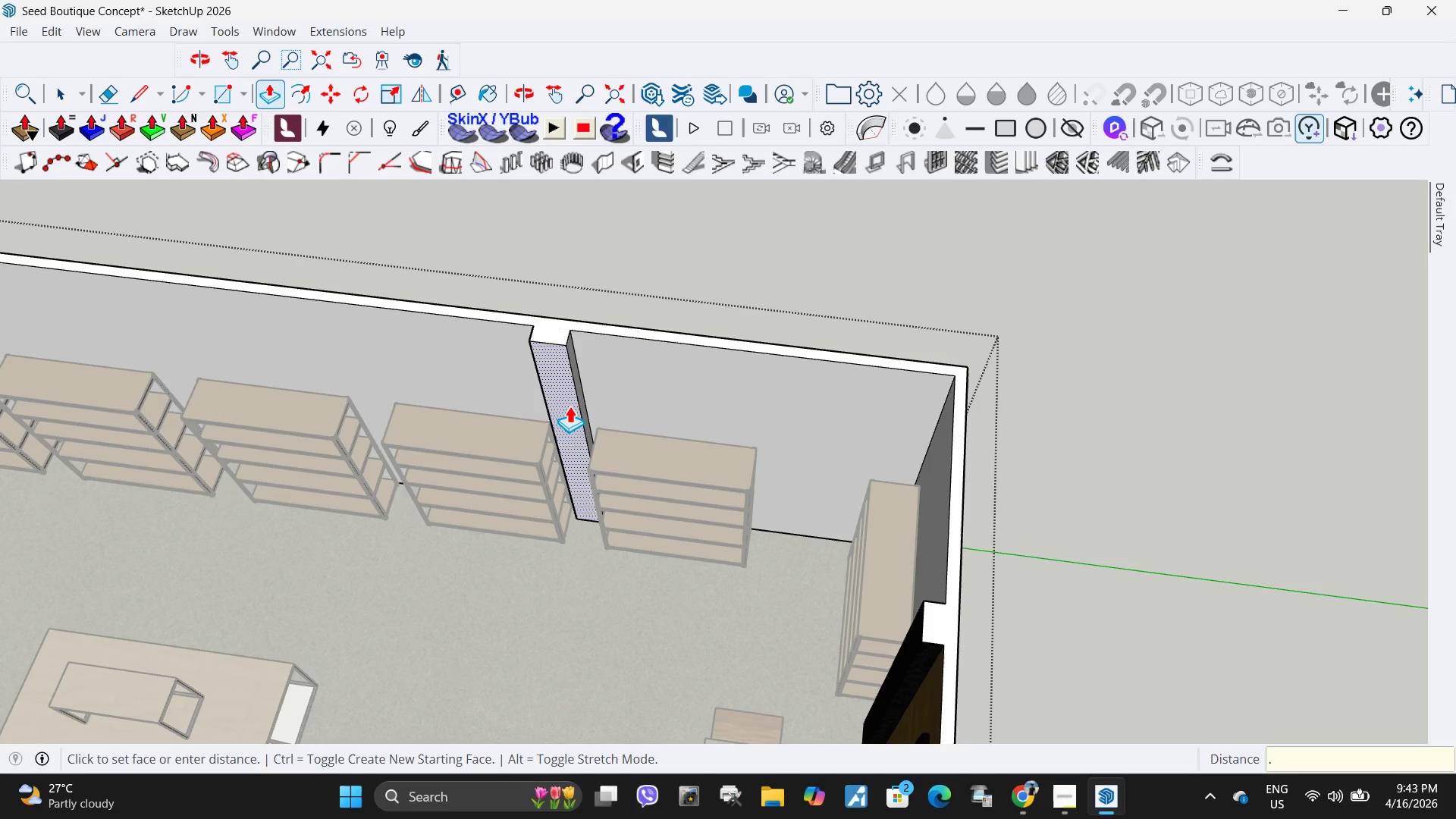 
key(Numpad5)
 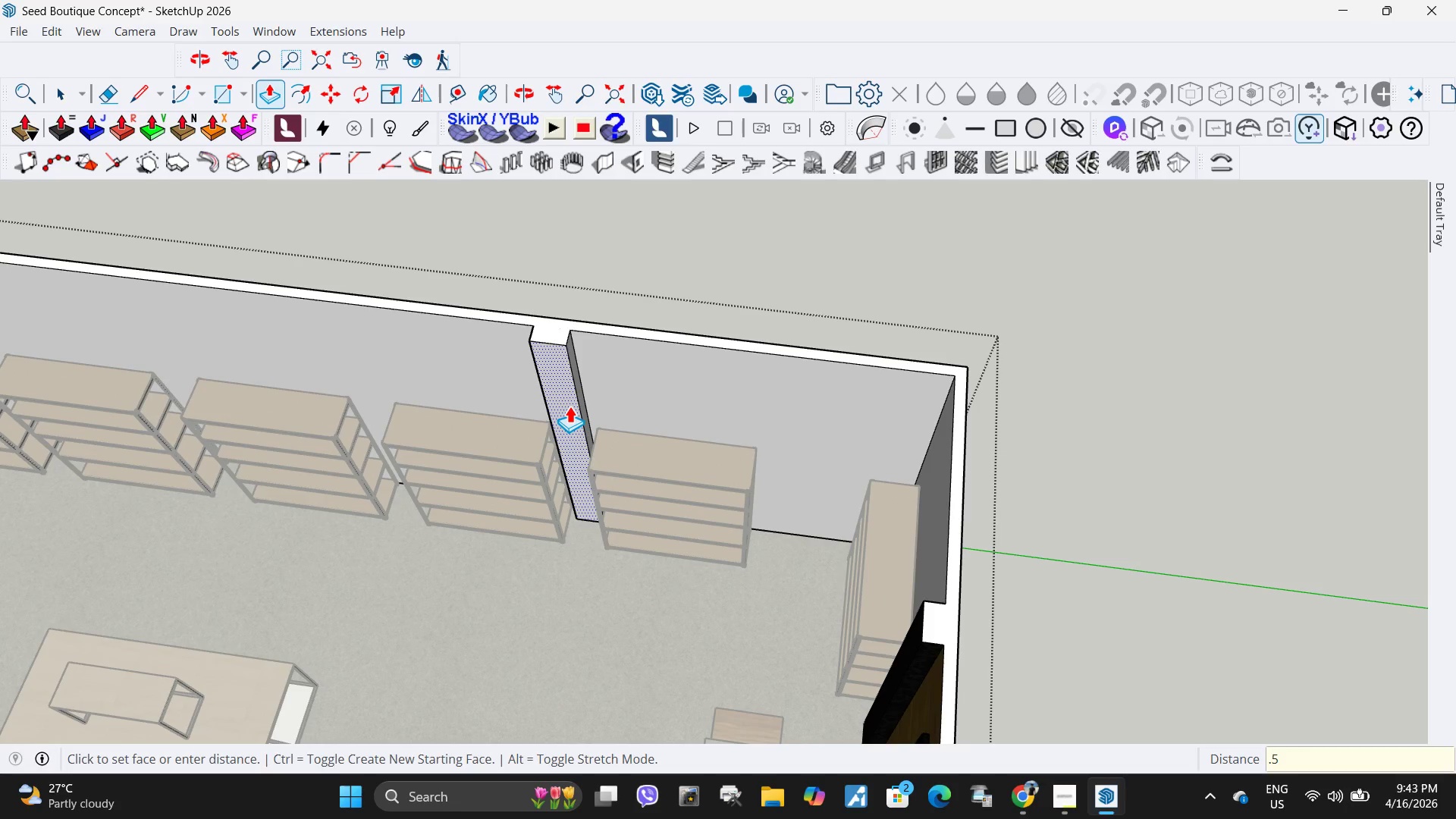 
key(Numpad0)
 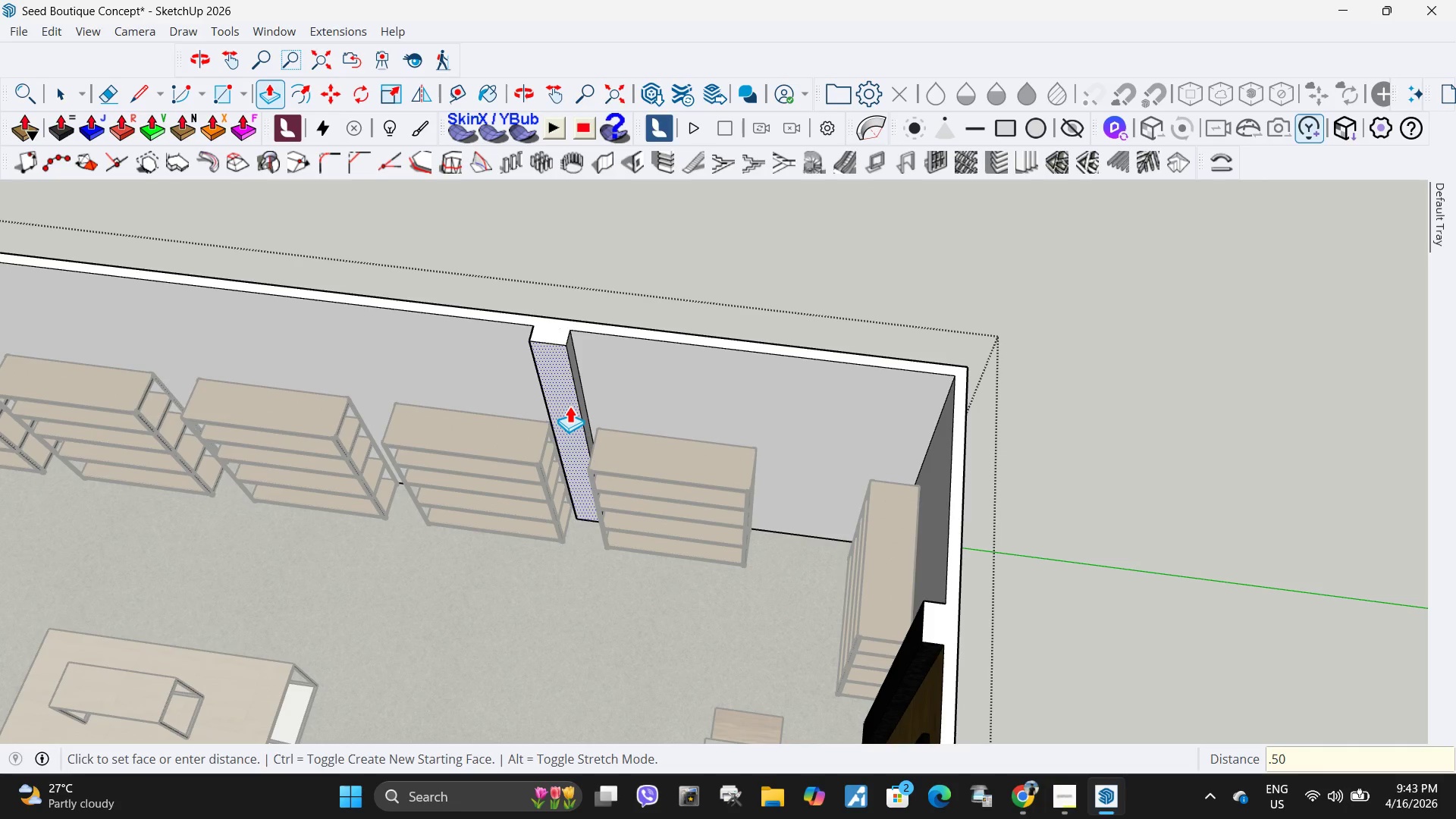 
key(NumpadEnter)
 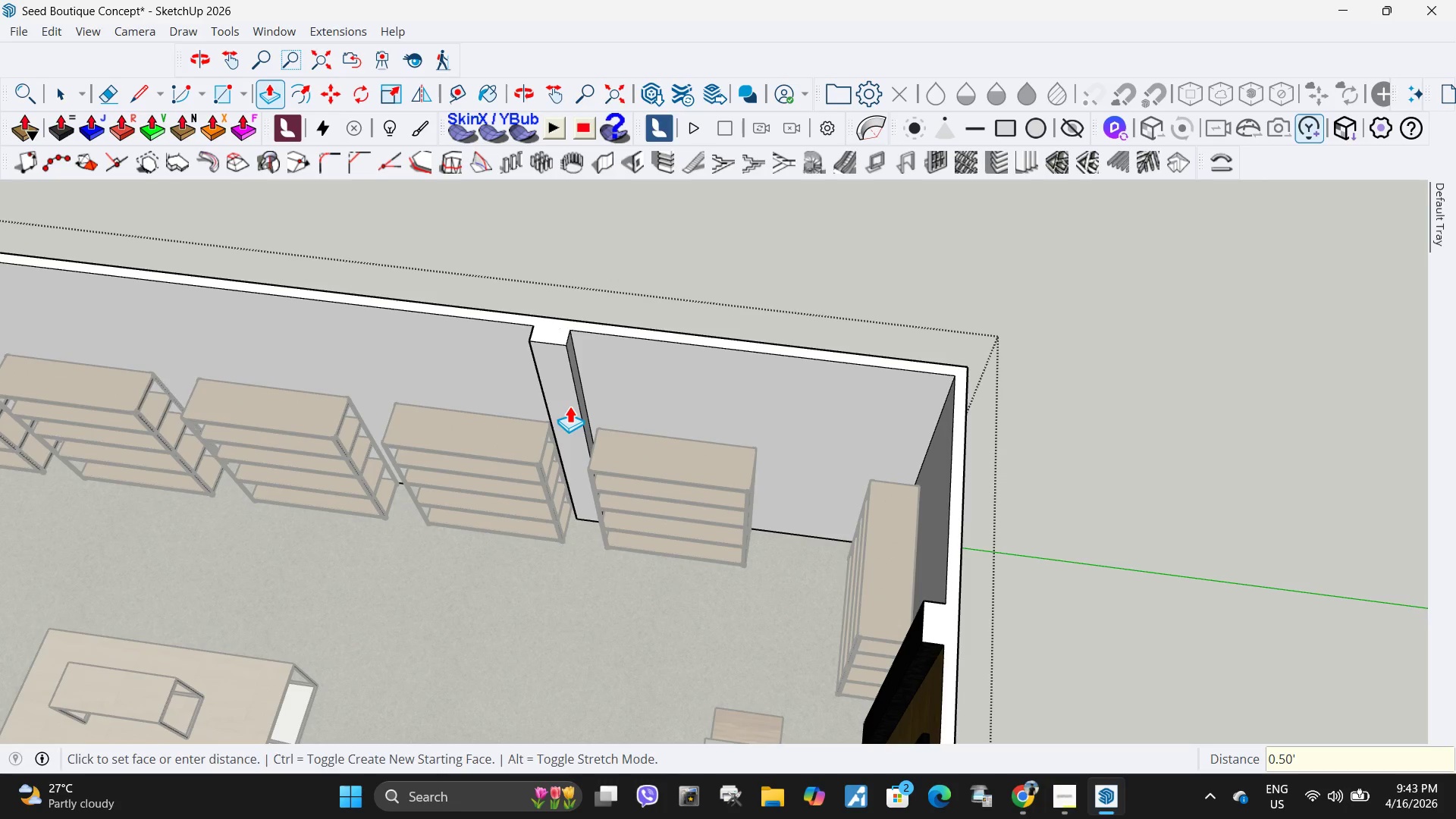 
key(Space)
 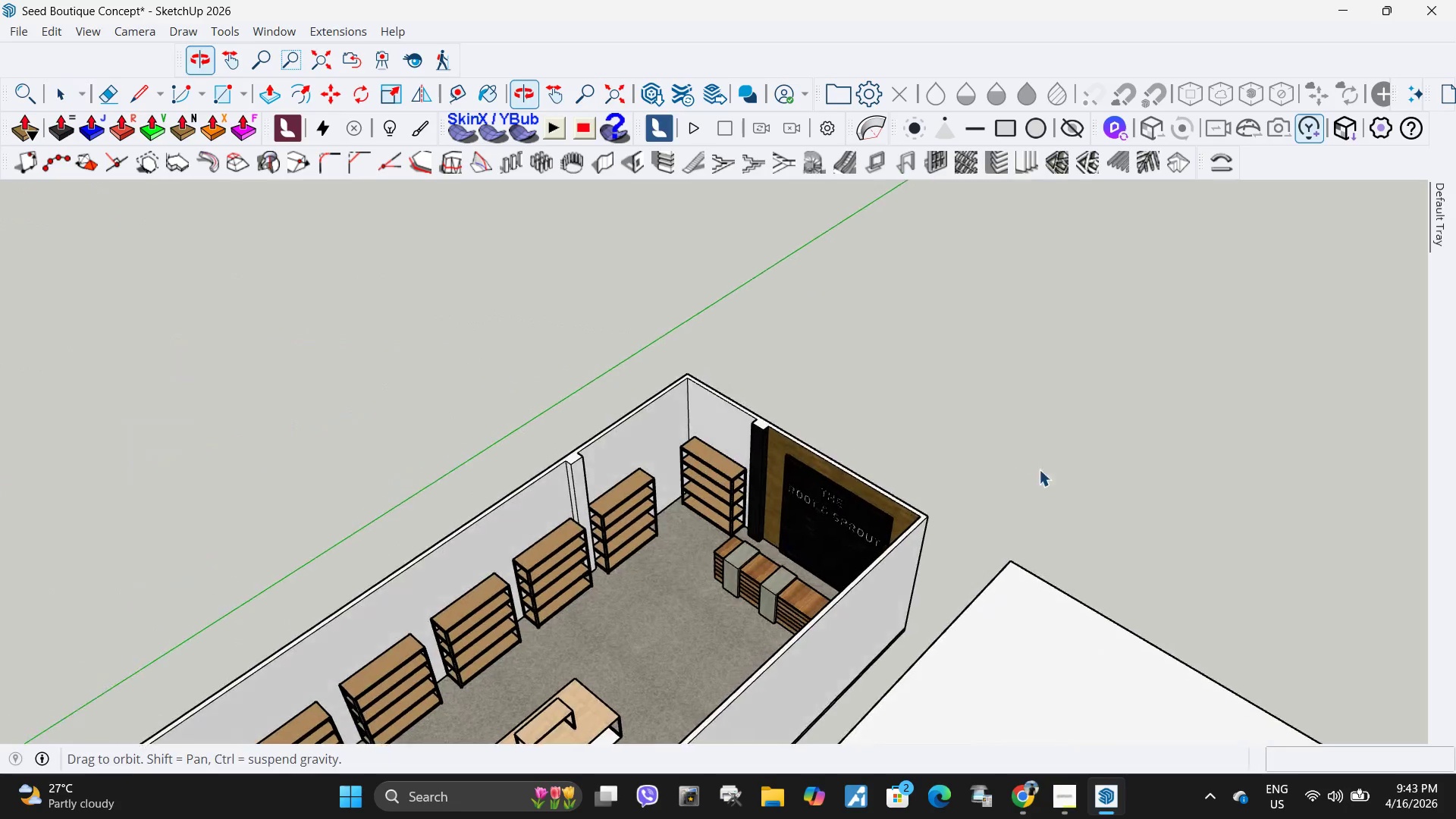 
scroll: coordinate [771, 549], scroll_direction: down, amount: 13.0
 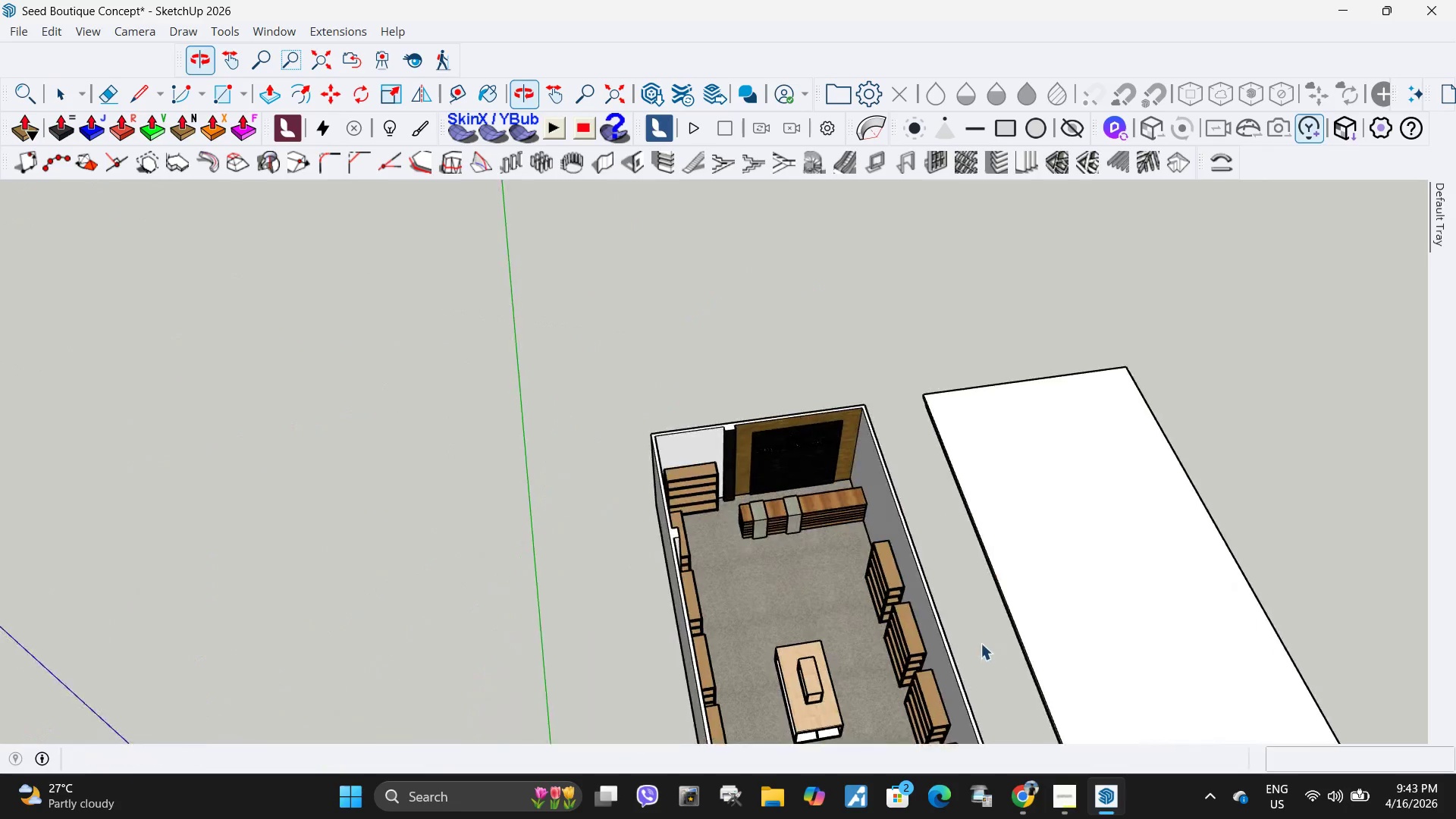 
scroll: coordinate [679, 532], scroll_direction: up, amount: 9.0
 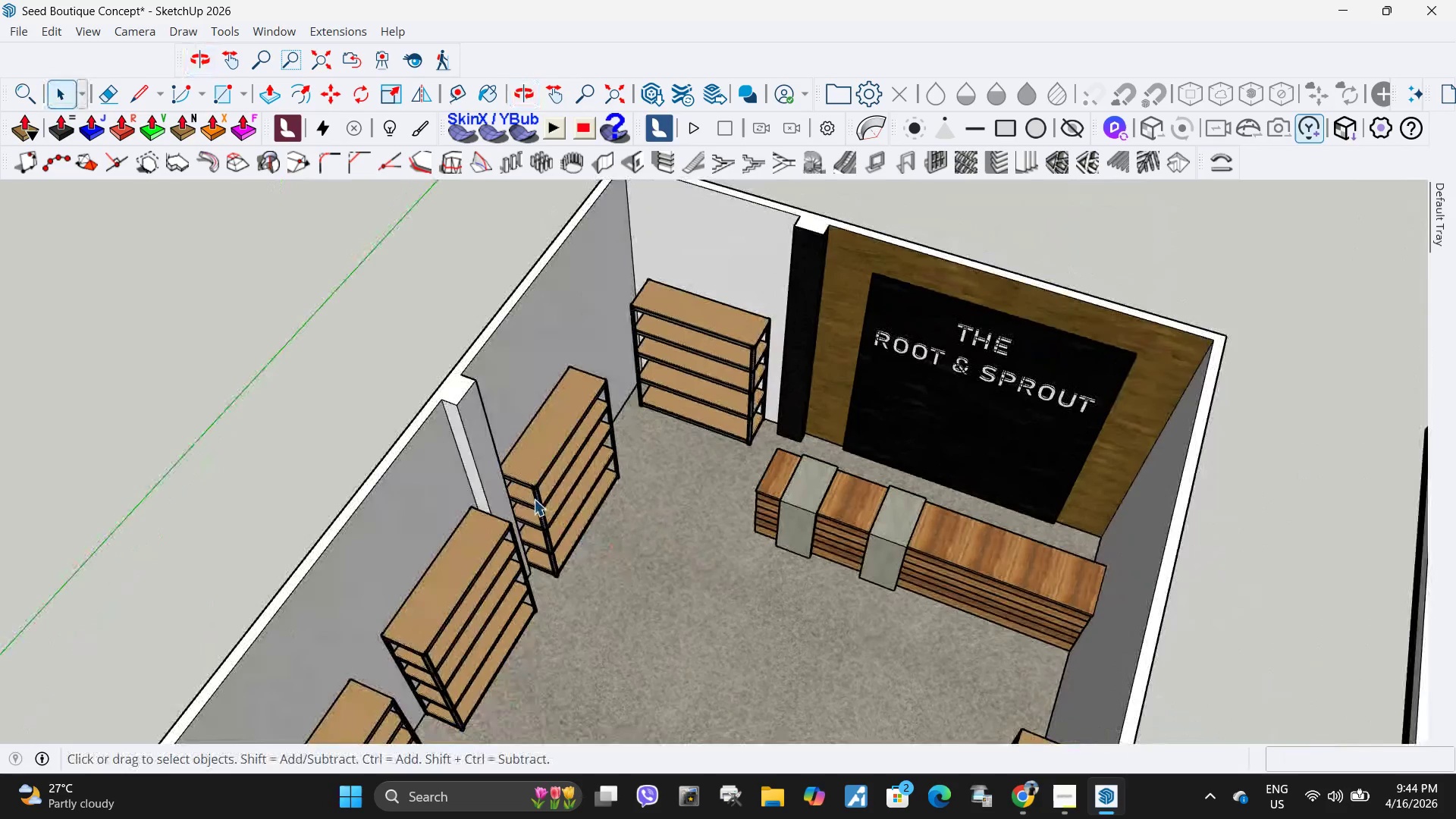 
left_click([488, 483])
 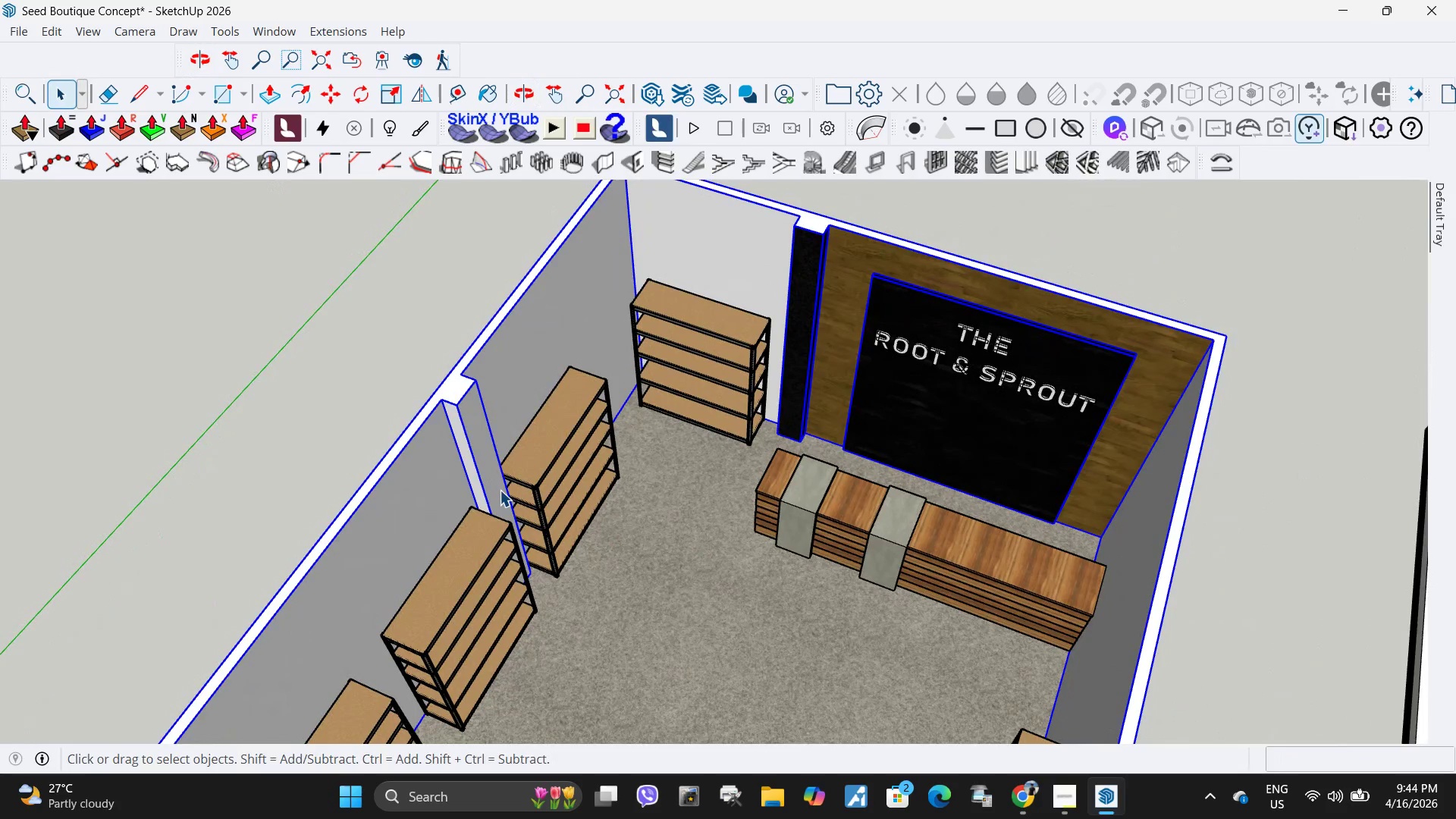 
double_click([500, 490])
 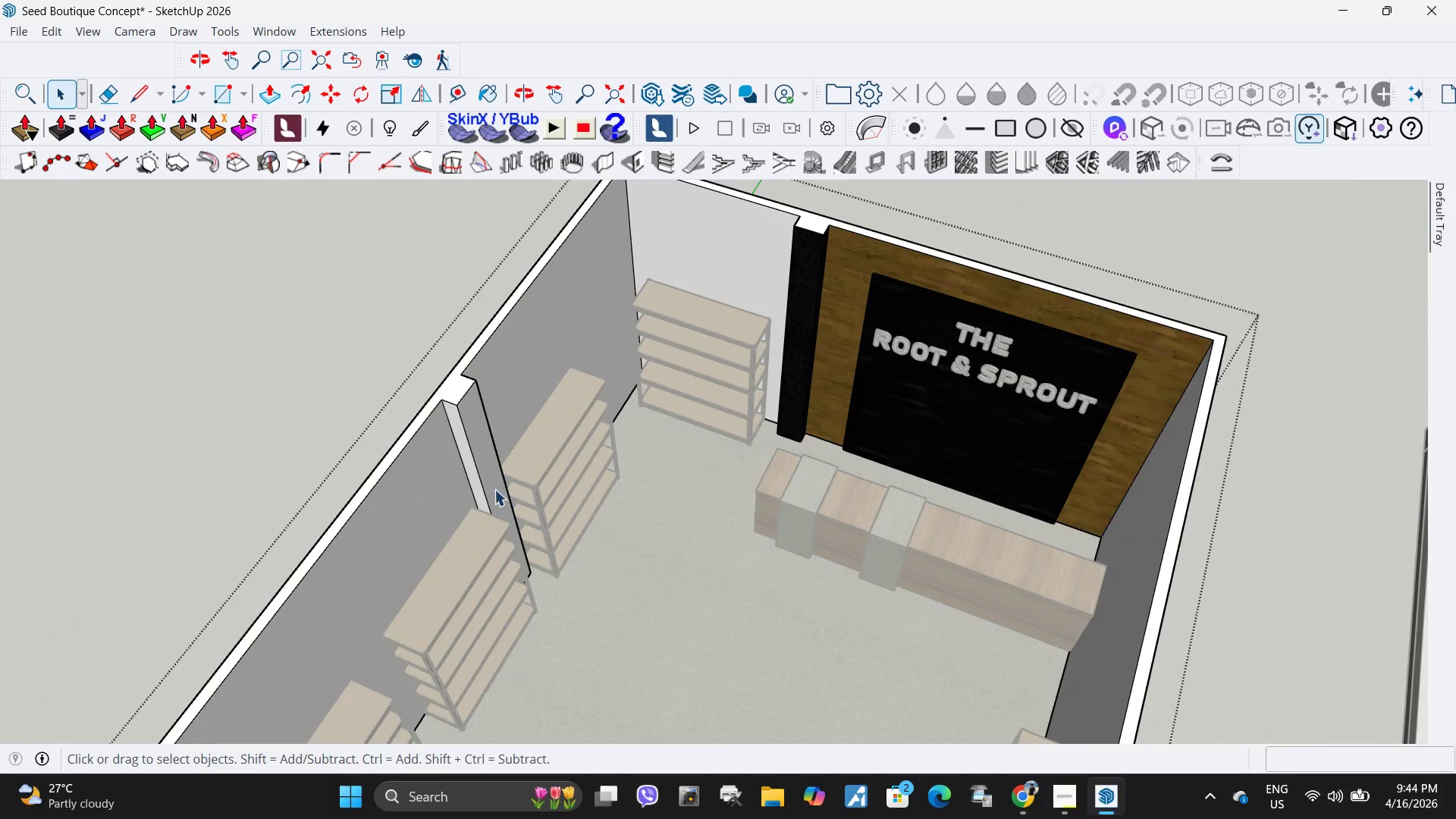 
triple_click([494, 489])
 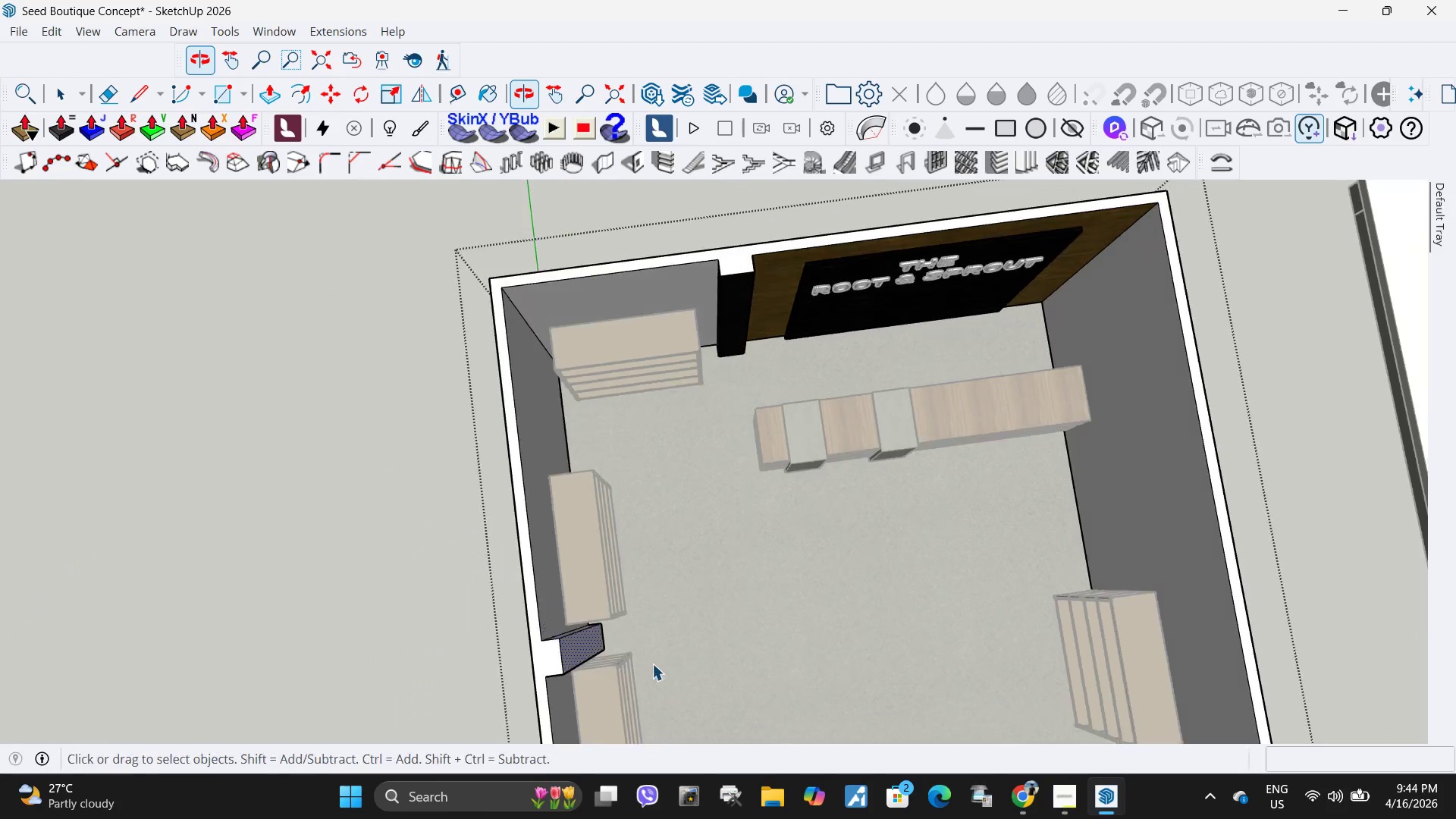 
key(M)
 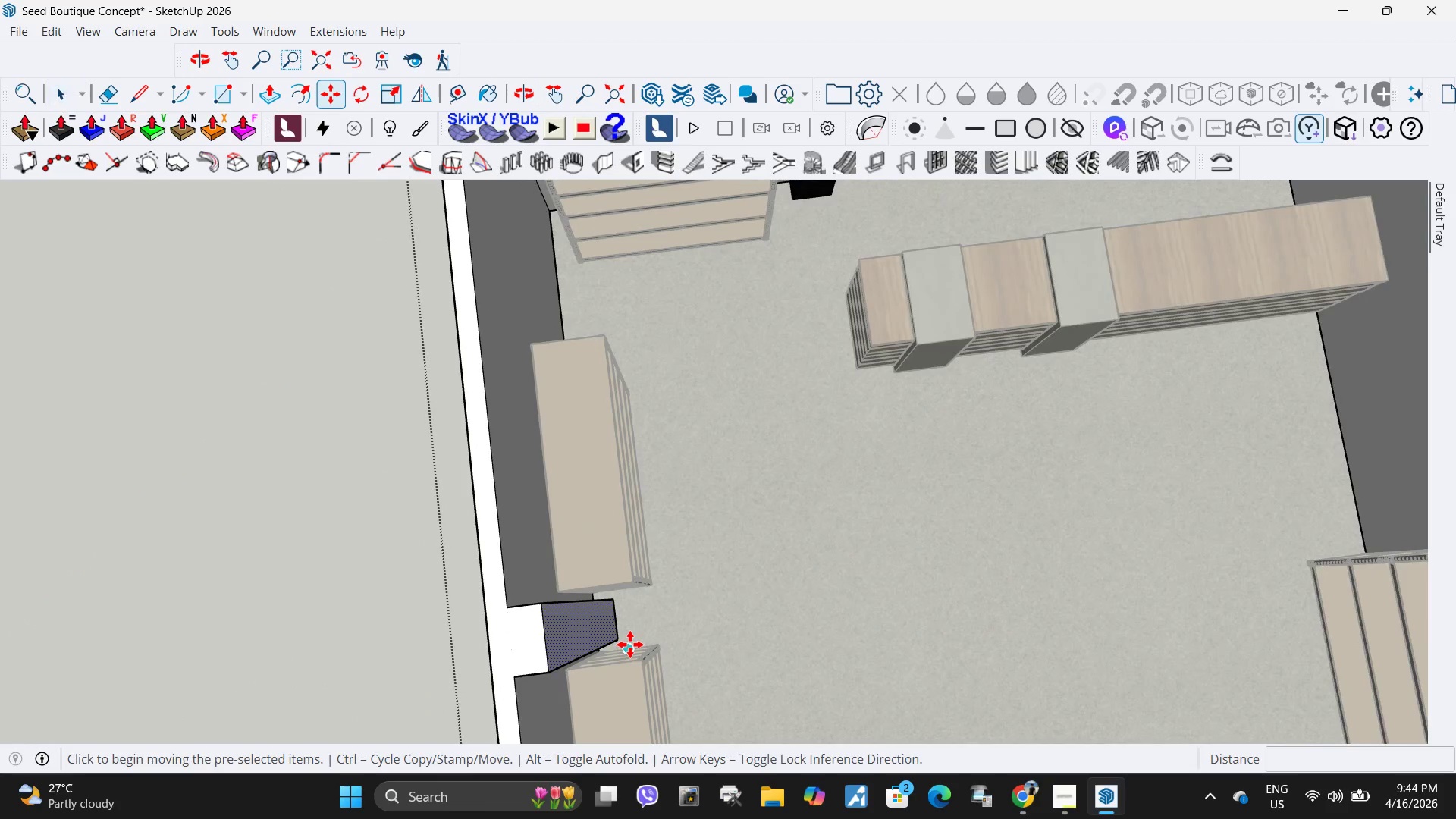 
scroll: coordinate [574, 669], scroll_direction: up, amount: 5.0
 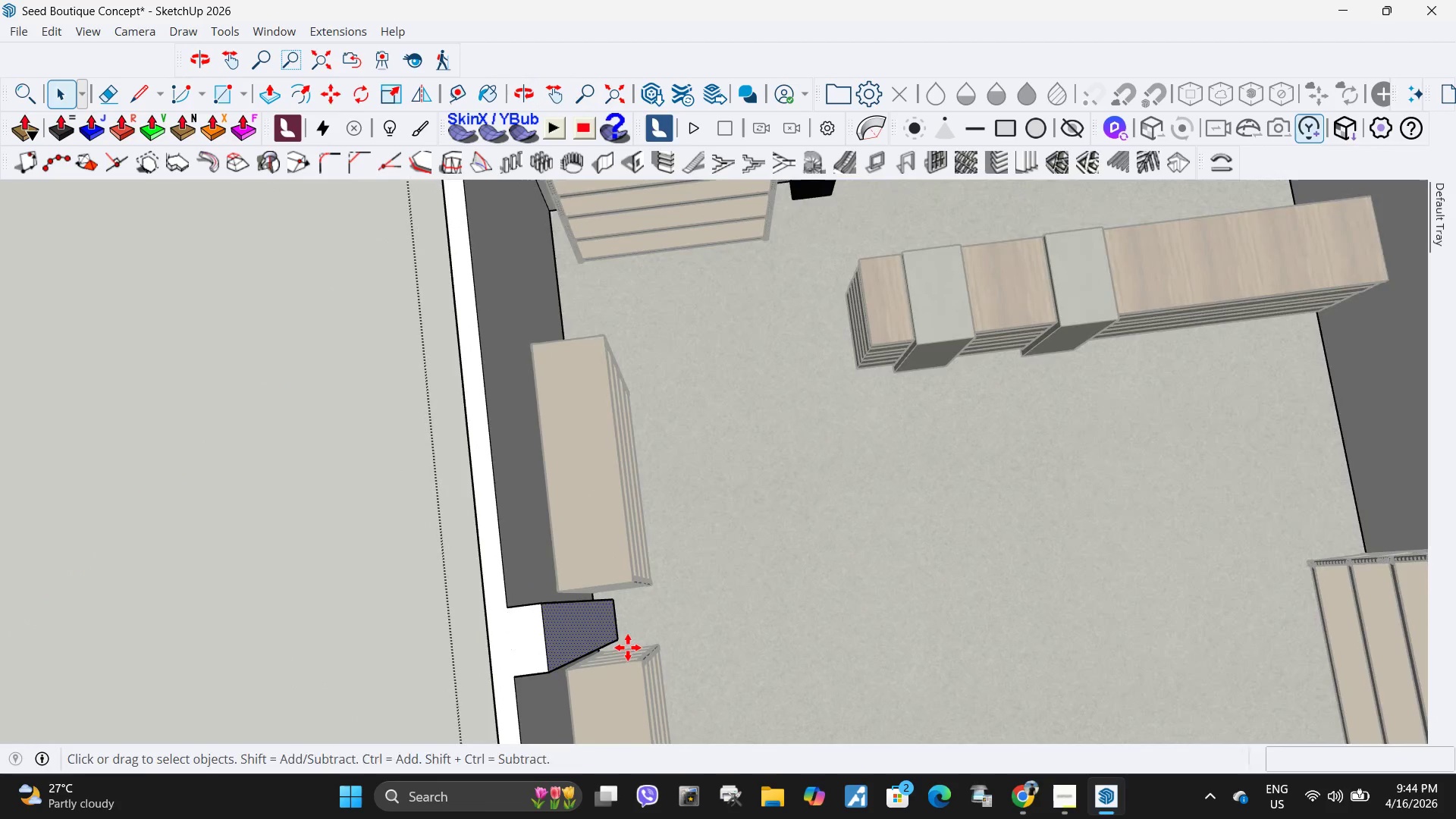 
key(Control+ControlLeft)
 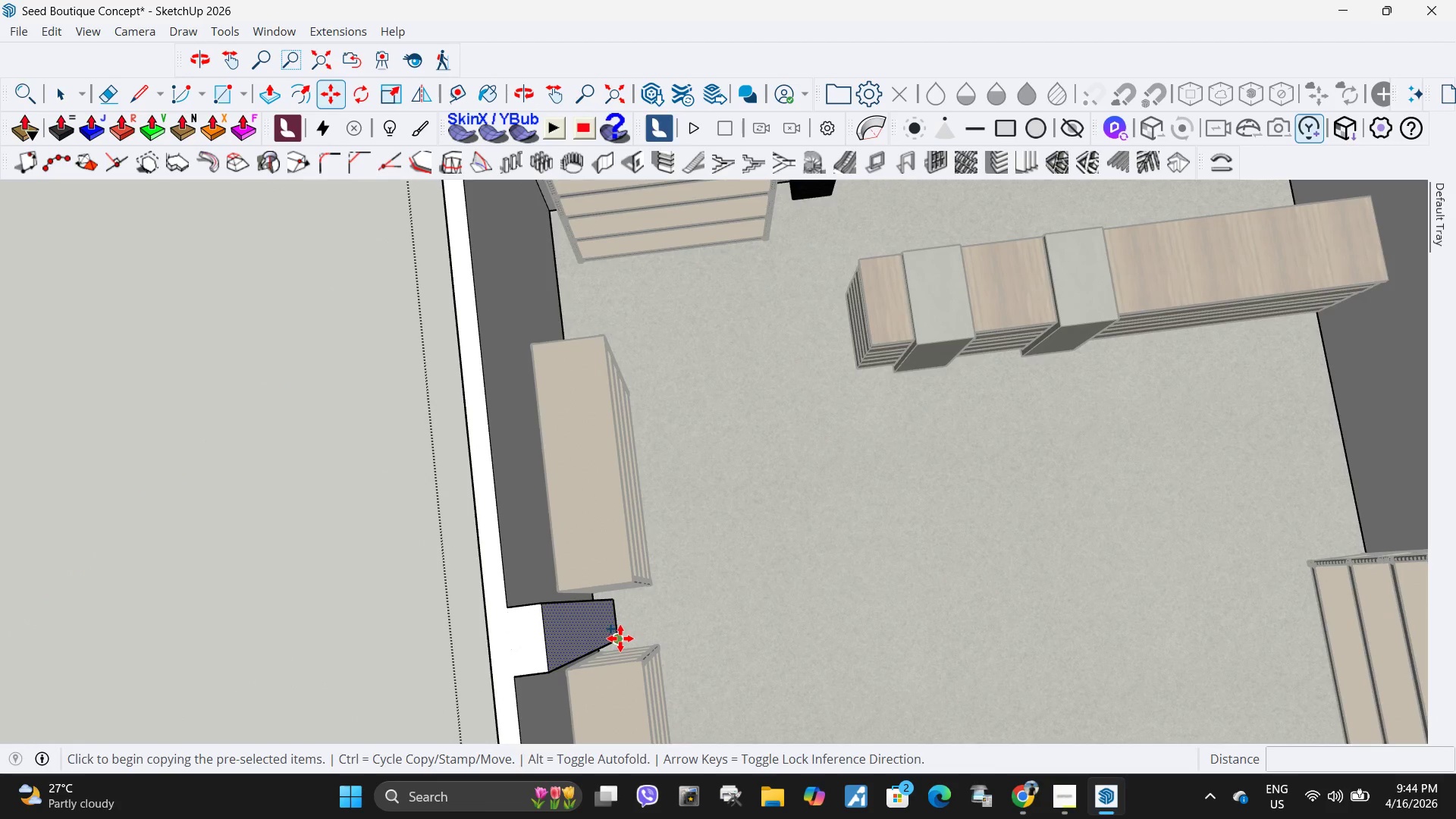 
left_click([620, 639])
 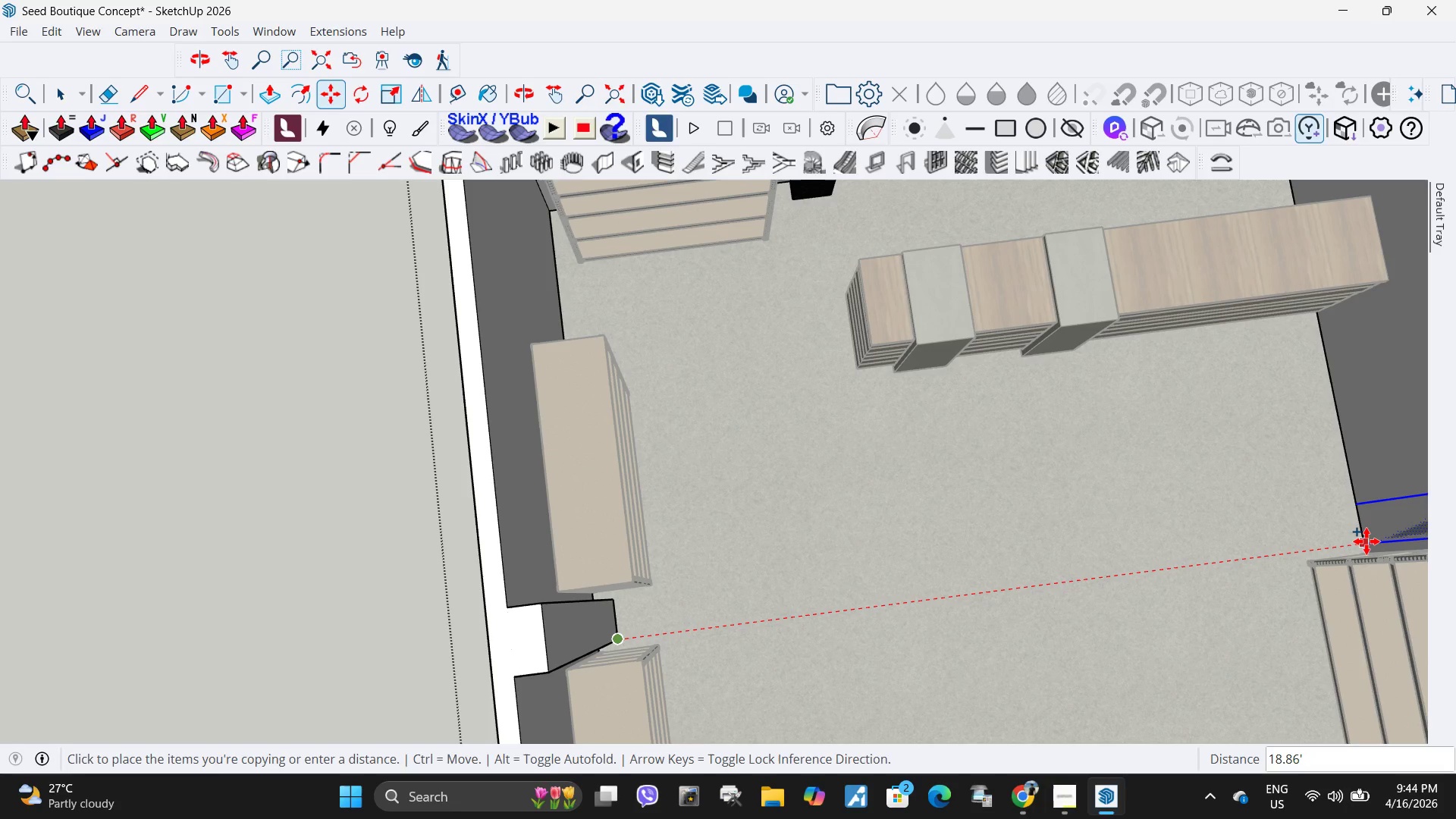 
left_click([1366, 541])
 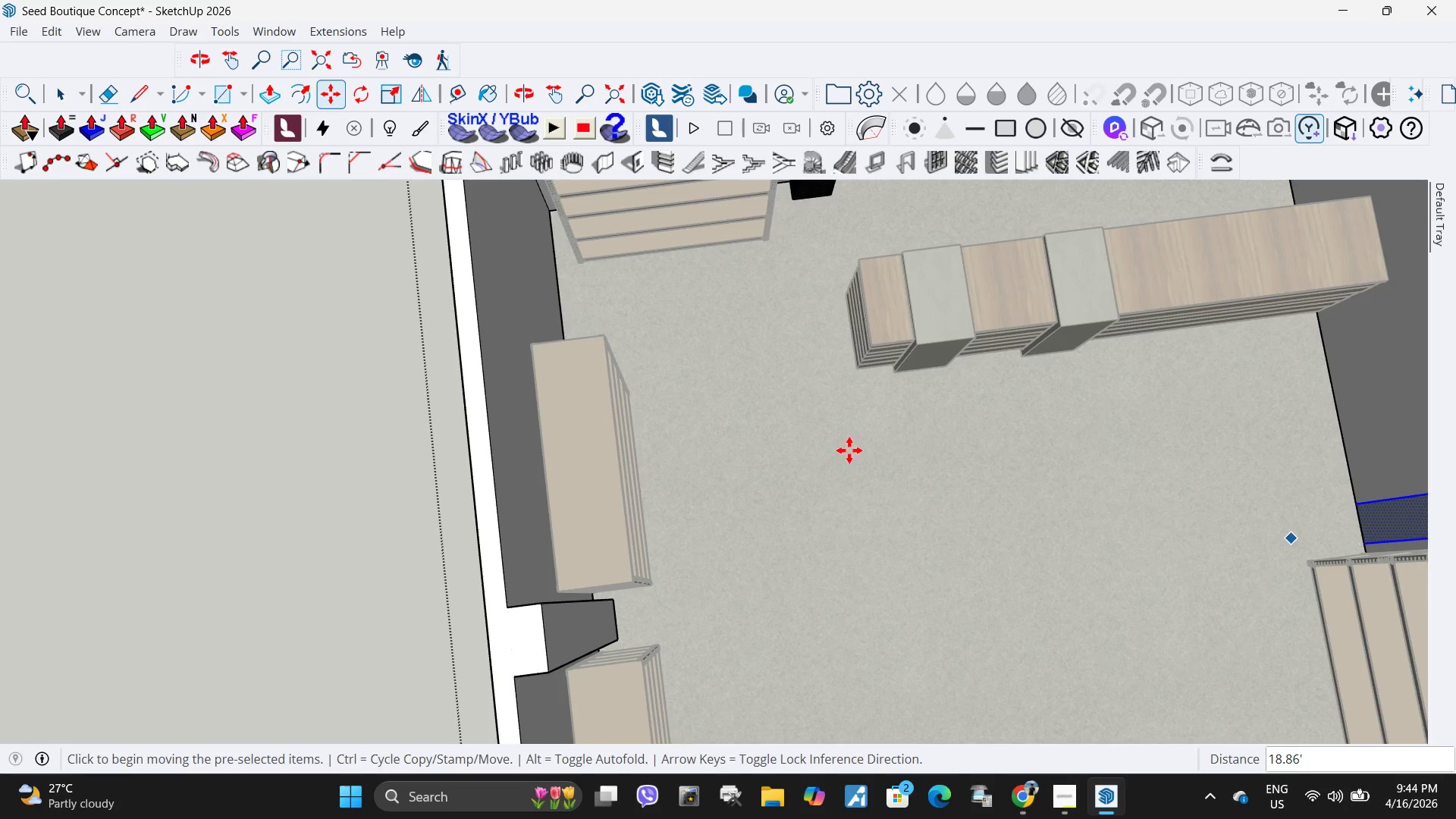 
key(Space)
 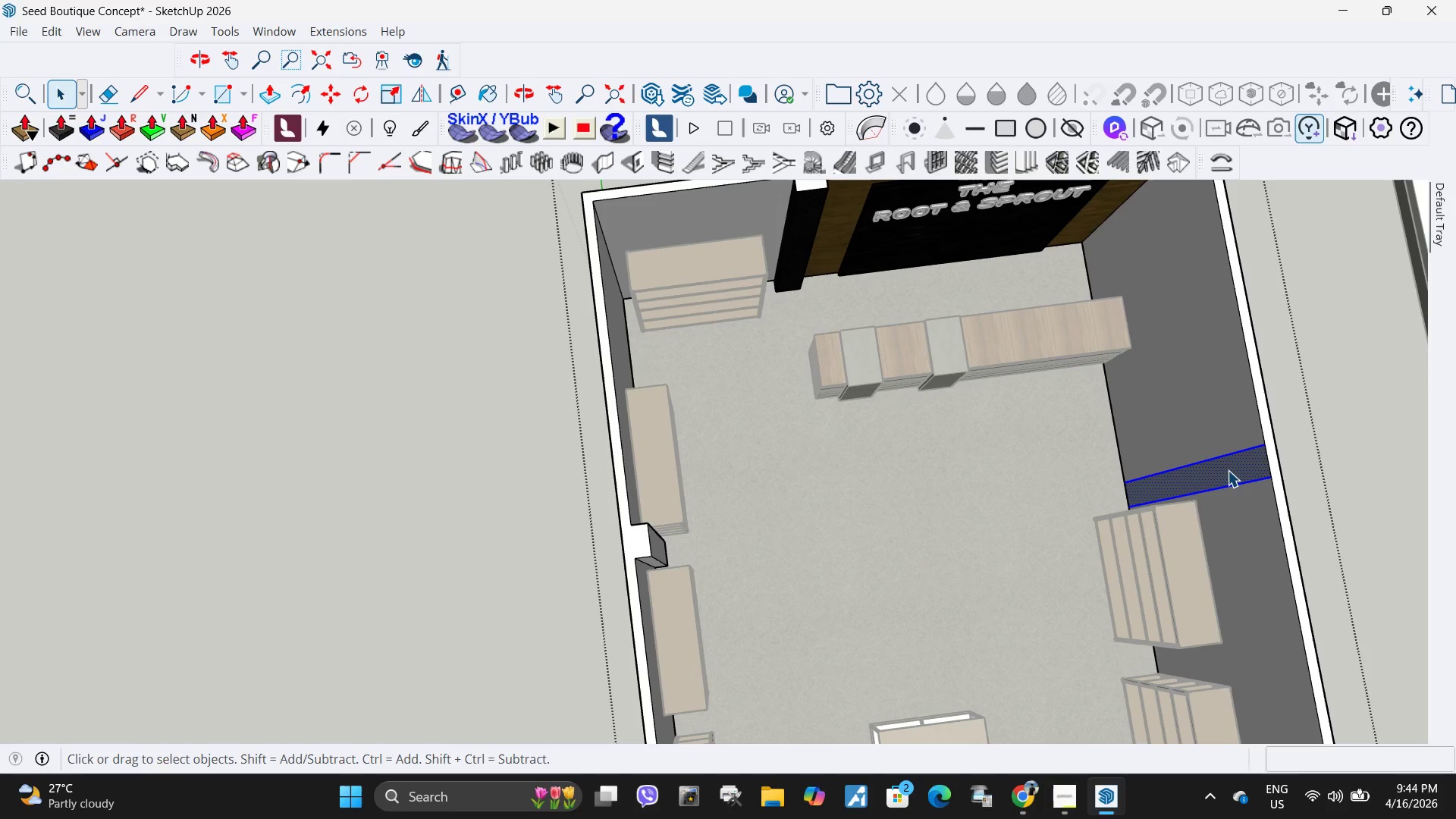 
scroll: coordinate [730, 447], scroll_direction: down, amount: 5.0
 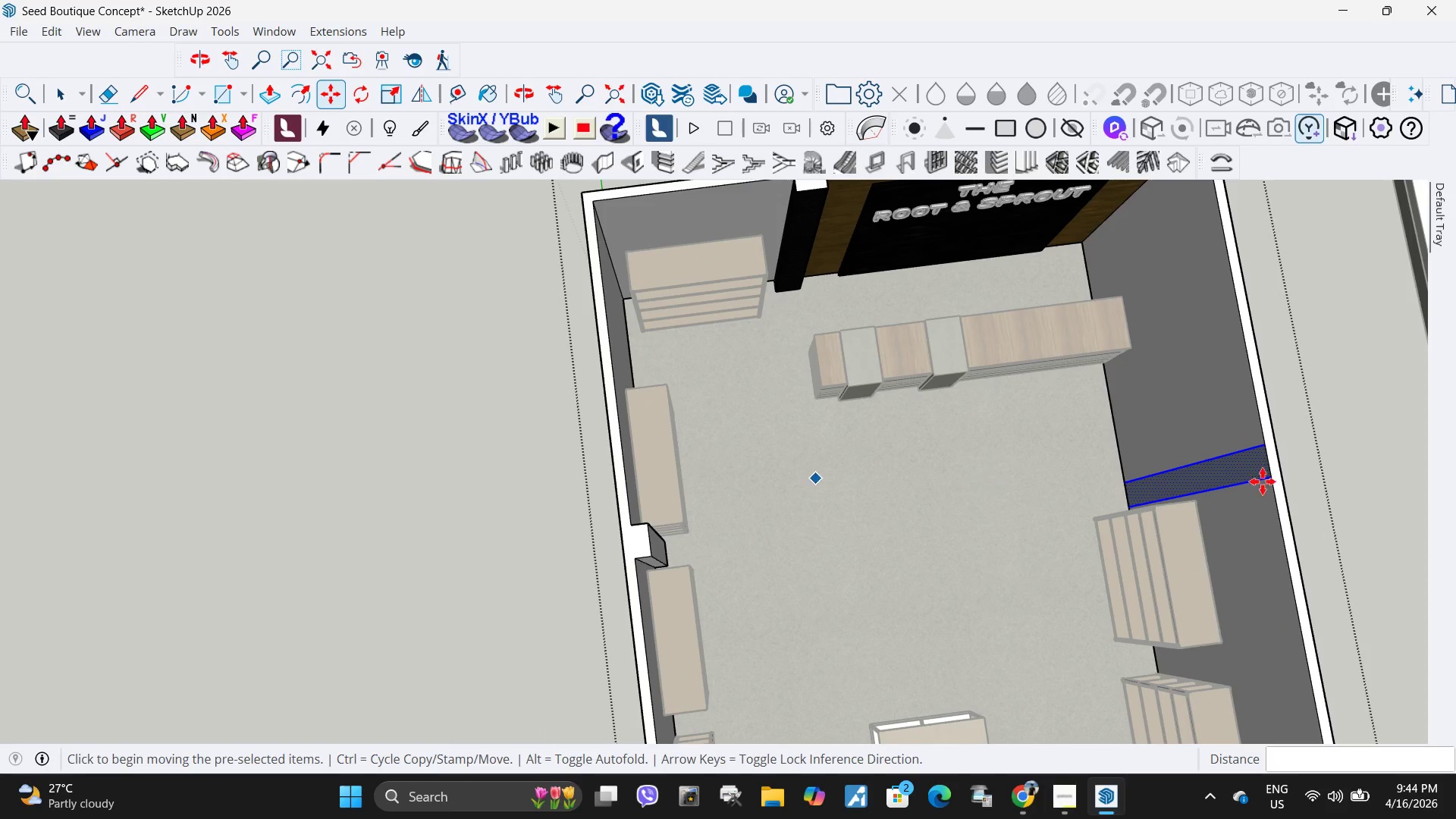 
key(P)
 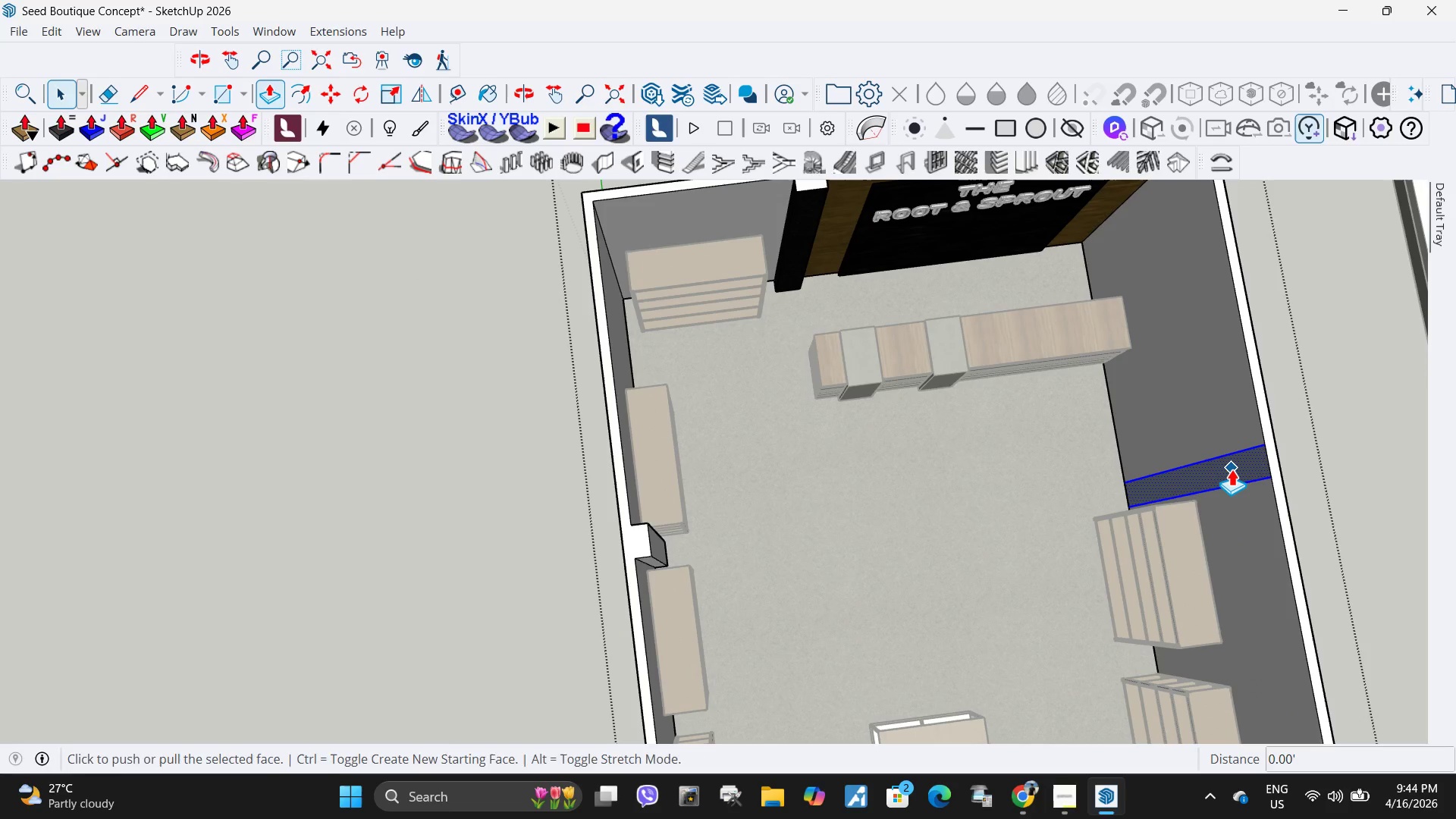 
left_click([1232, 469])
 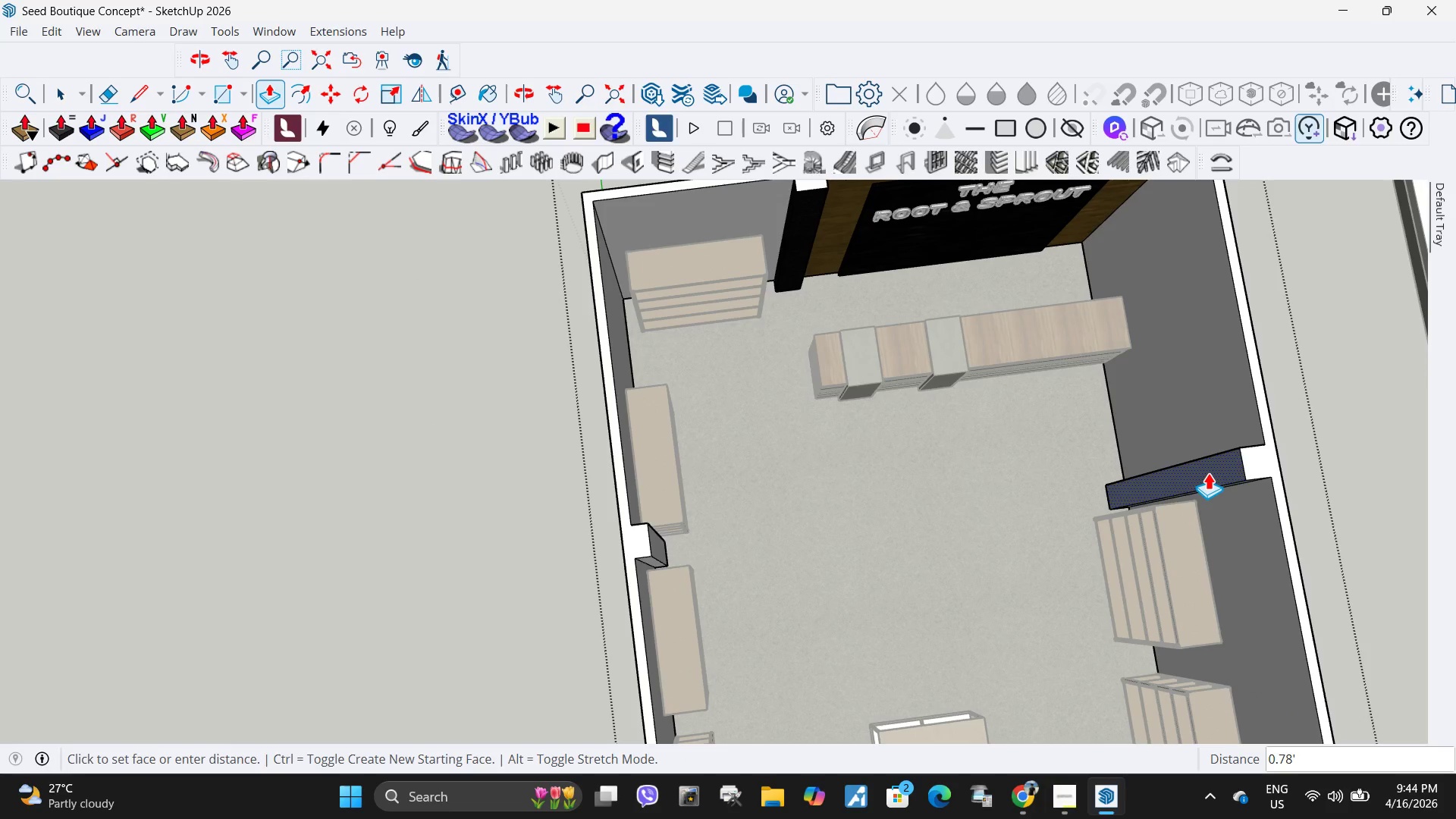 
key(NumpadDecimal)
 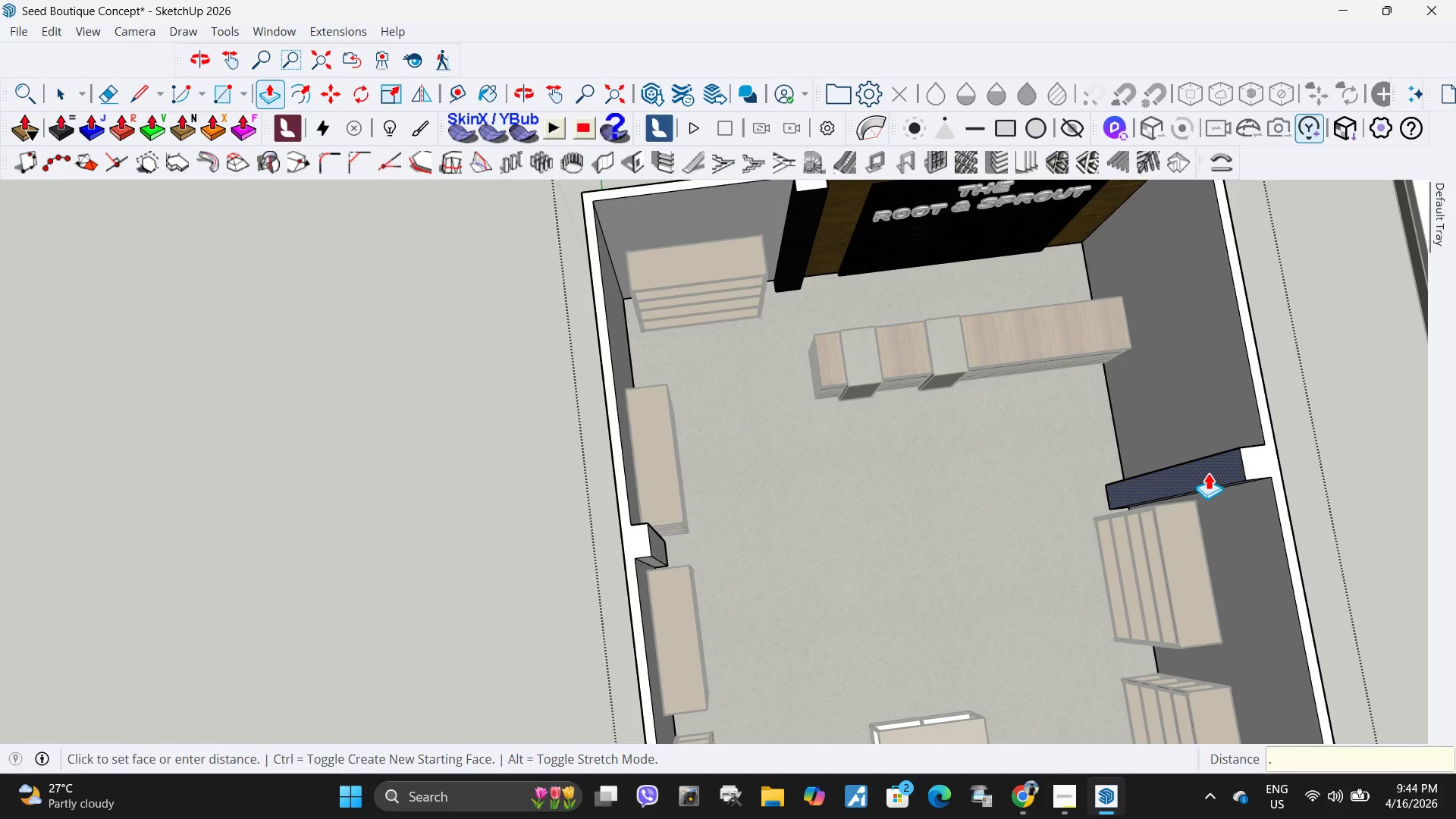 
key(Numpad5)
 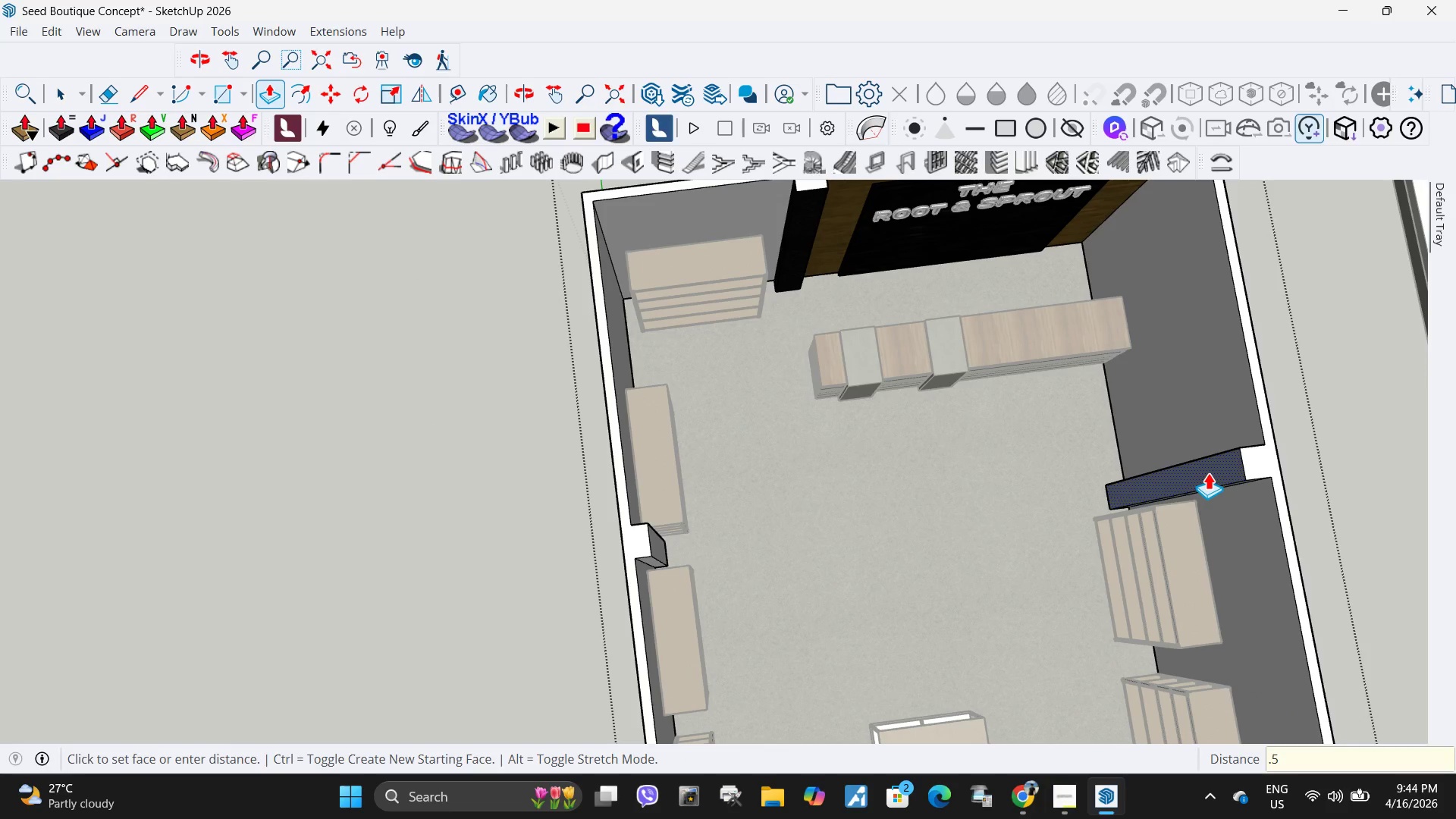 
key(Numpad0)
 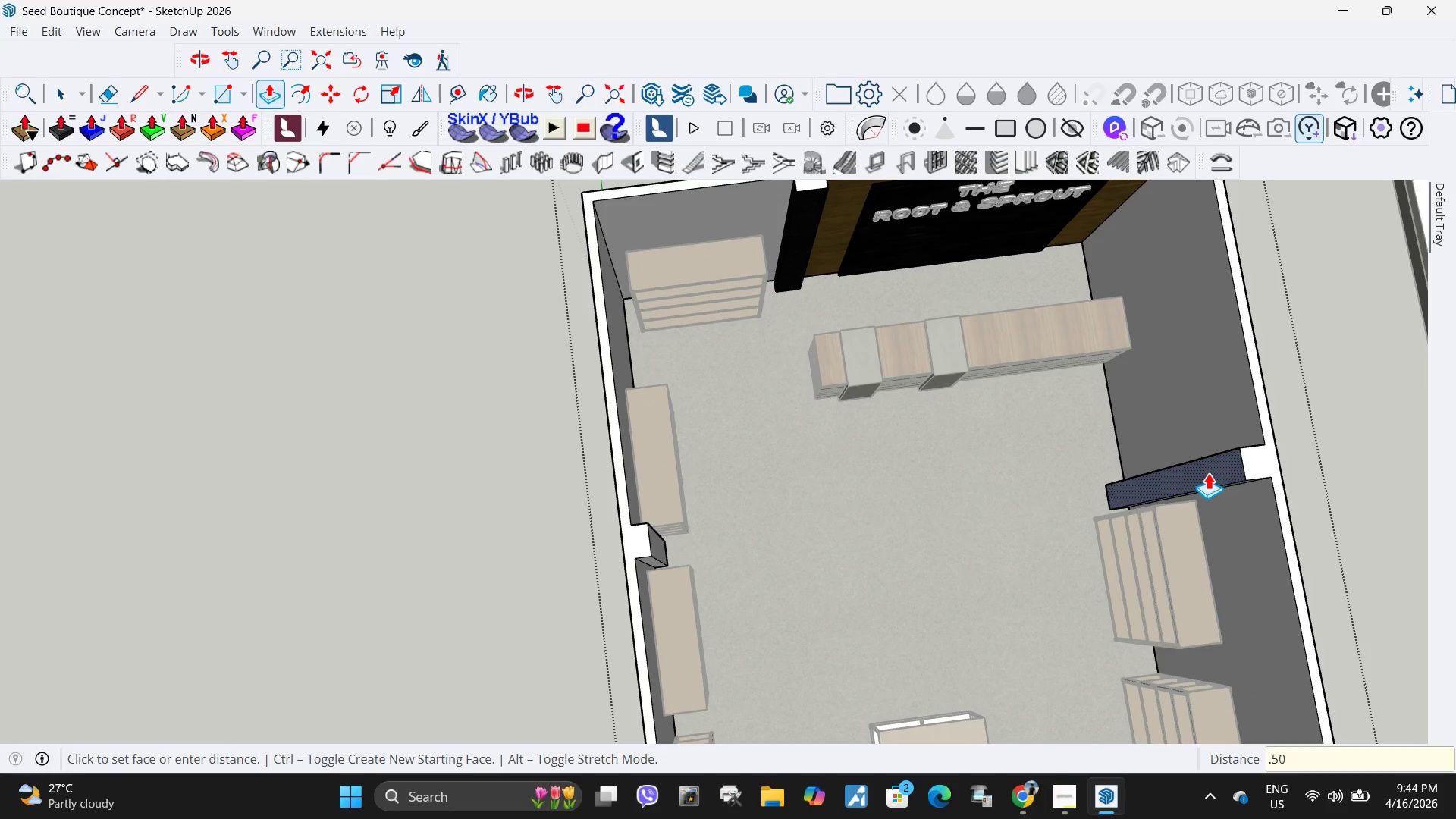 
key(NumpadEnter)
 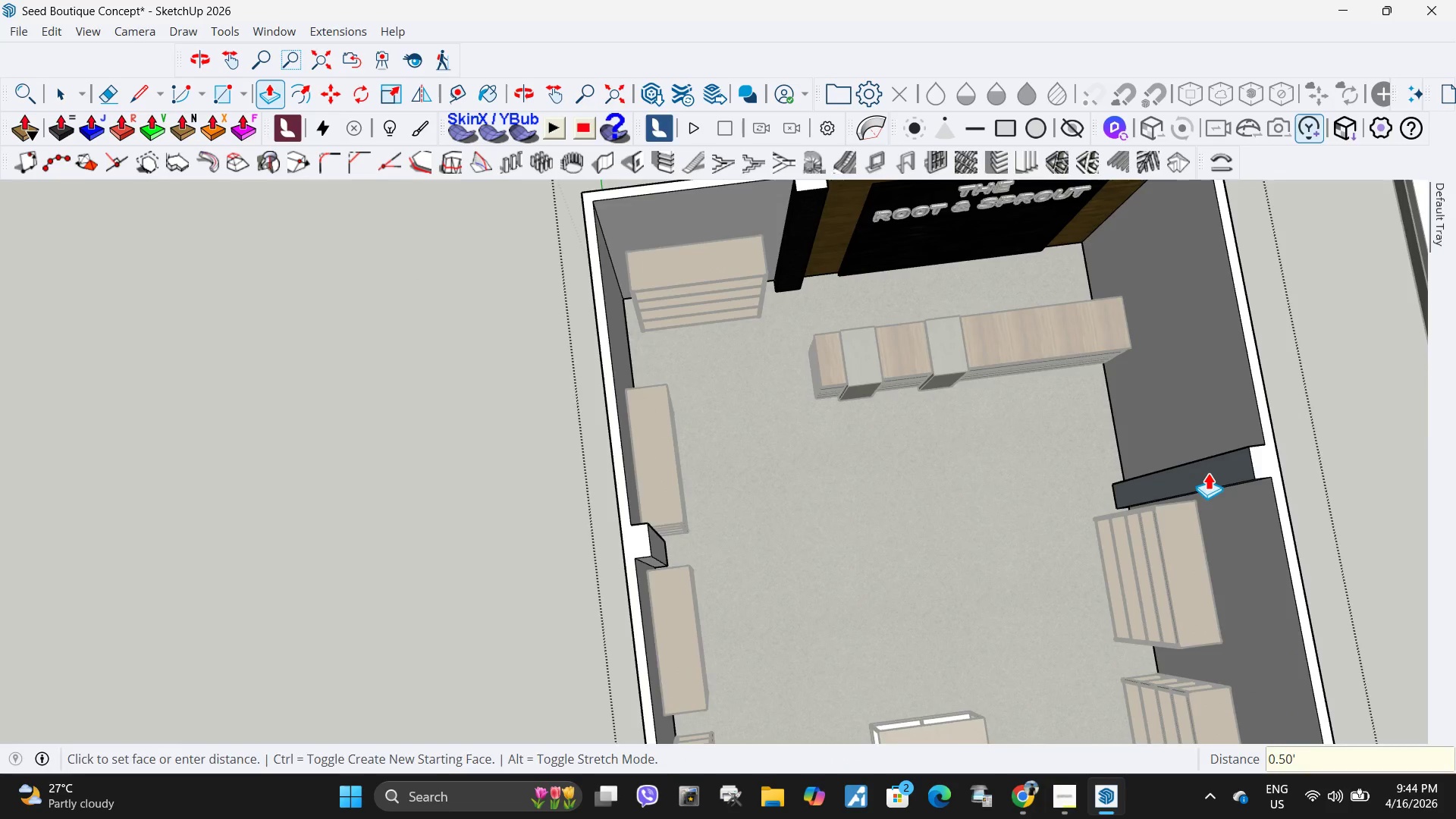 
scroll: coordinate [1081, 465], scroll_direction: down, amount: 6.0
 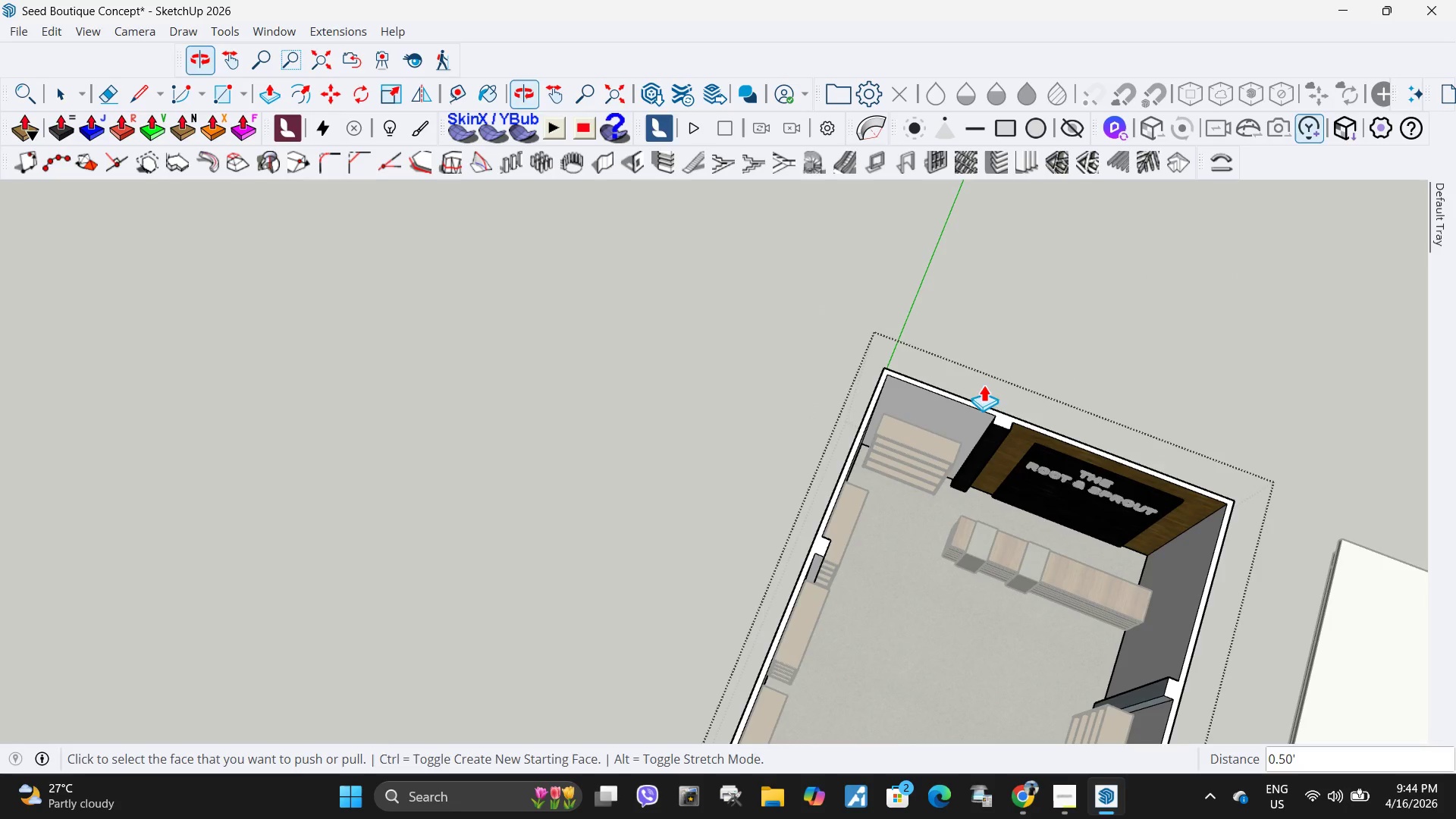 
key(Space)
 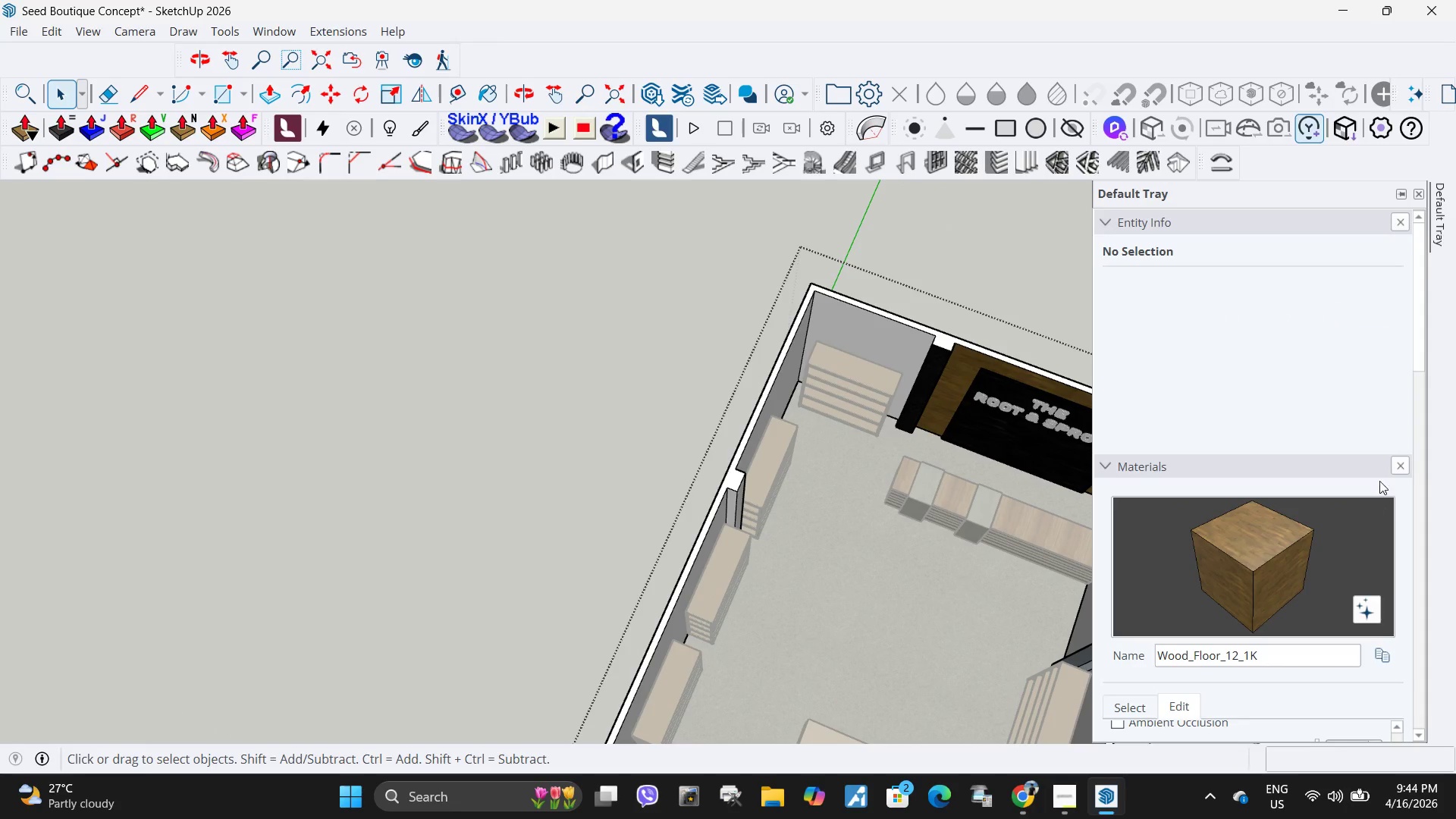 
scroll: coordinate [833, 521], scroll_direction: none, amount: 0.0
 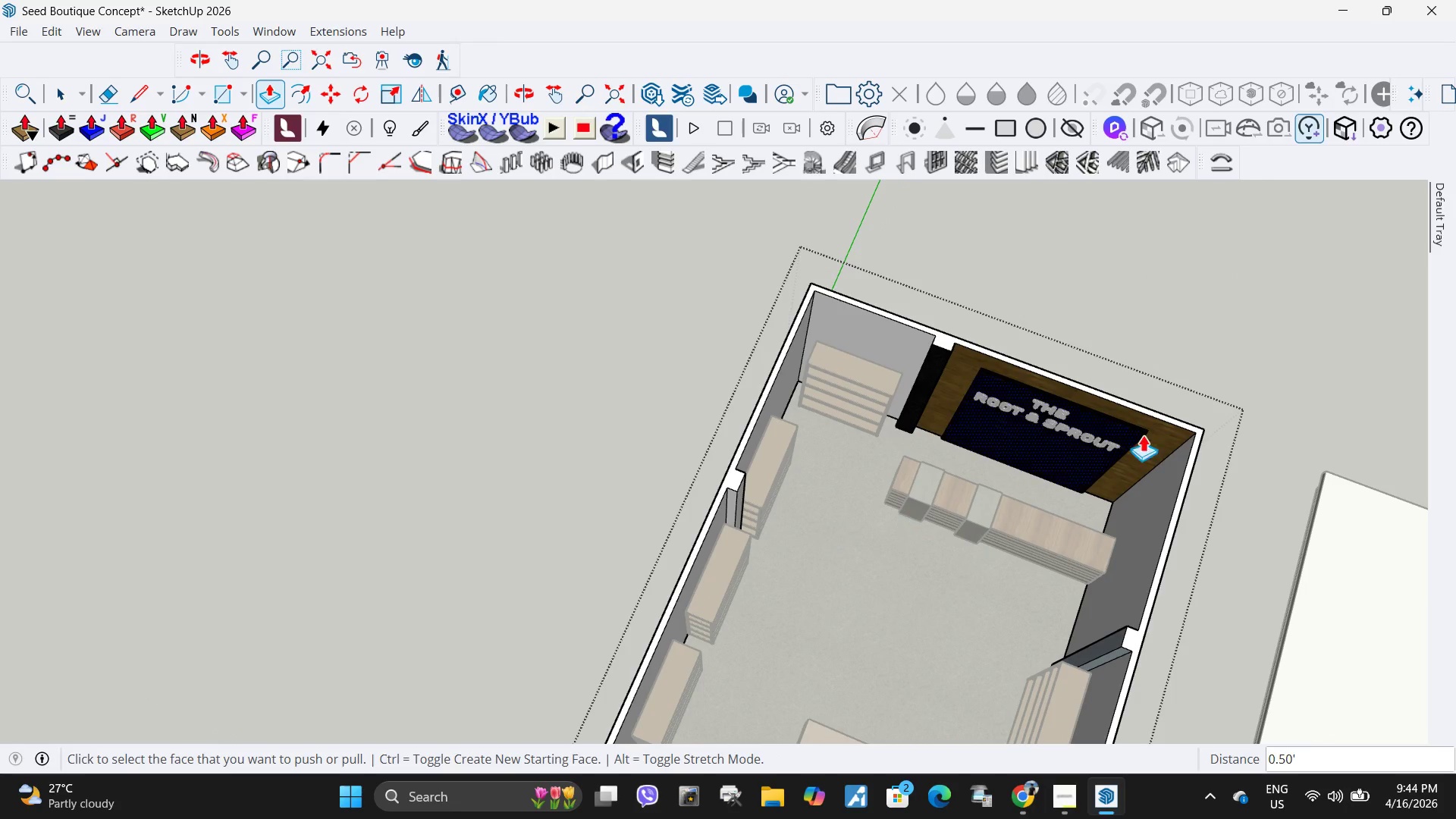 
scroll: coordinate [1271, 594], scroll_direction: down, amount: 1.0
 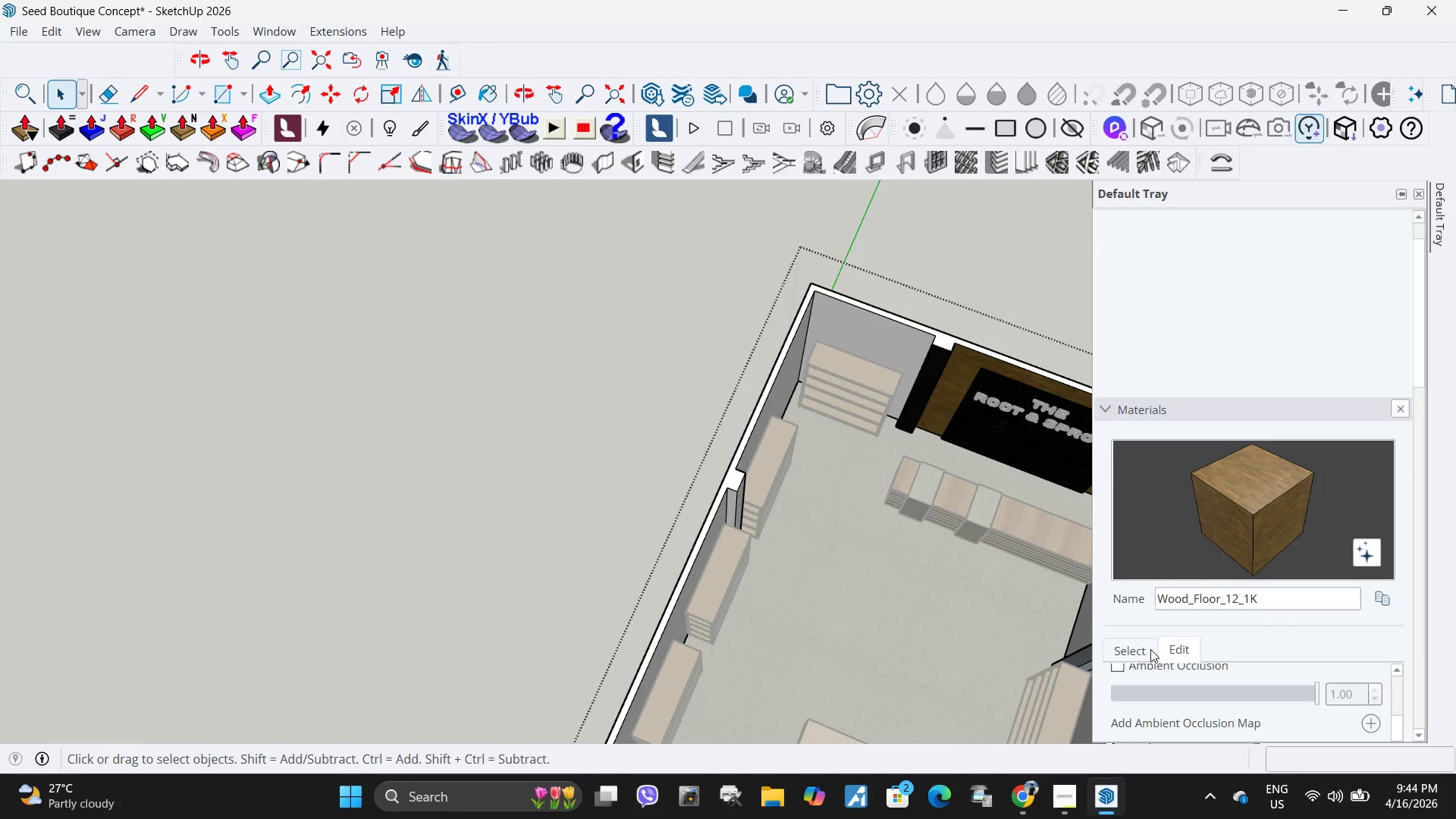 
left_click([1137, 657])
 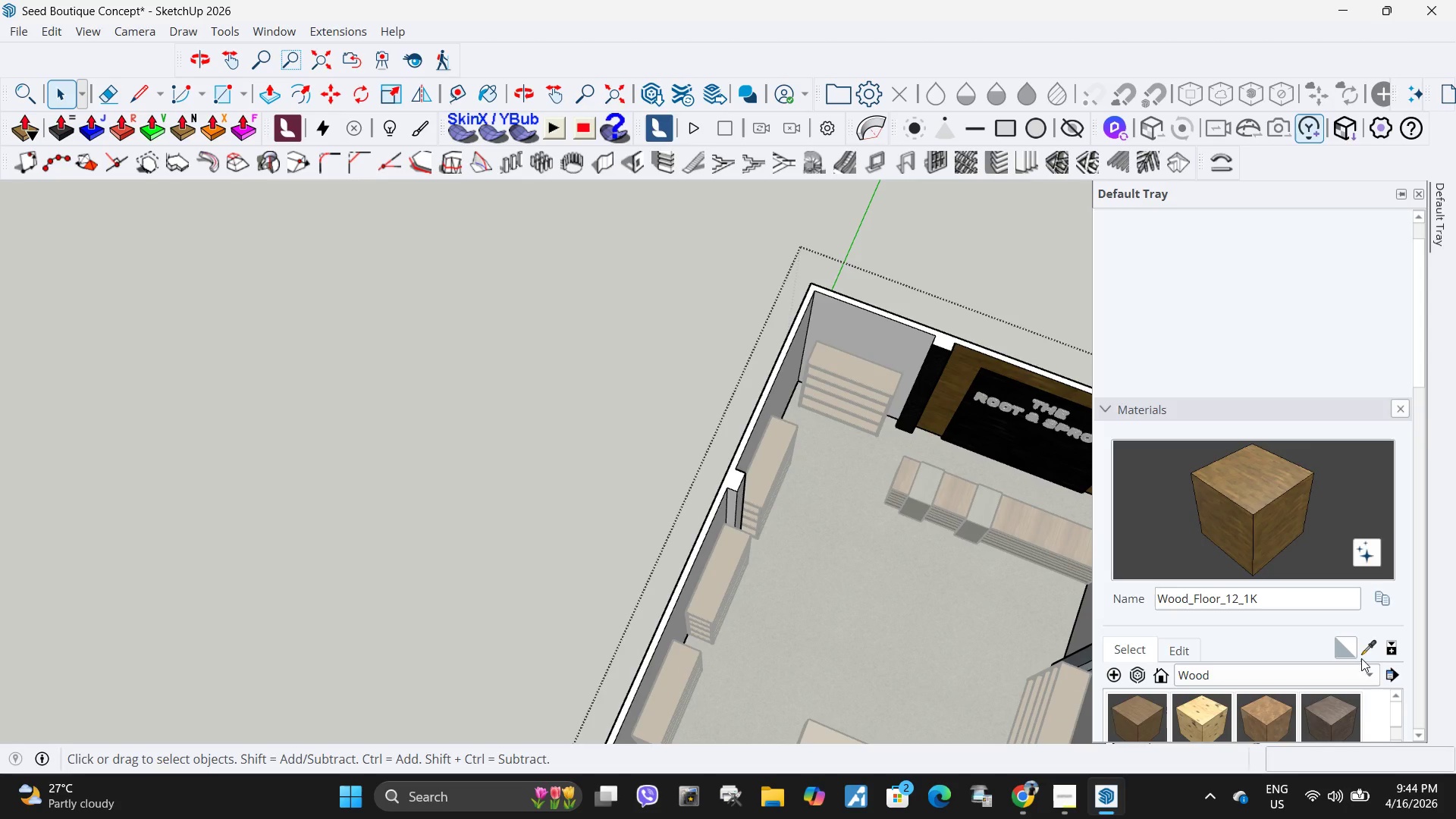 
left_click([1370, 649])
 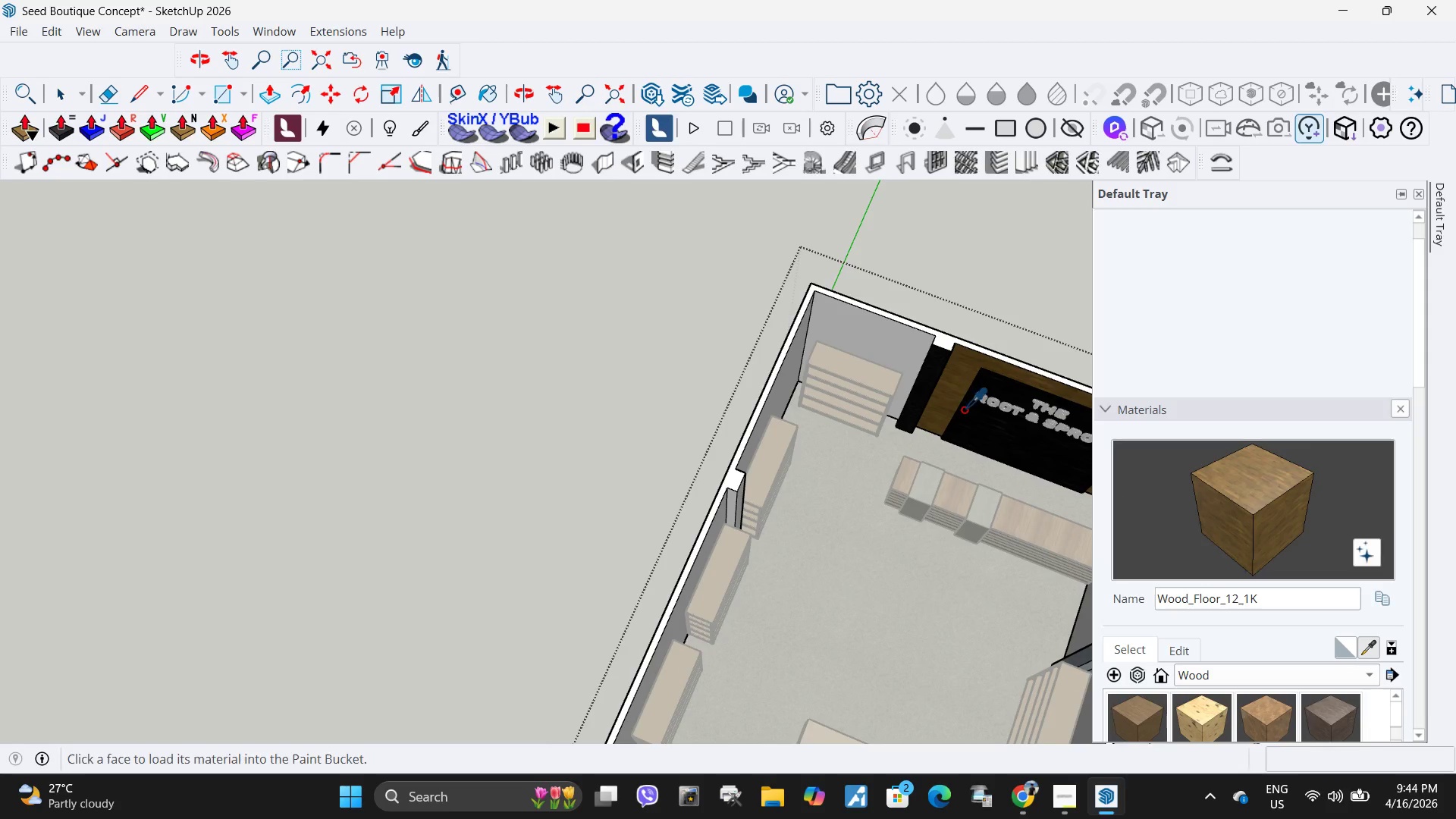 
scroll: coordinate [963, 410], scroll_direction: up, amount: 3.0
 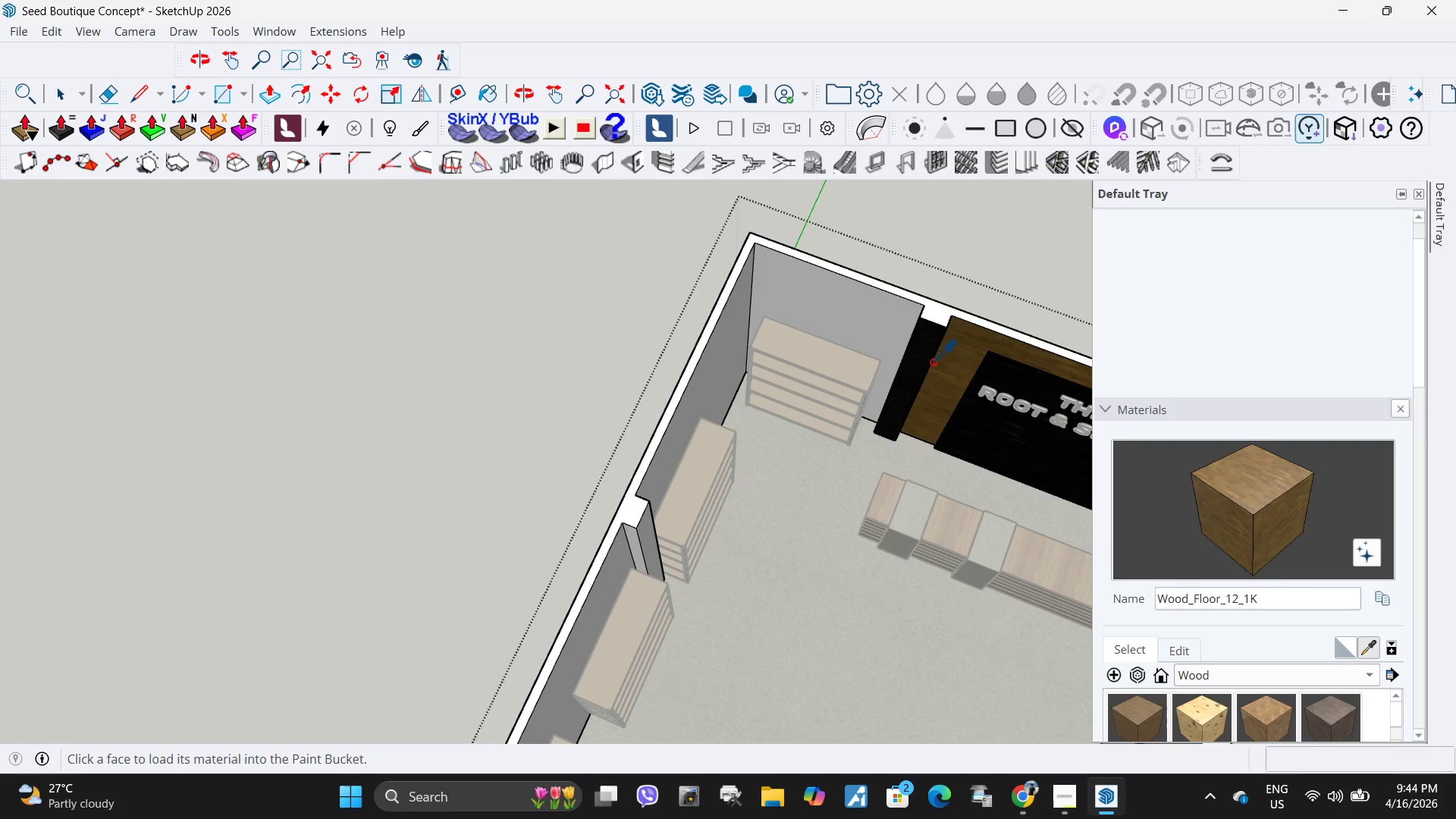 
left_click([921, 359])
 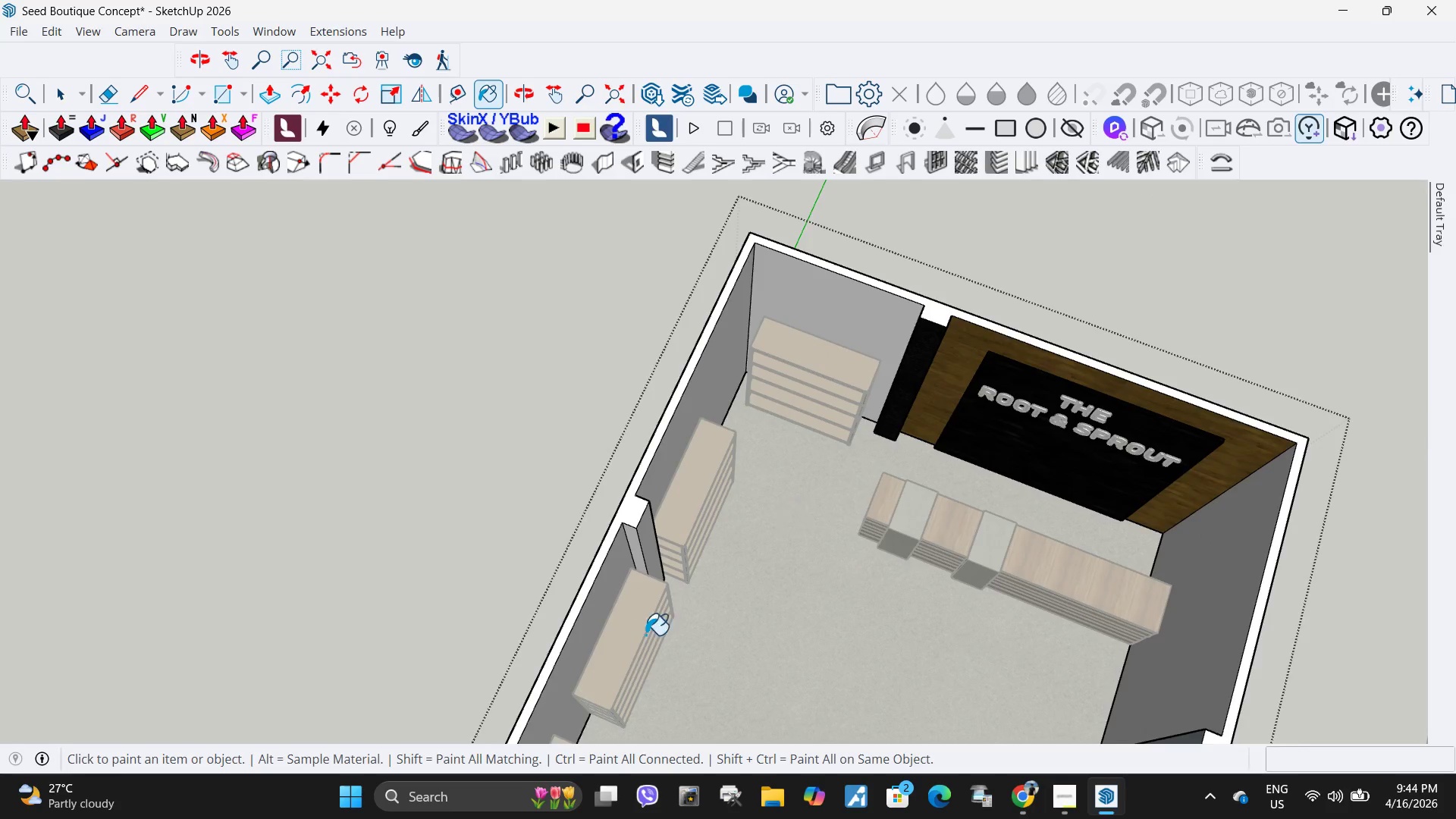 
scroll: coordinate [642, 538], scroll_direction: up, amount: 5.0
 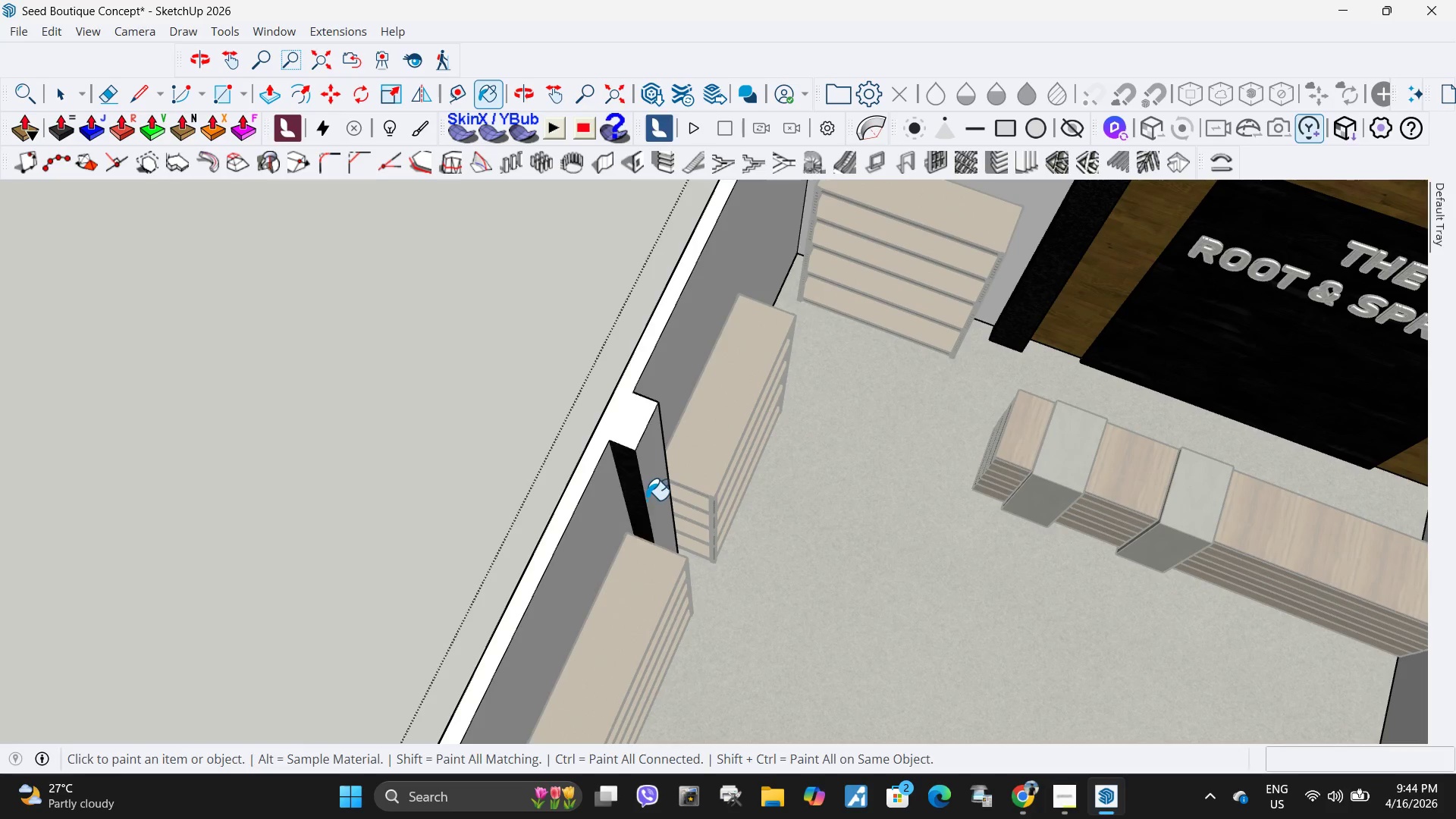 
double_click([646, 500])
 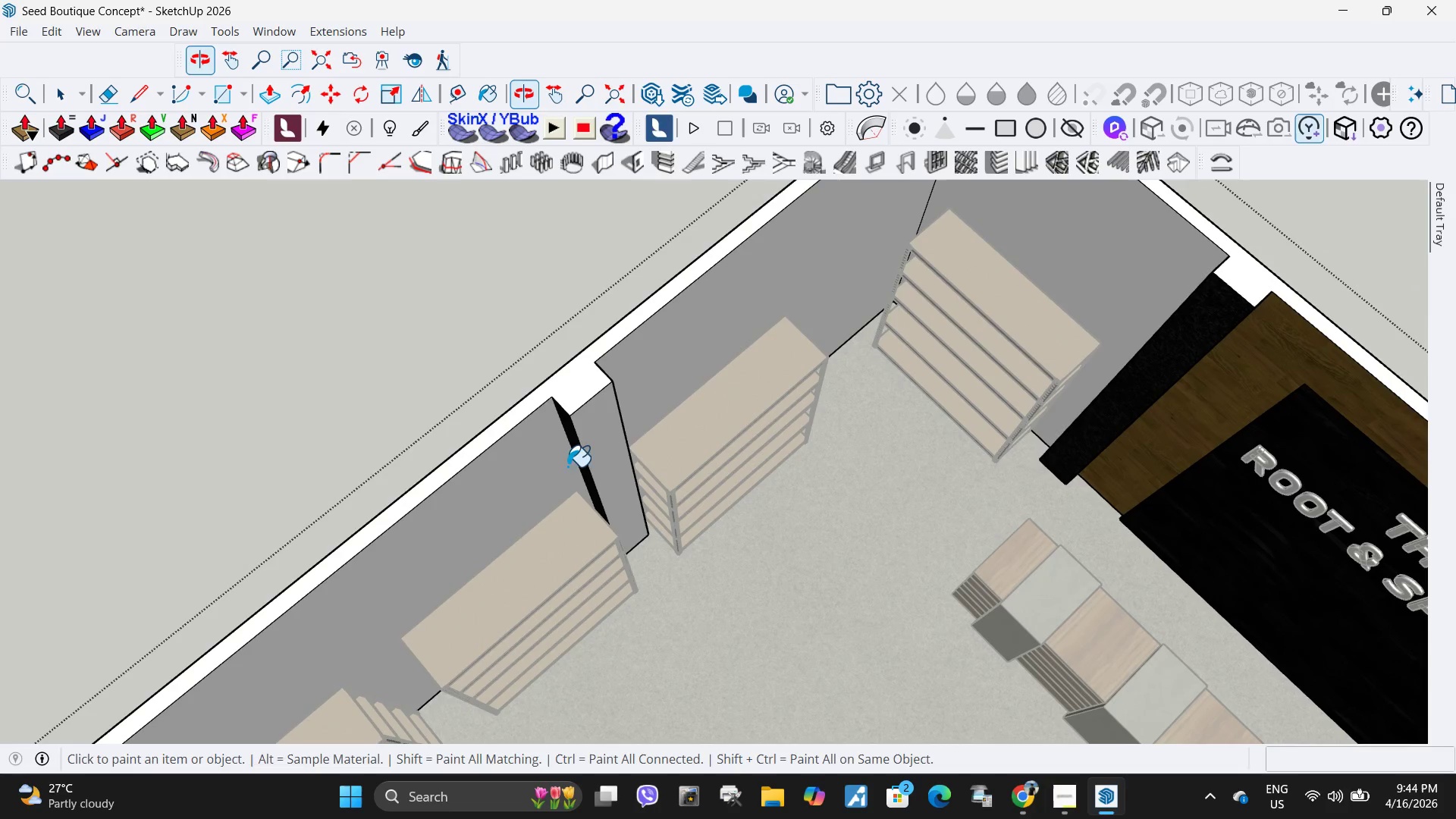 
left_click([619, 435])
 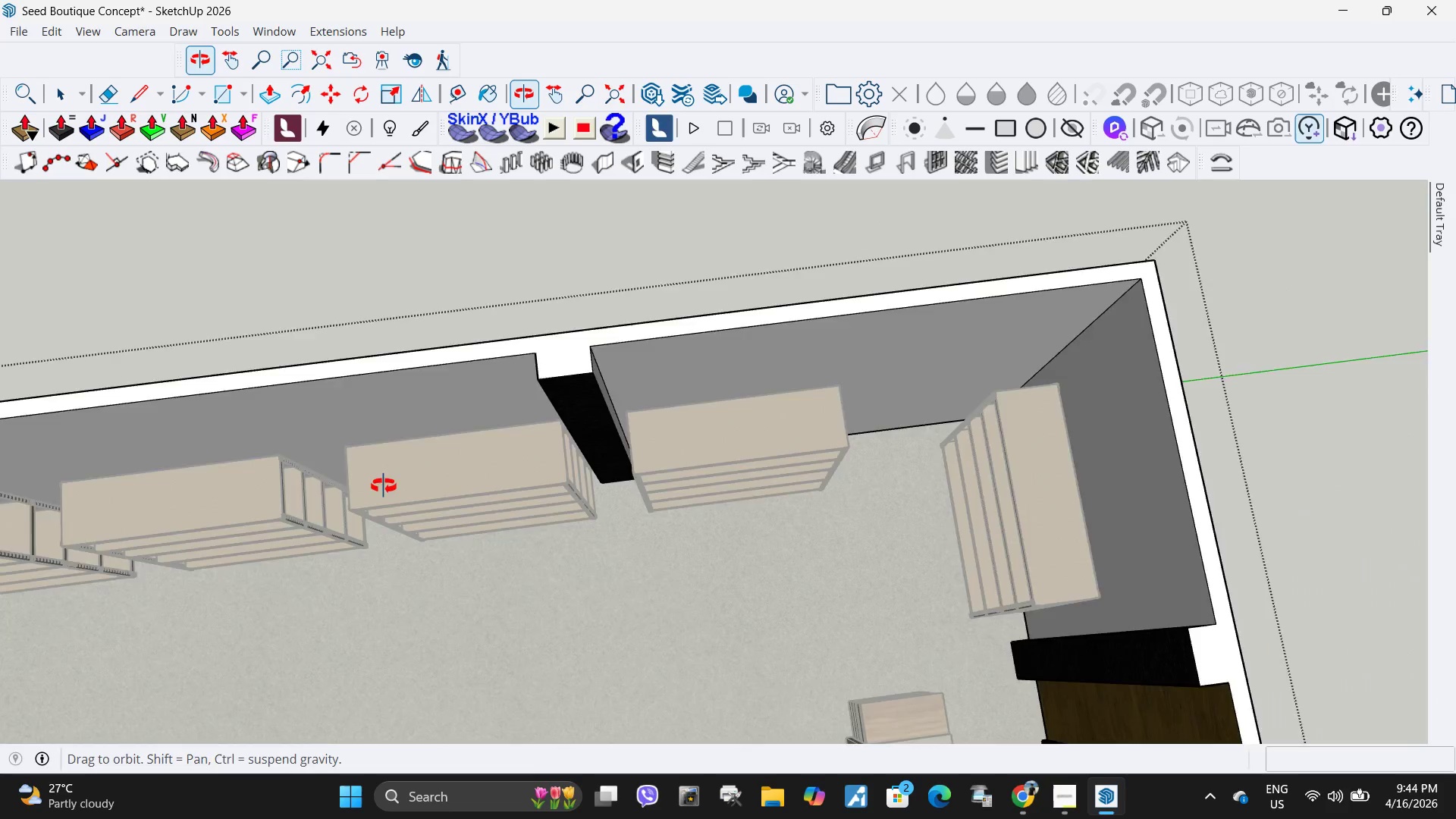 
scroll: coordinate [530, 373], scroll_direction: up, amount: 4.0
 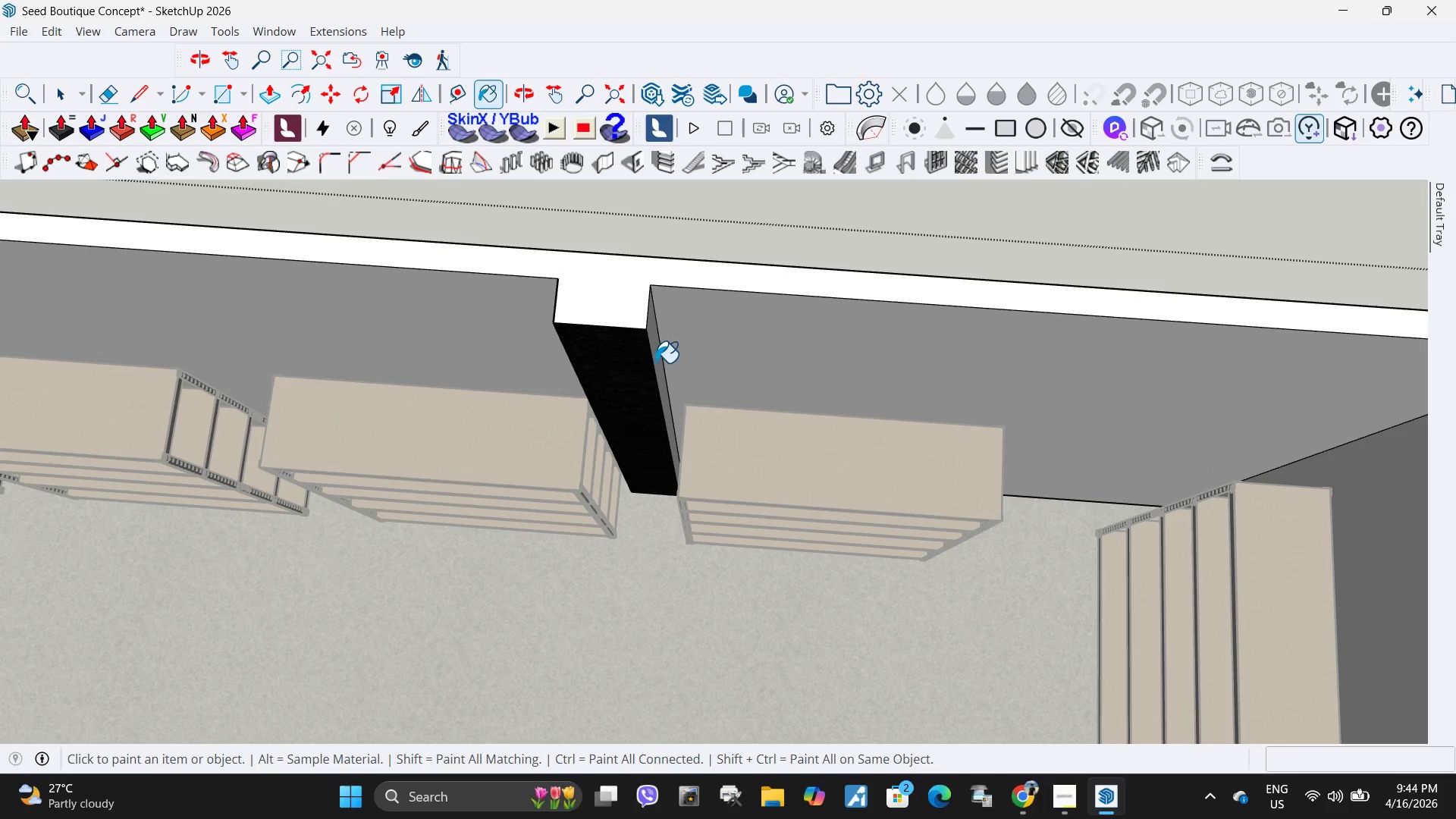 
left_click([659, 366])
 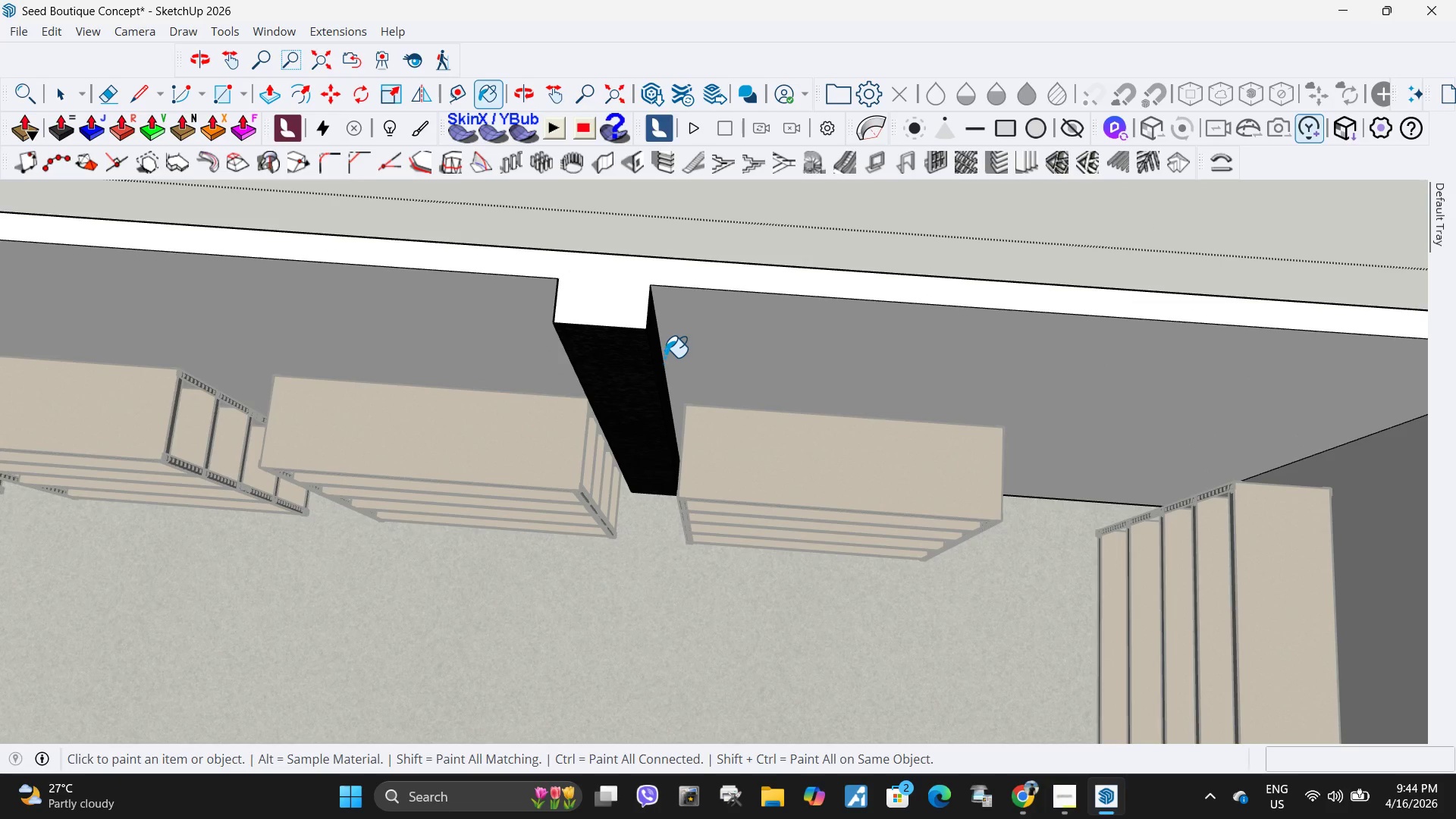 
scroll: coordinate [683, 411], scroll_direction: down, amount: 17.0
 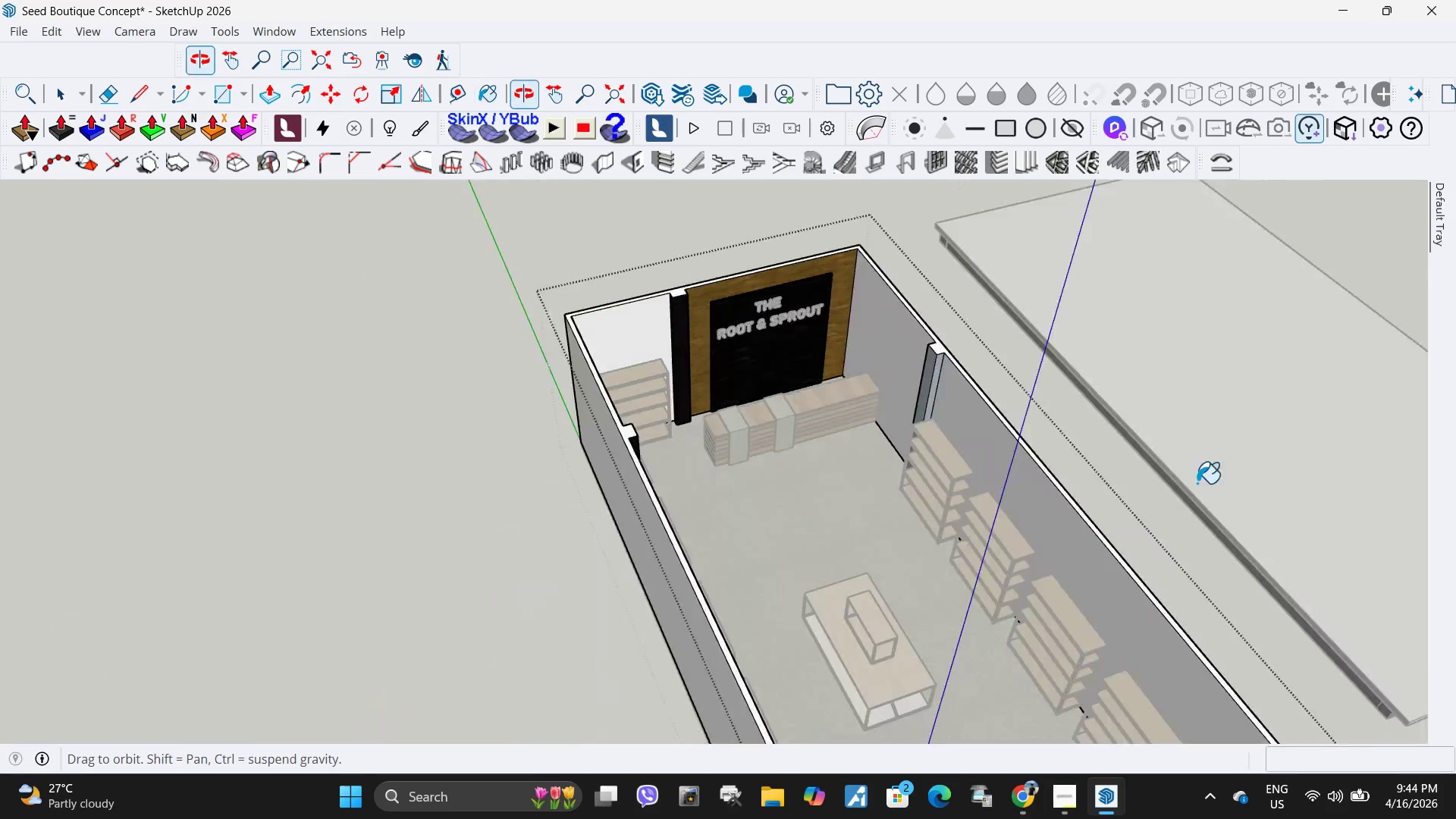 
scroll: coordinate [759, 373], scroll_direction: up, amount: 8.0
 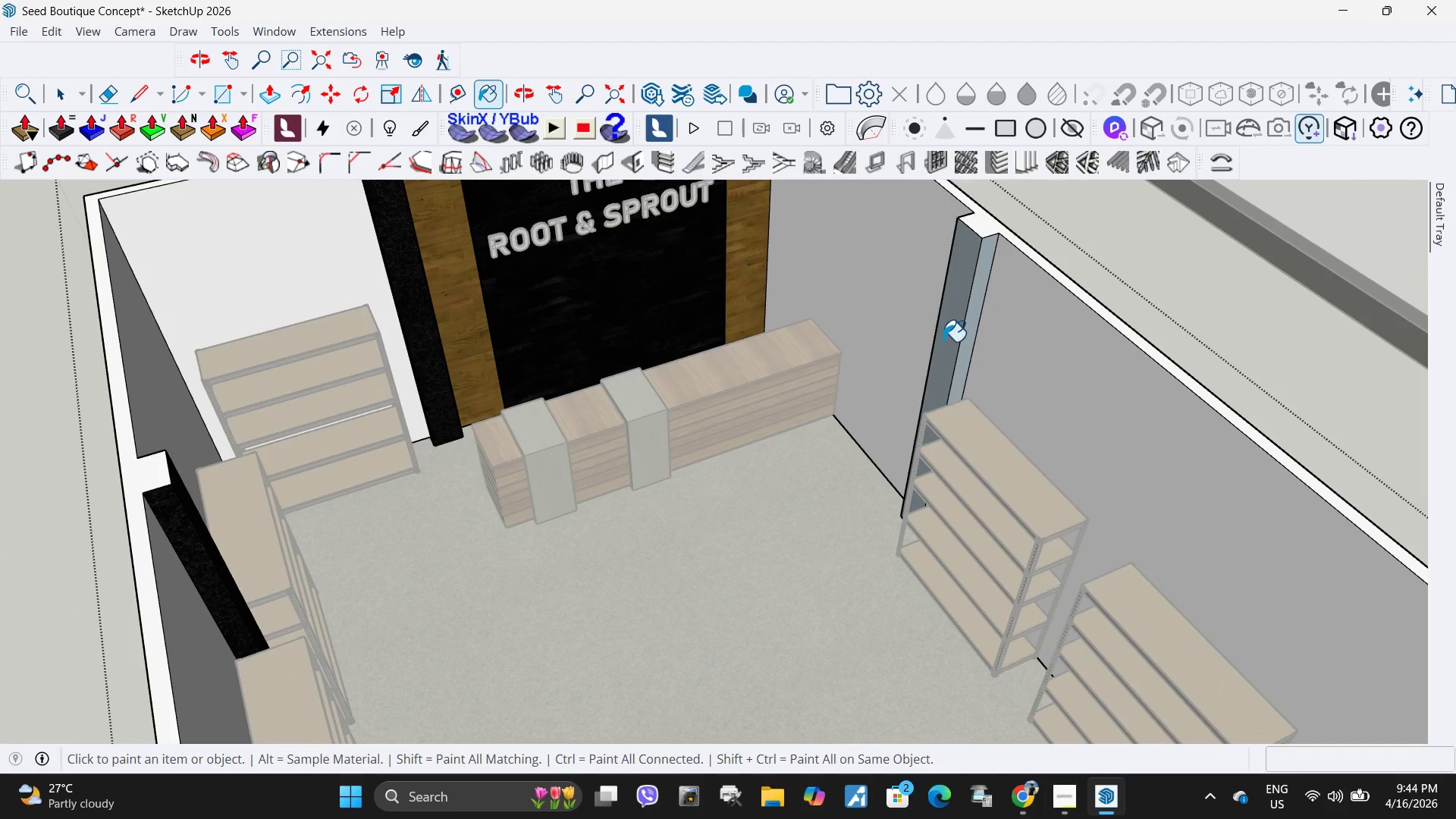 
left_click([944, 344])
 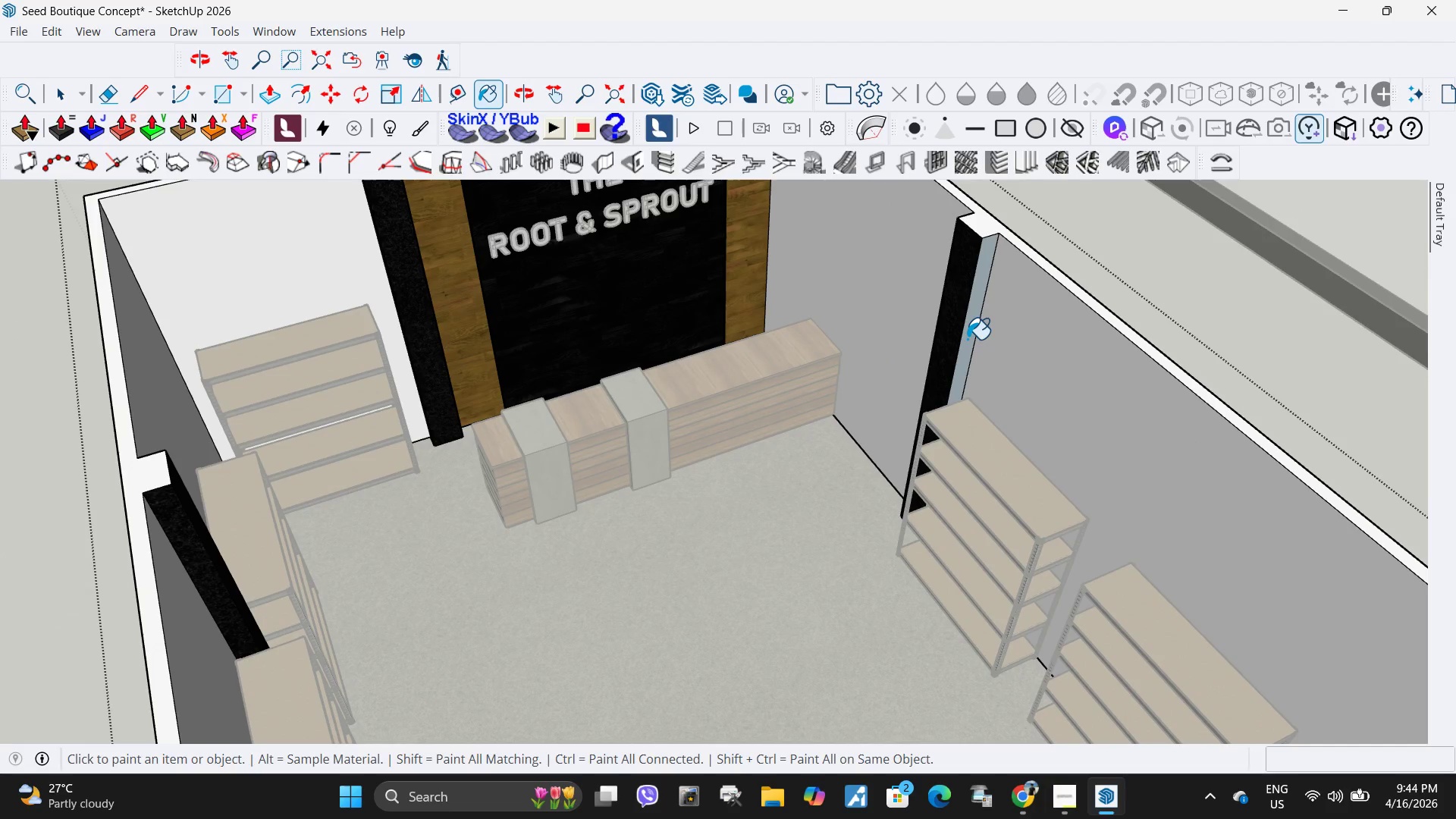 
left_click([967, 339])
 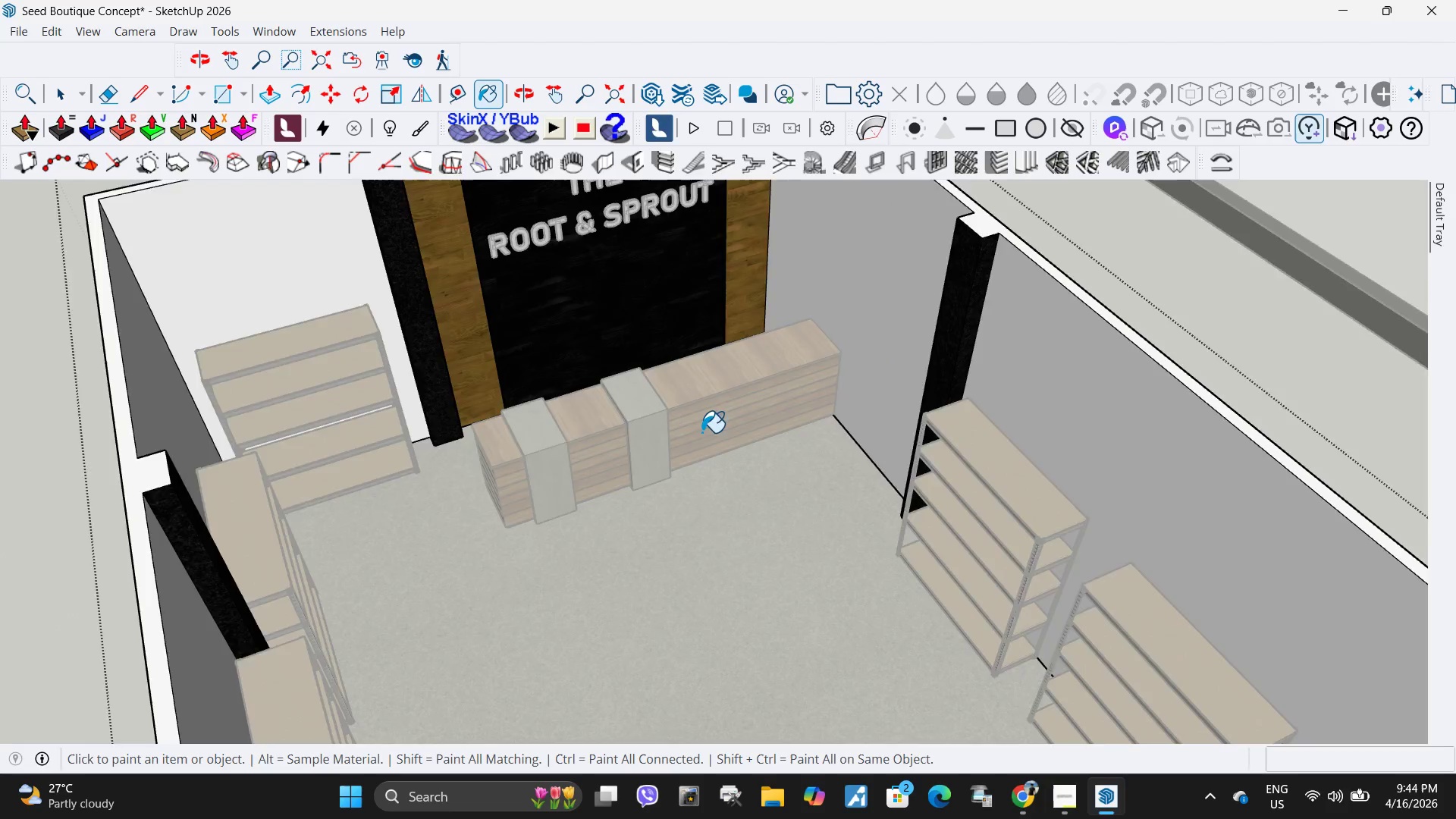 
scroll: coordinate [660, 452], scroll_direction: down, amount: 5.0
 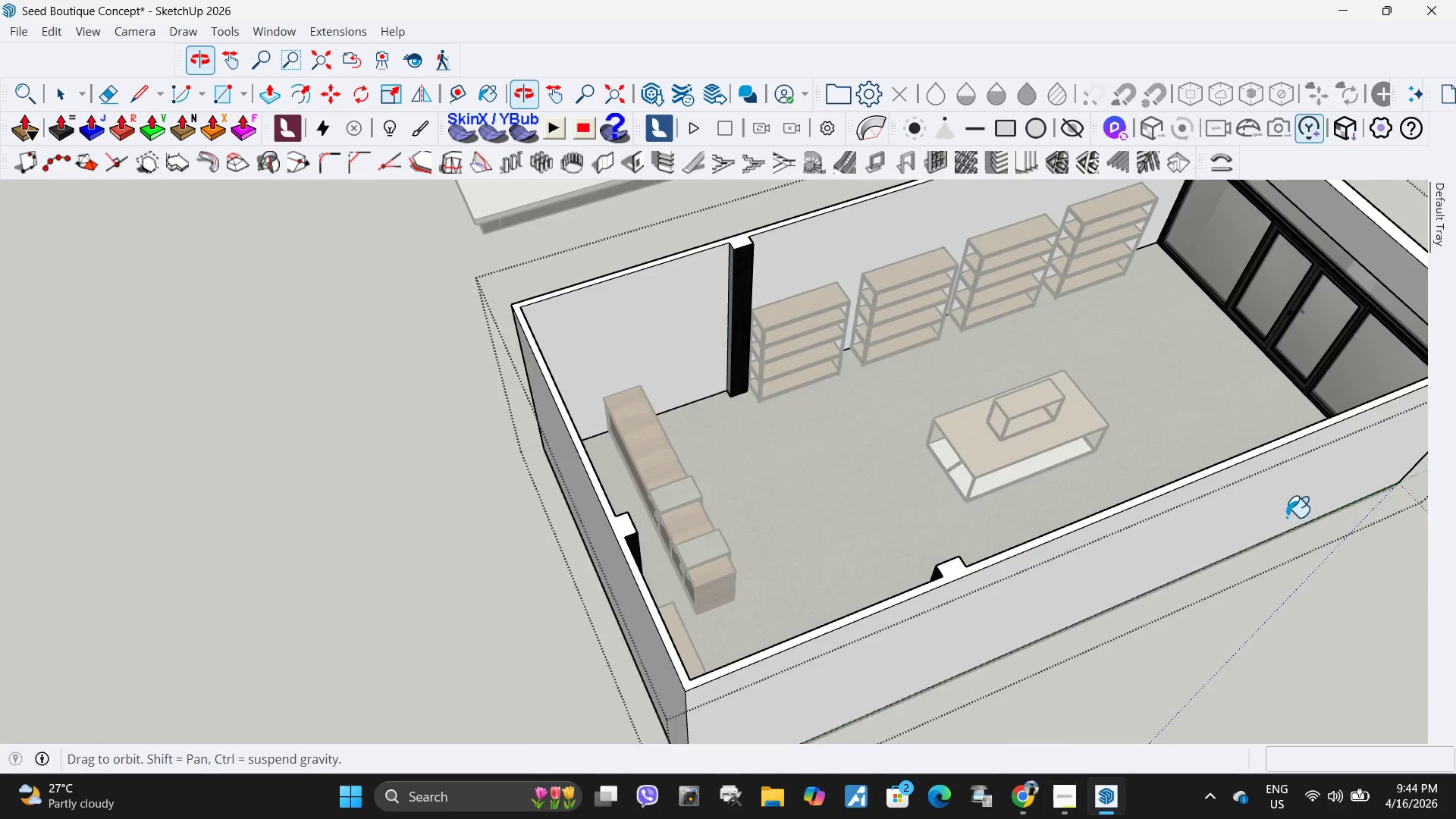 
scroll: coordinate [768, 313], scroll_direction: up, amount: 4.0
 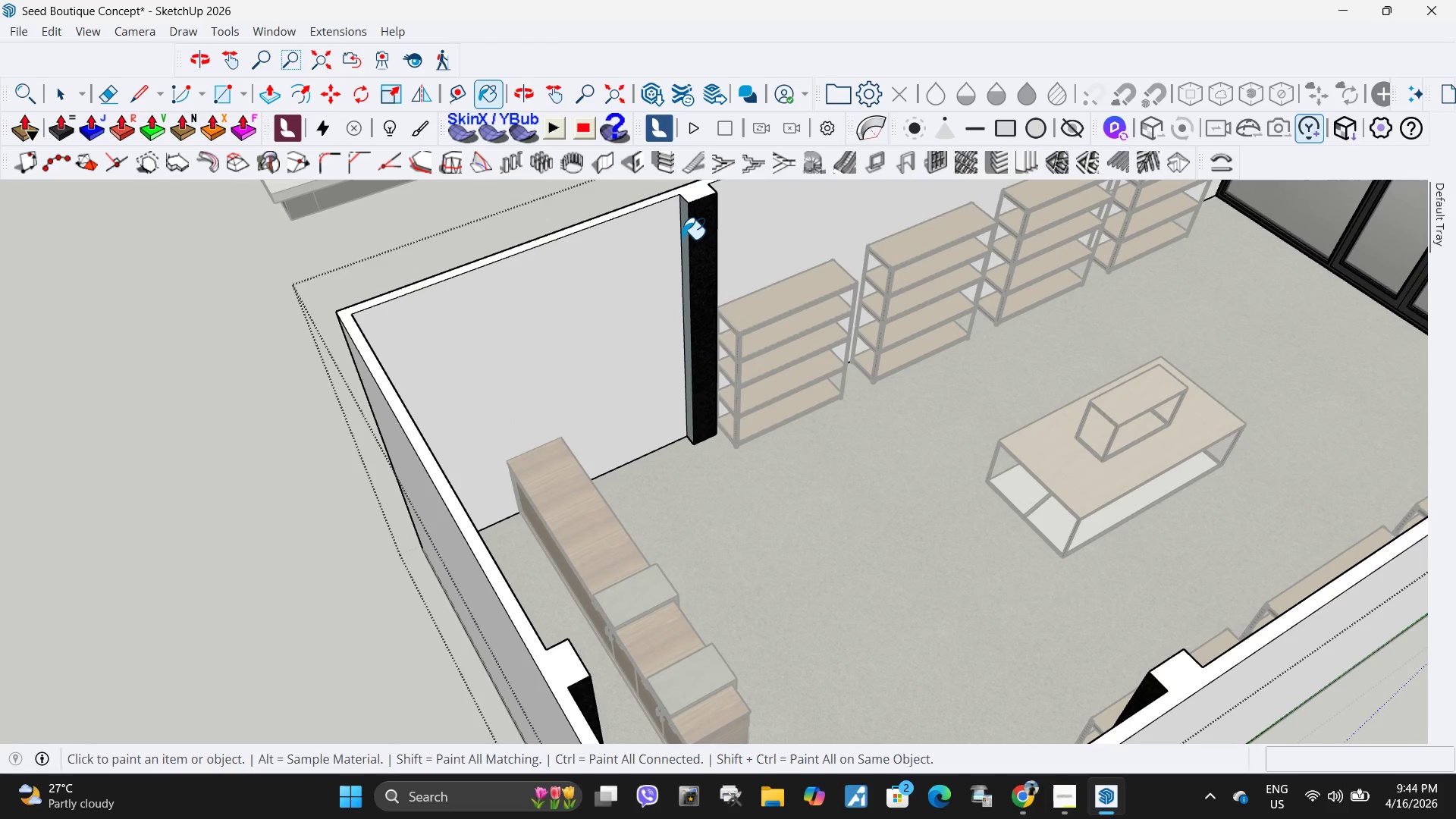 
left_click([686, 241])
 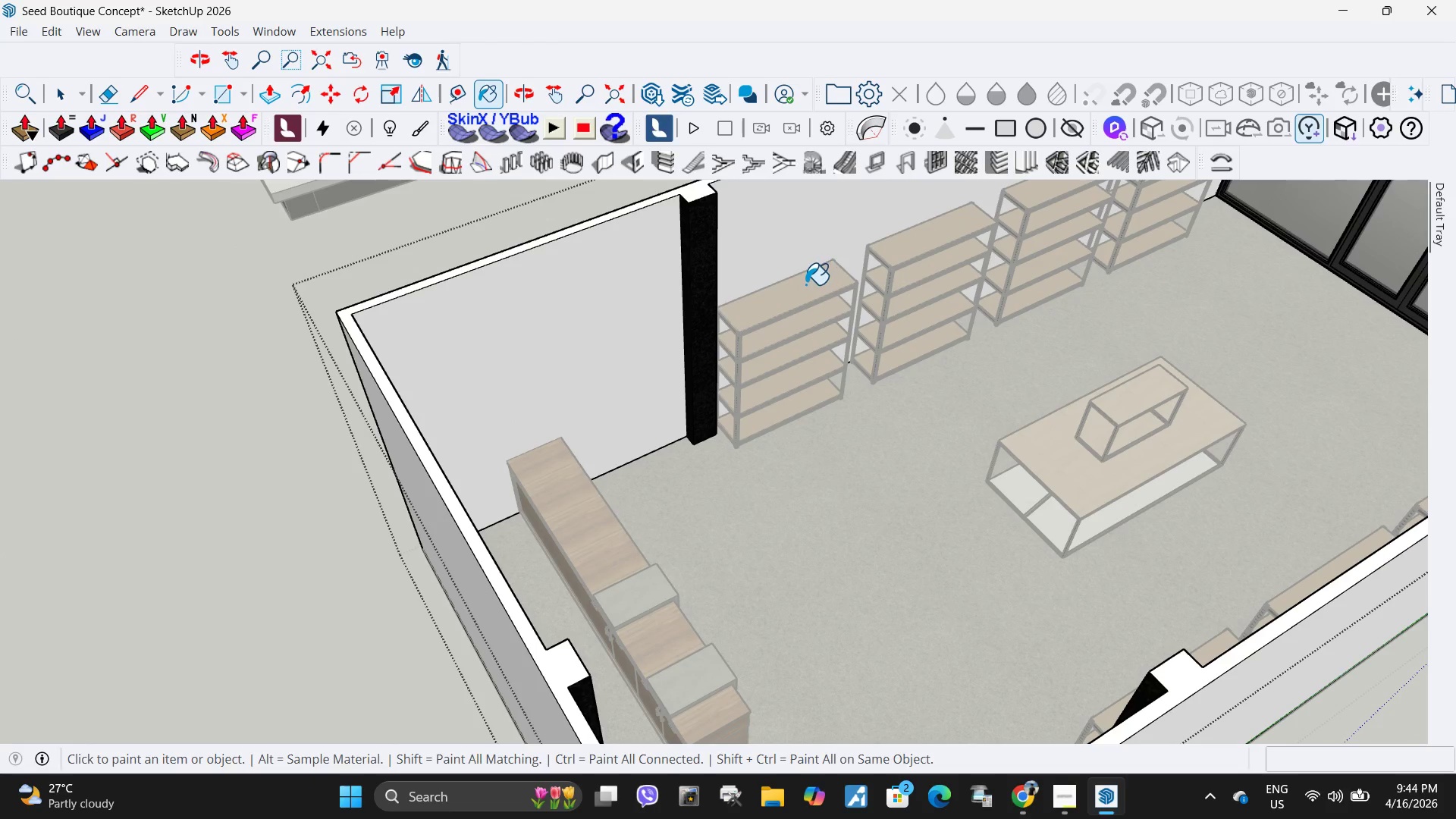 
scroll: coordinate [692, 310], scroll_direction: down, amount: 9.0
 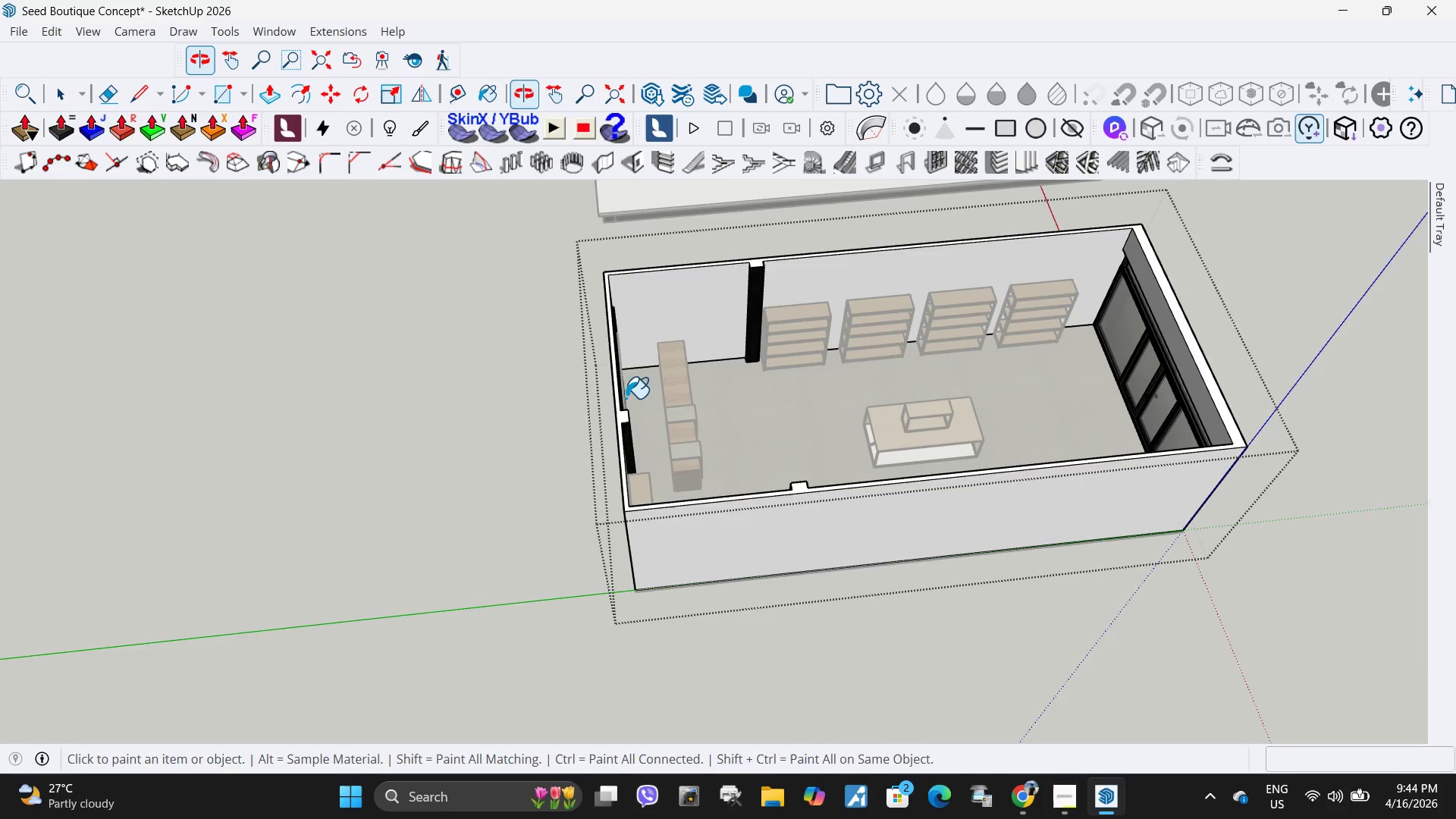 
key(Space)
 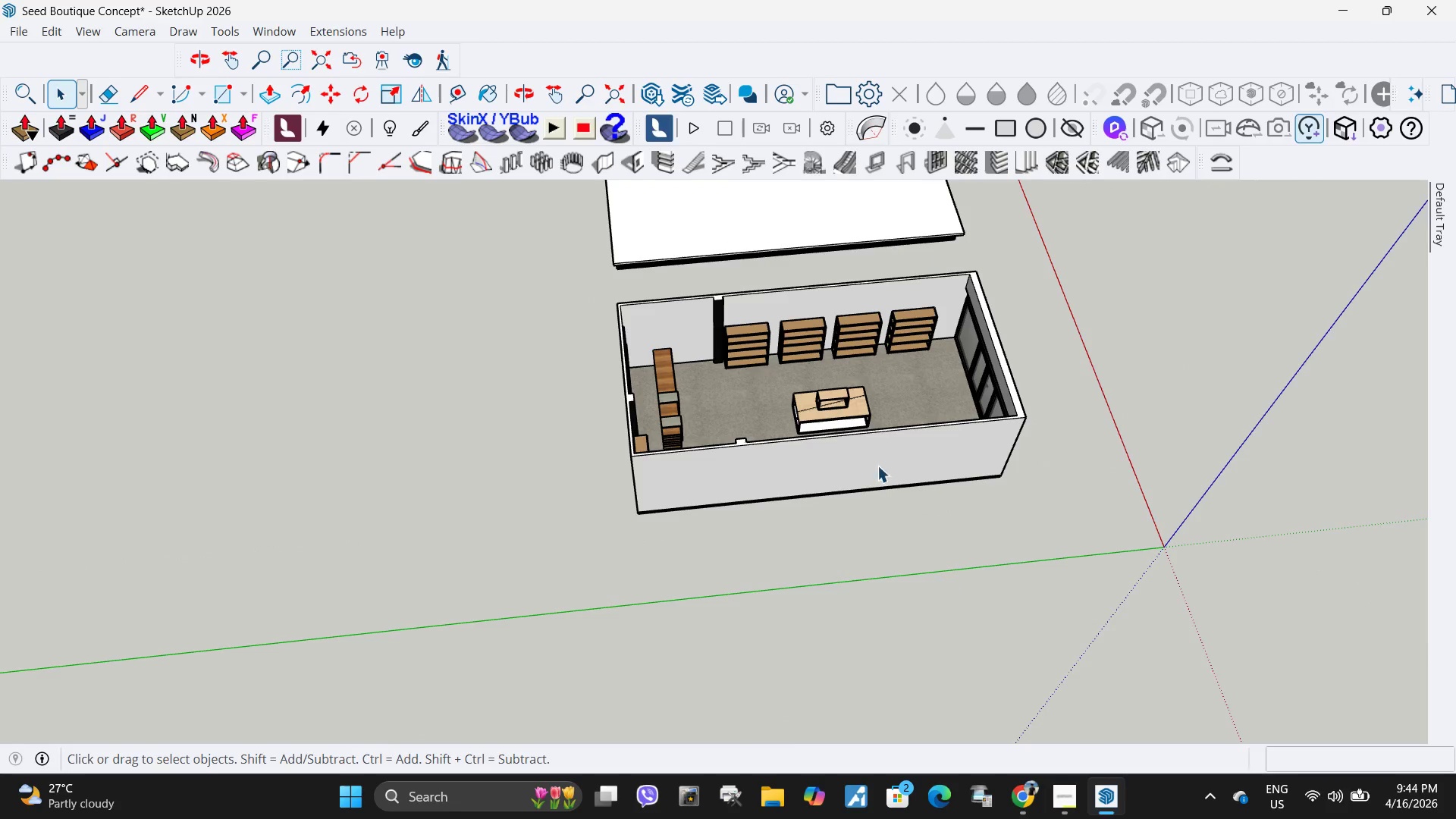 
scroll: coordinate [643, 365], scroll_direction: down, amount: 4.0
 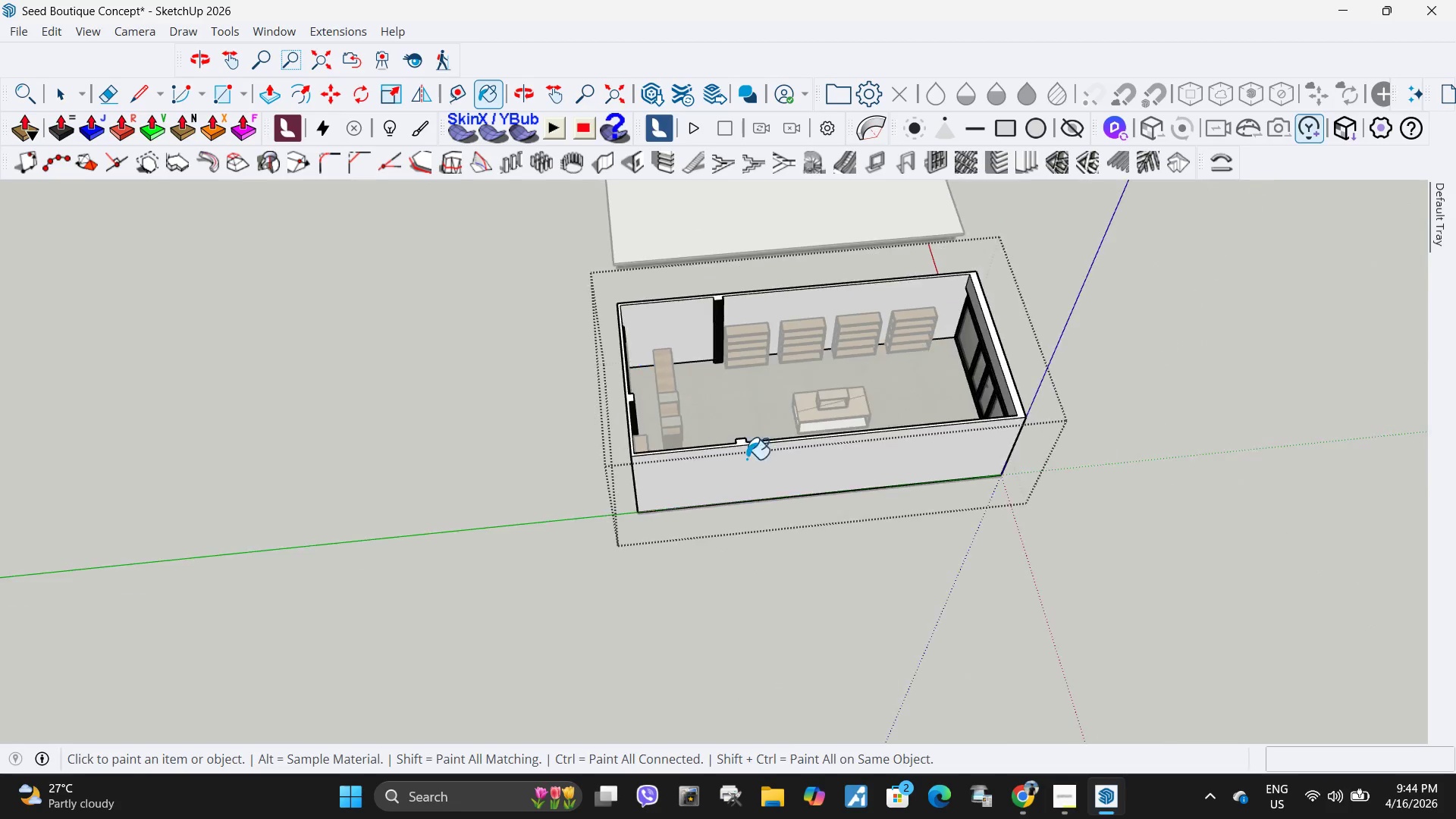 
scroll: coordinate [846, 396], scroll_direction: up, amount: 11.0
 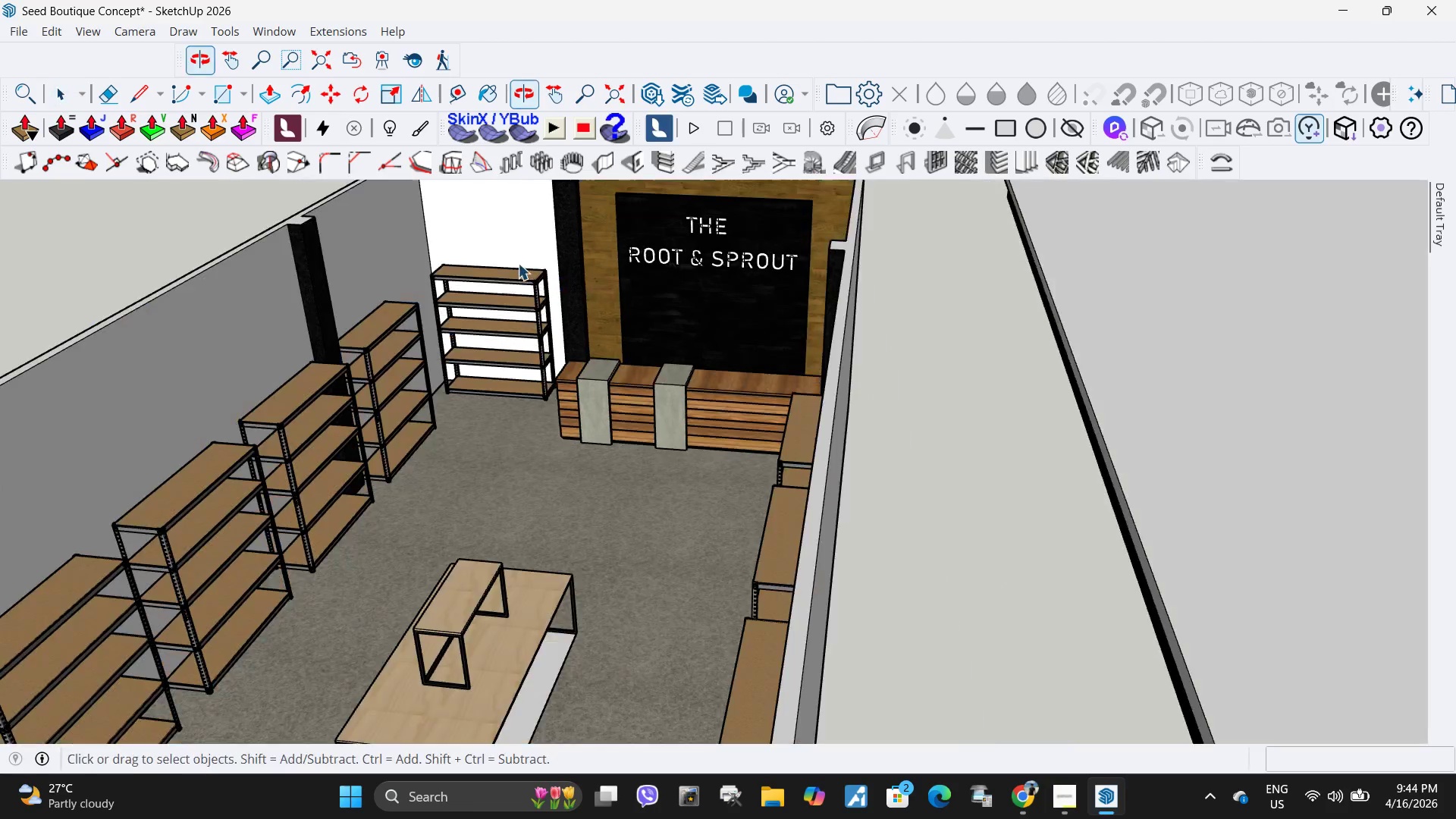 
scroll: coordinate [557, 265], scroll_direction: down, amount: 3.0
 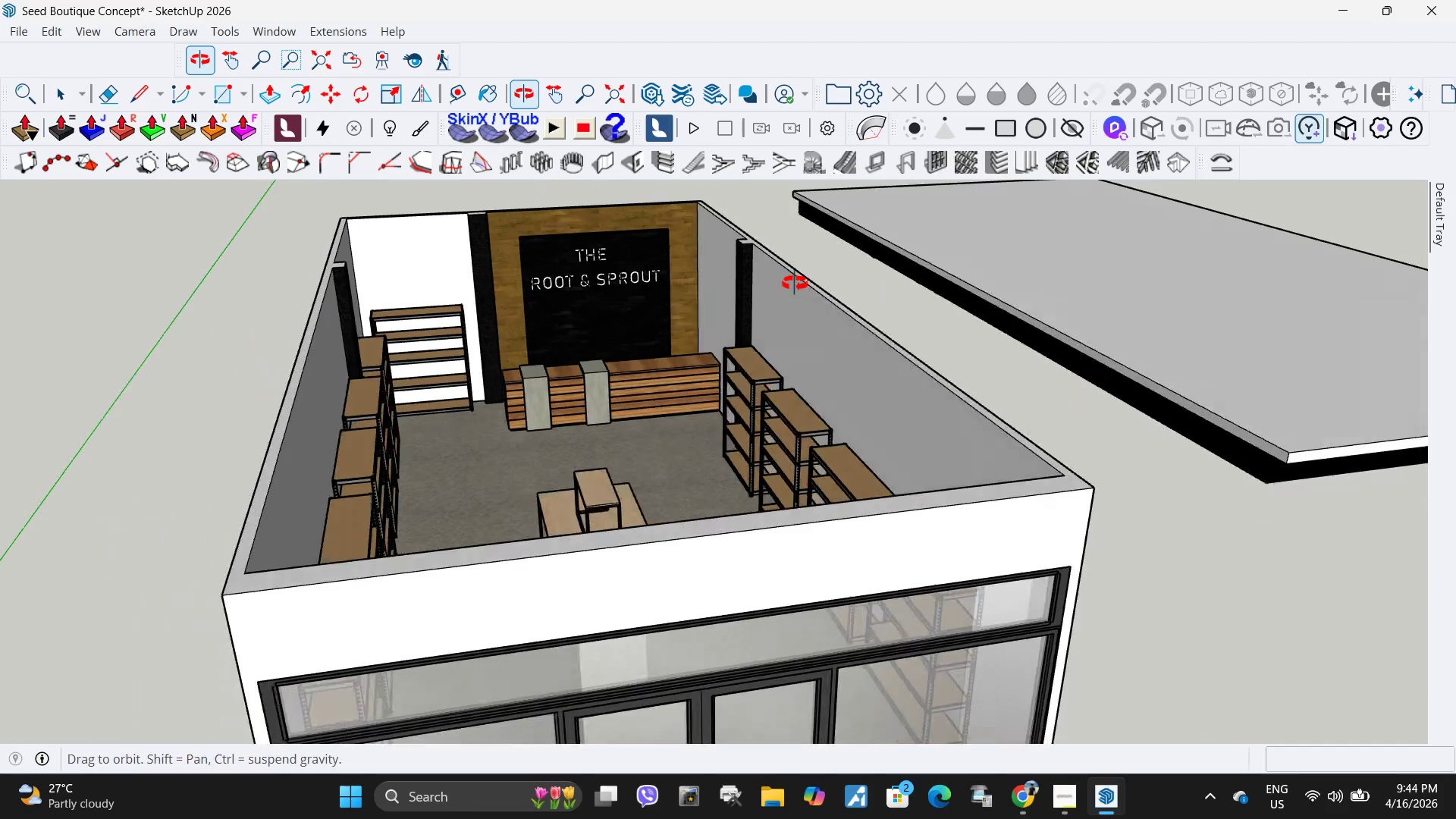 
scroll: coordinate [573, 255], scroll_direction: up, amount: 3.0
 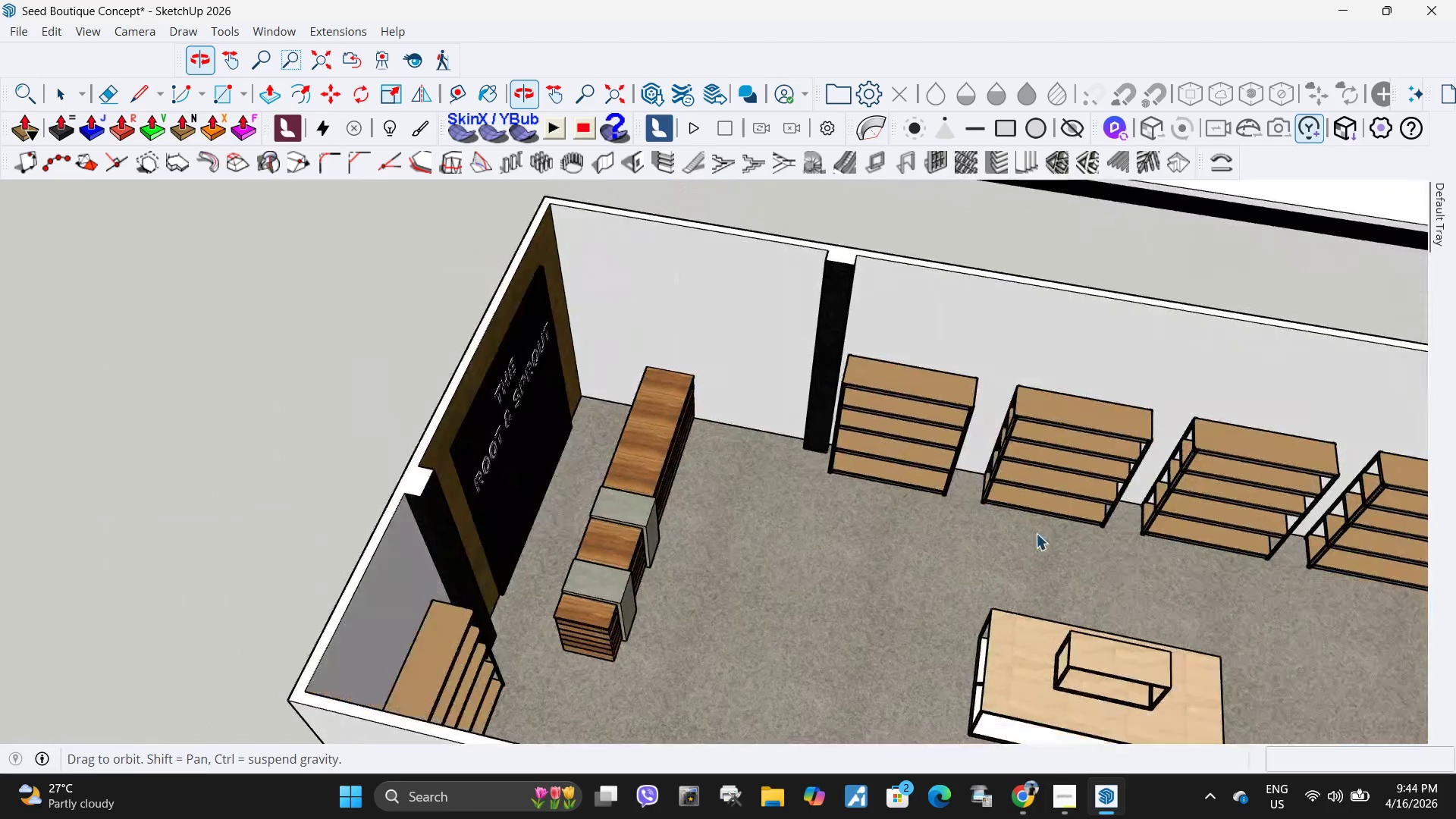 
scroll: coordinate [636, 390], scroll_direction: down, amount: 7.0
 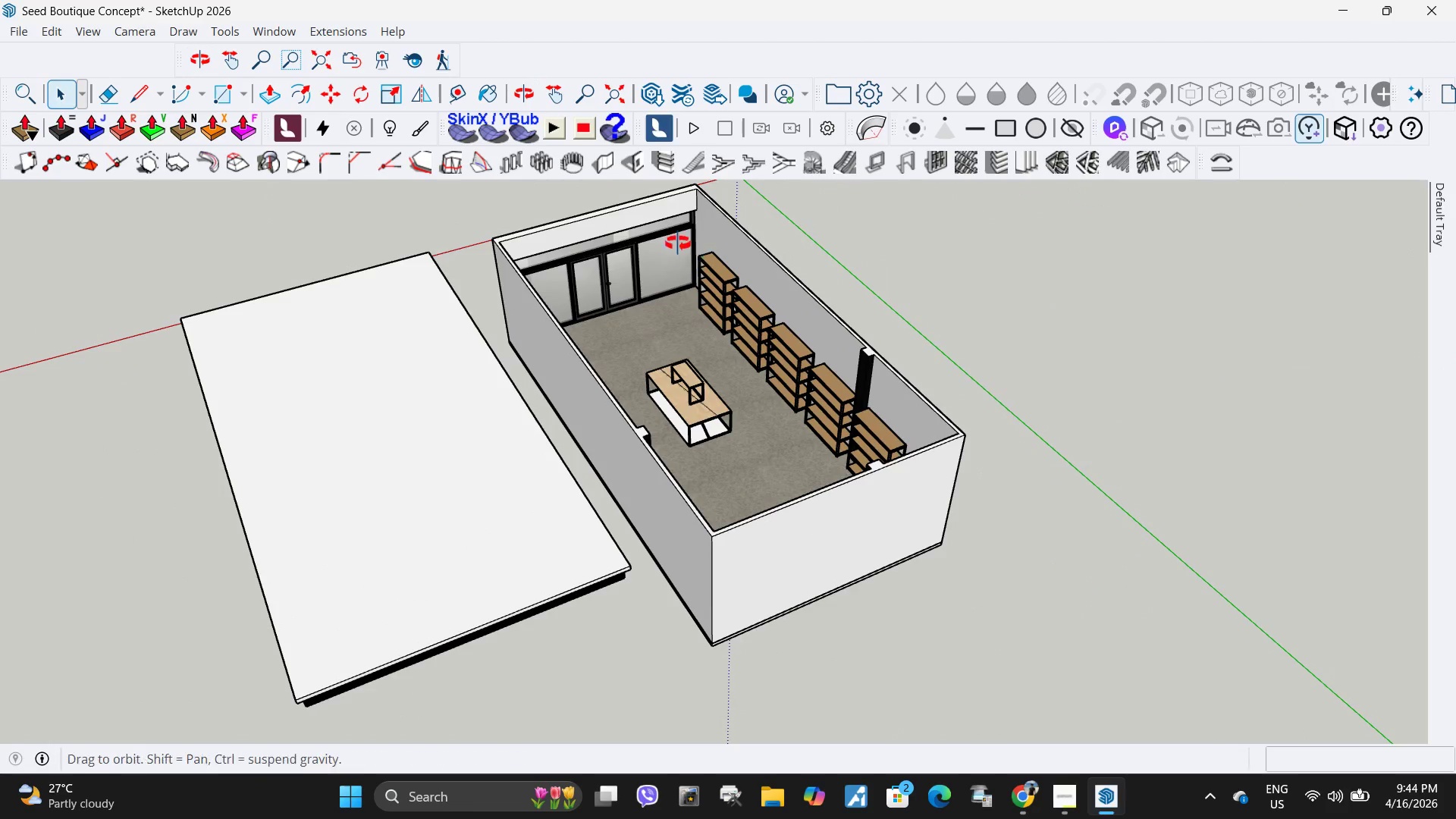 
scroll: coordinate [884, 506], scroll_direction: up, amount: 11.0
 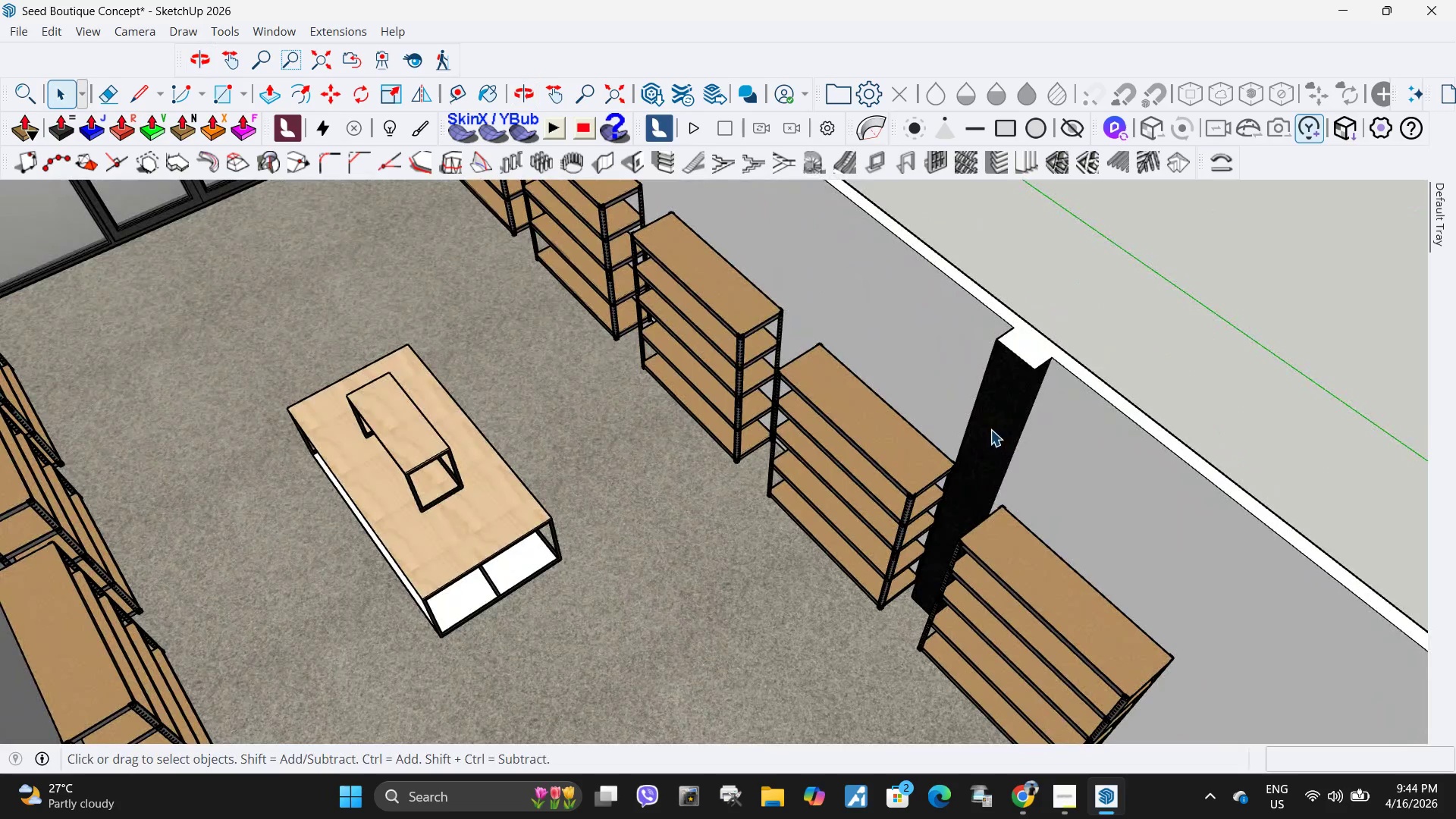 
double_click([990, 429])
 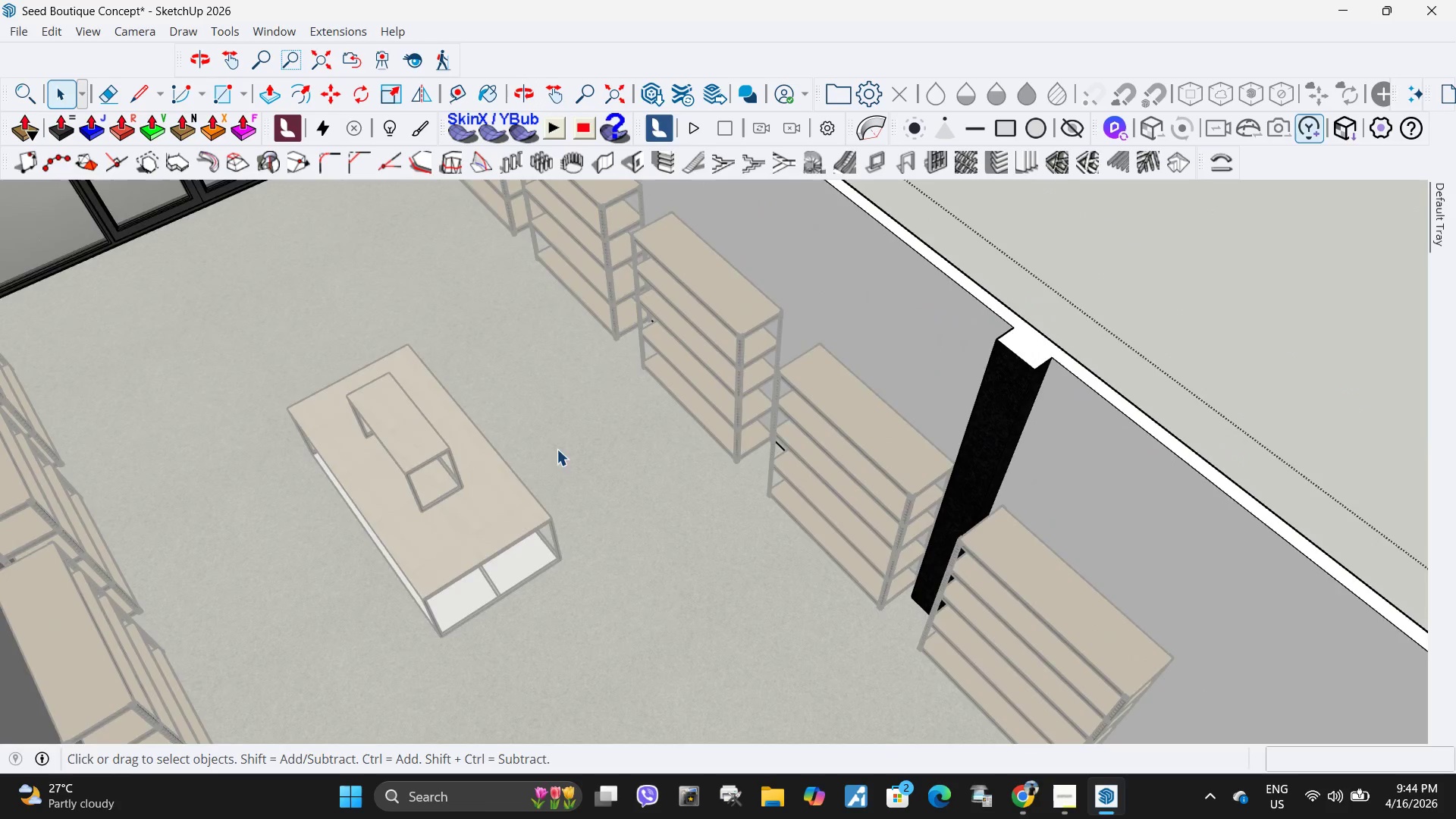 
hold_key(key=ControlLeft, duration=0.95)
 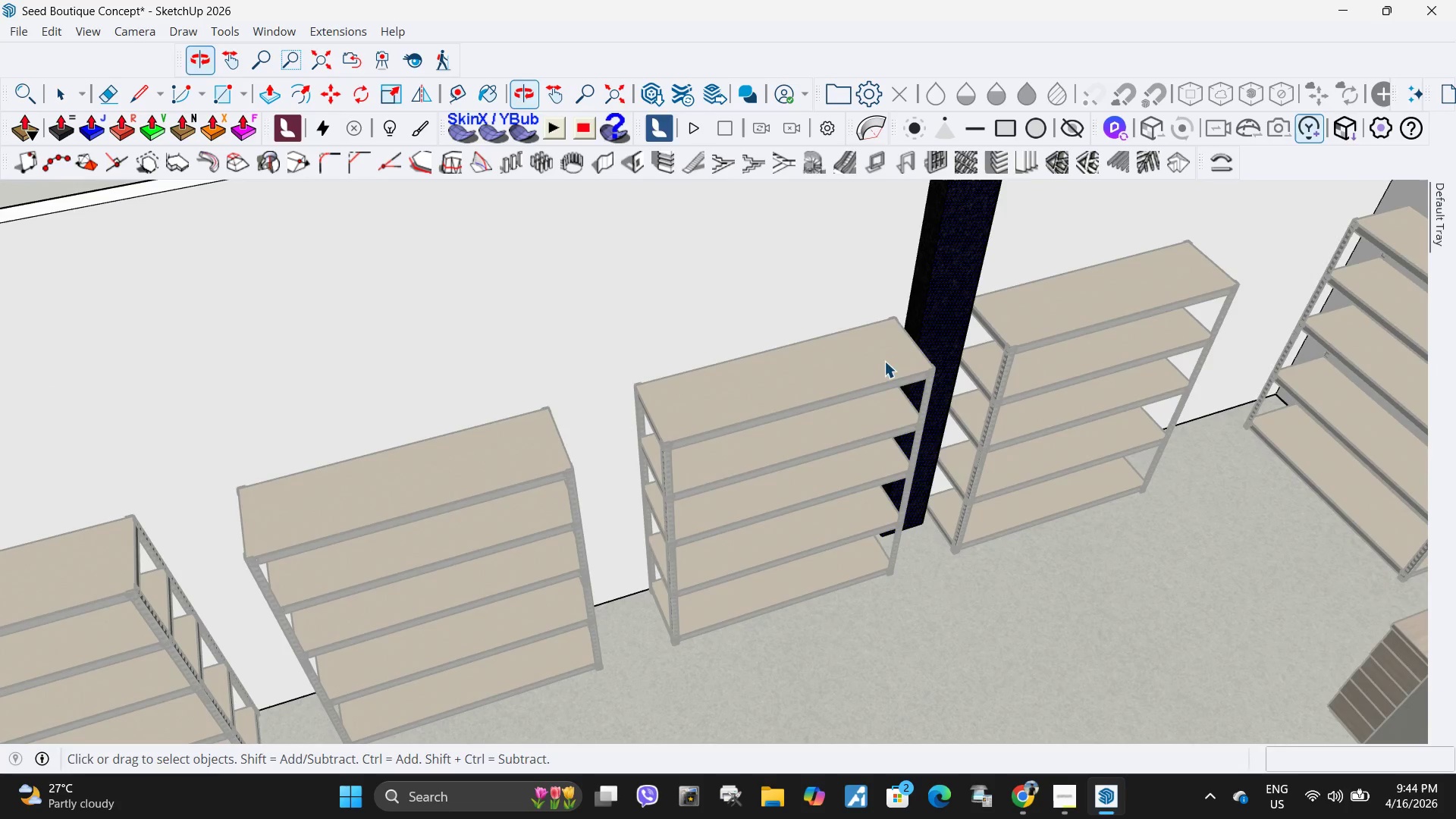 
scroll: coordinate [764, 414], scroll_direction: up, amount: 4.0
 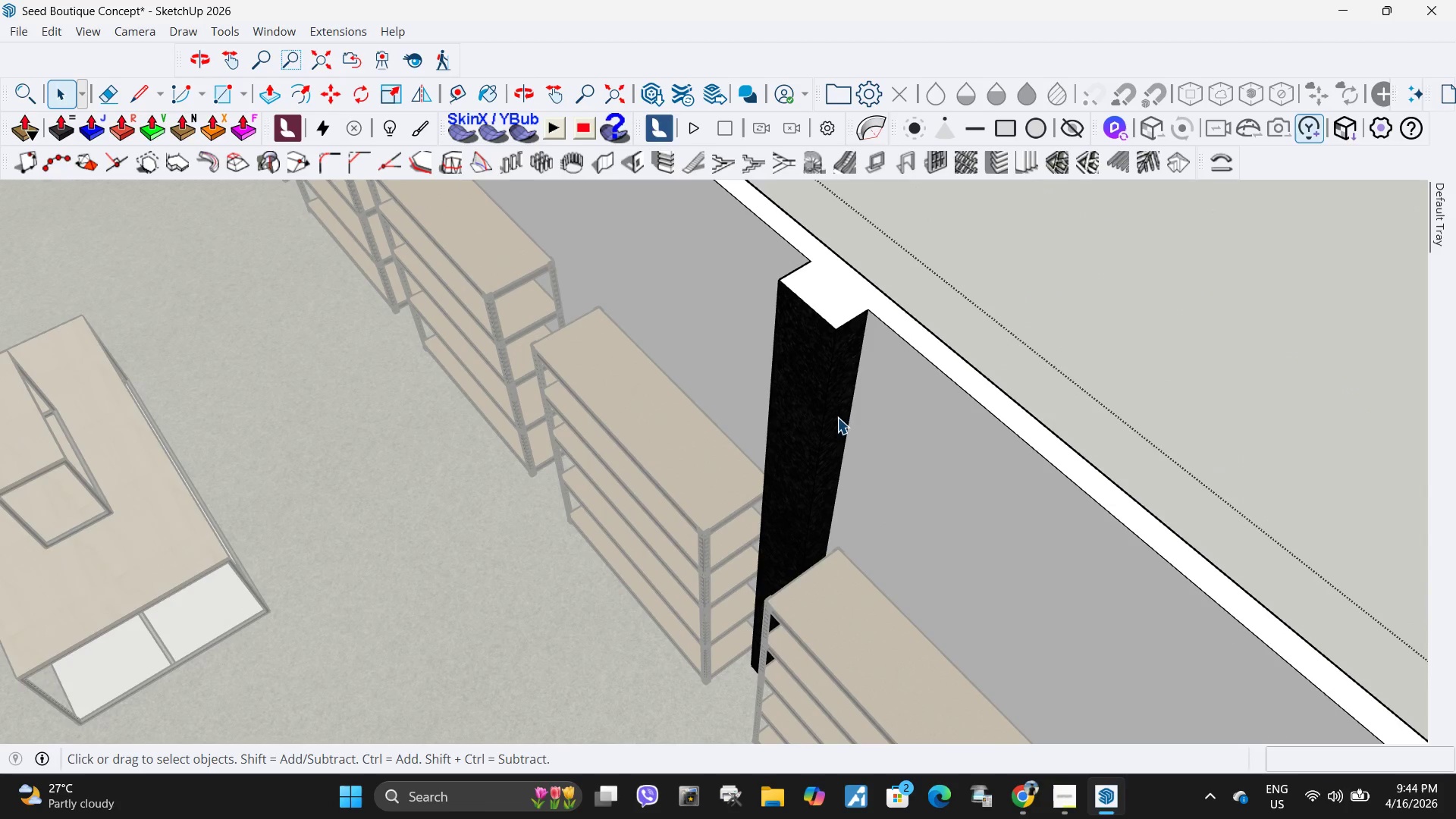 
left_click([834, 422])
 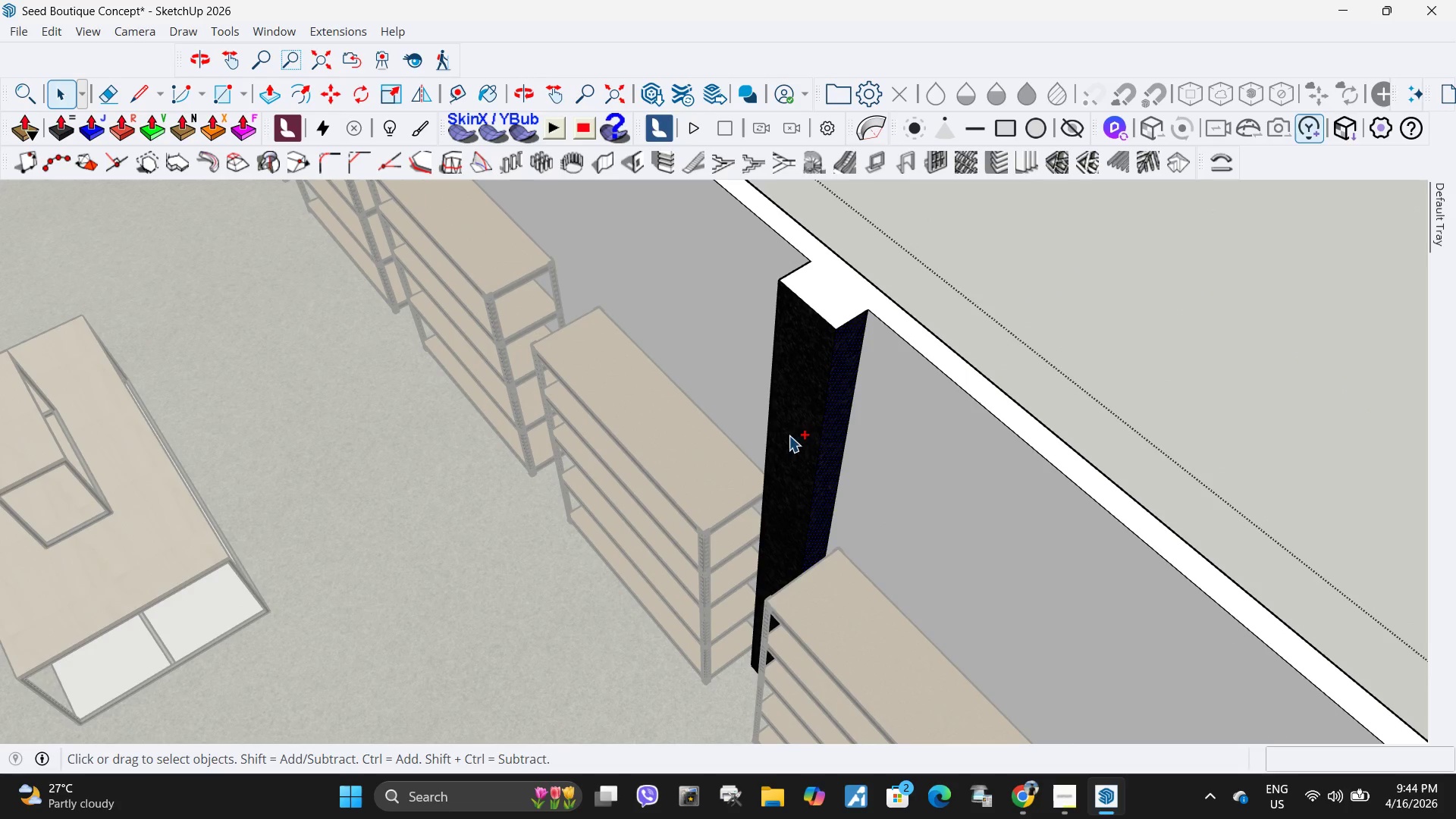 
left_click([804, 438])
 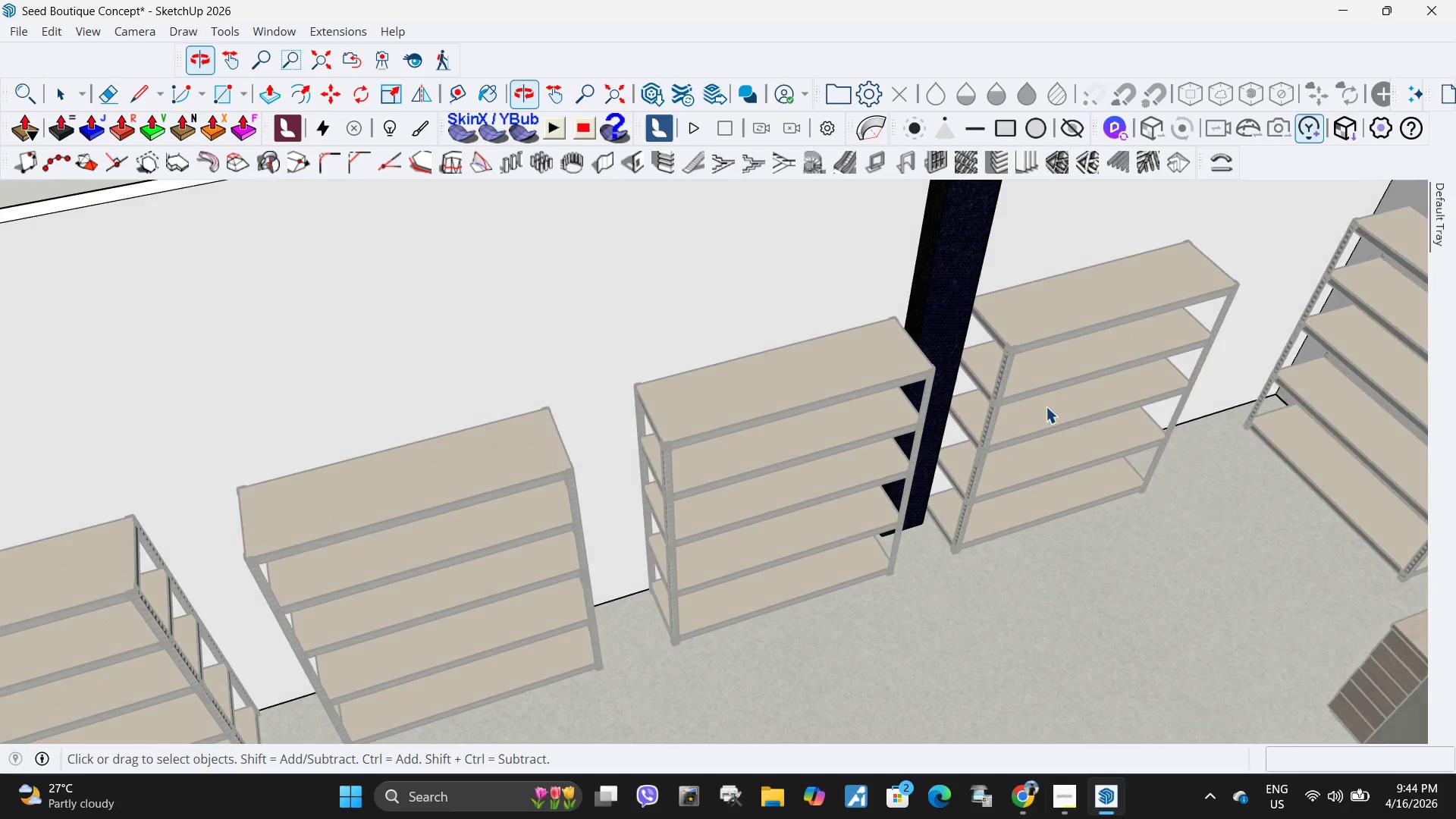 
hold_key(key=ControlLeft, duration=1.01)
 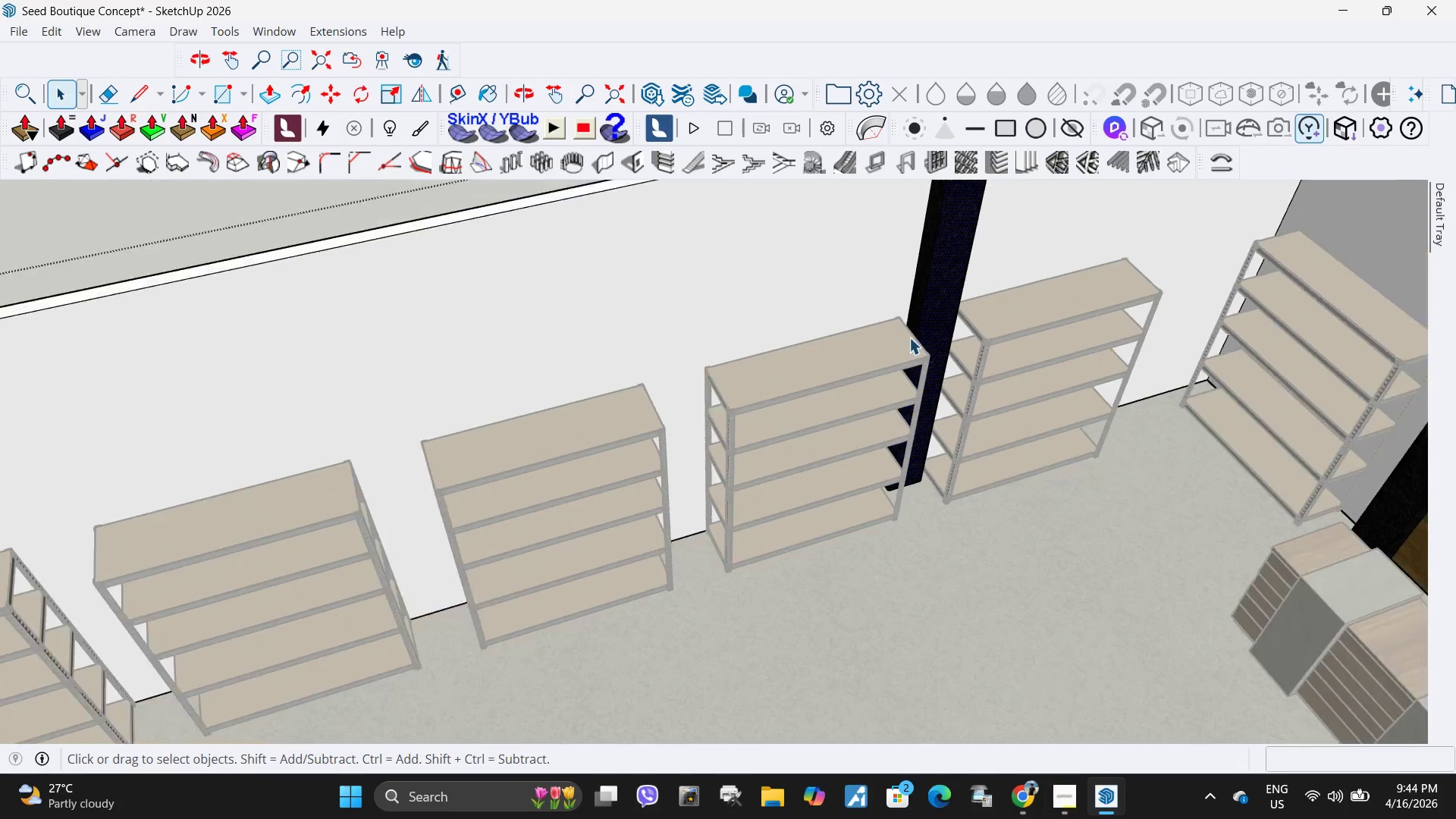 
key(Escape)
 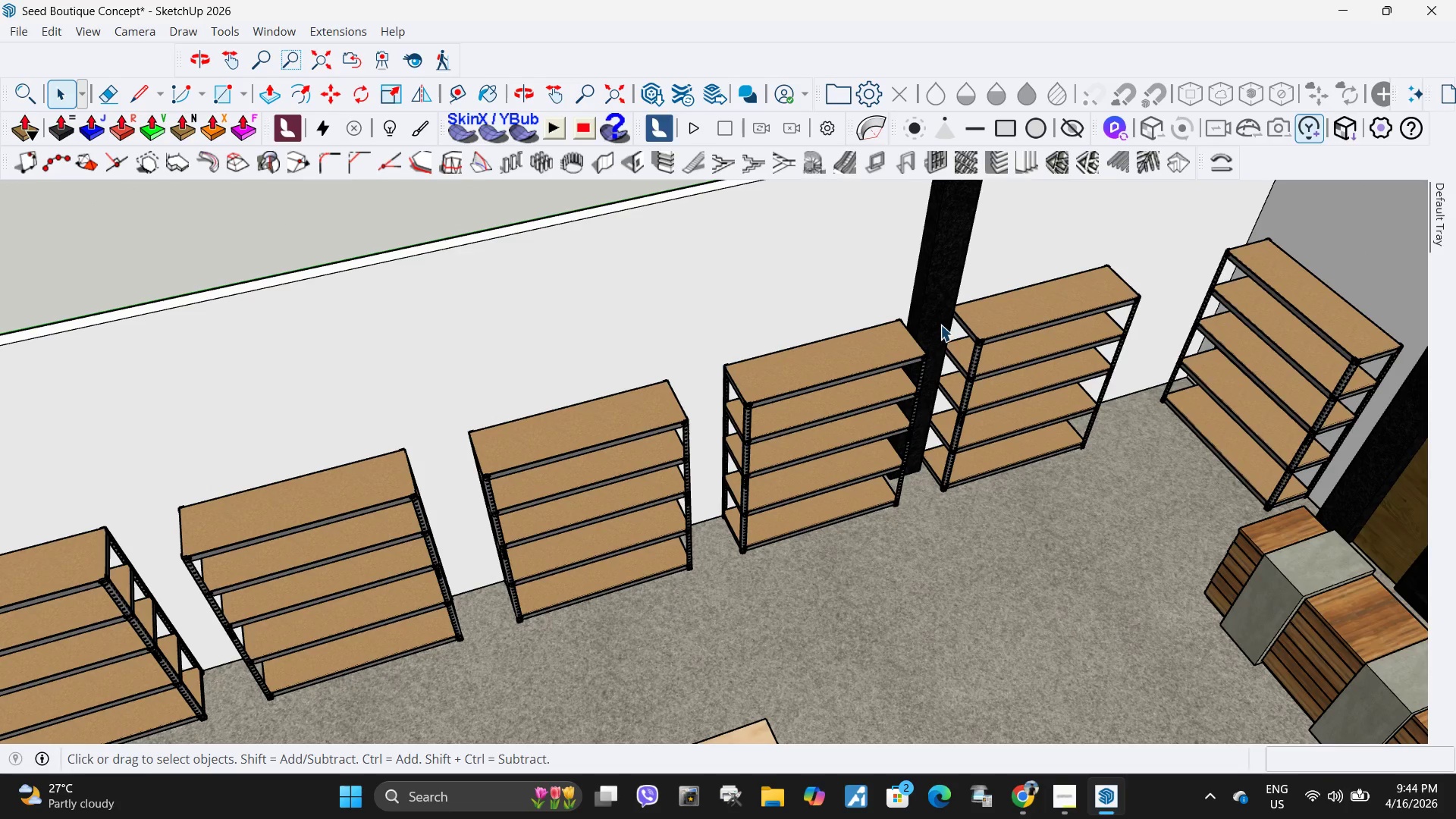 
left_click([940, 324])
 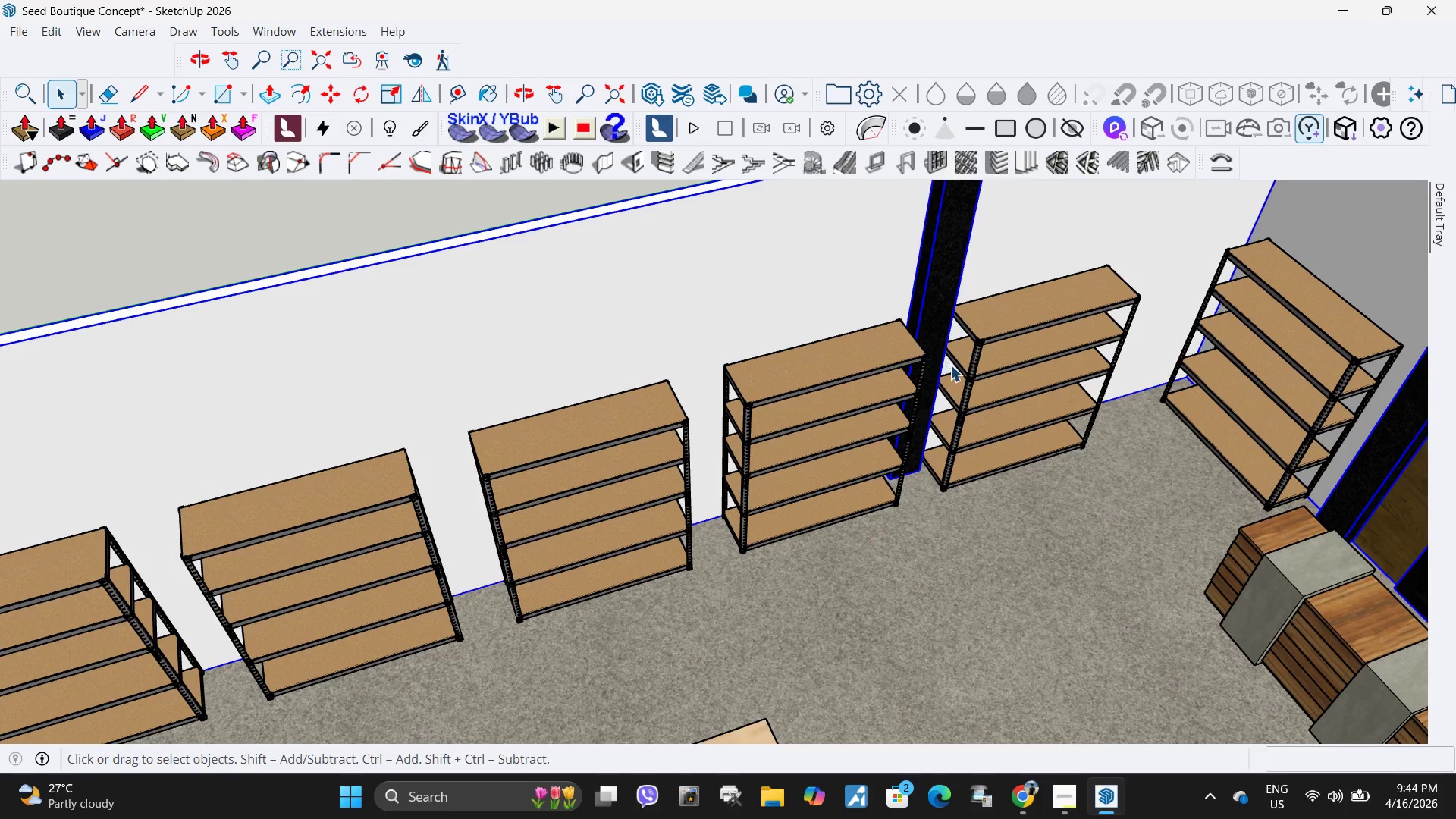 
scroll: coordinate [909, 341], scroll_direction: down, amount: 4.0
 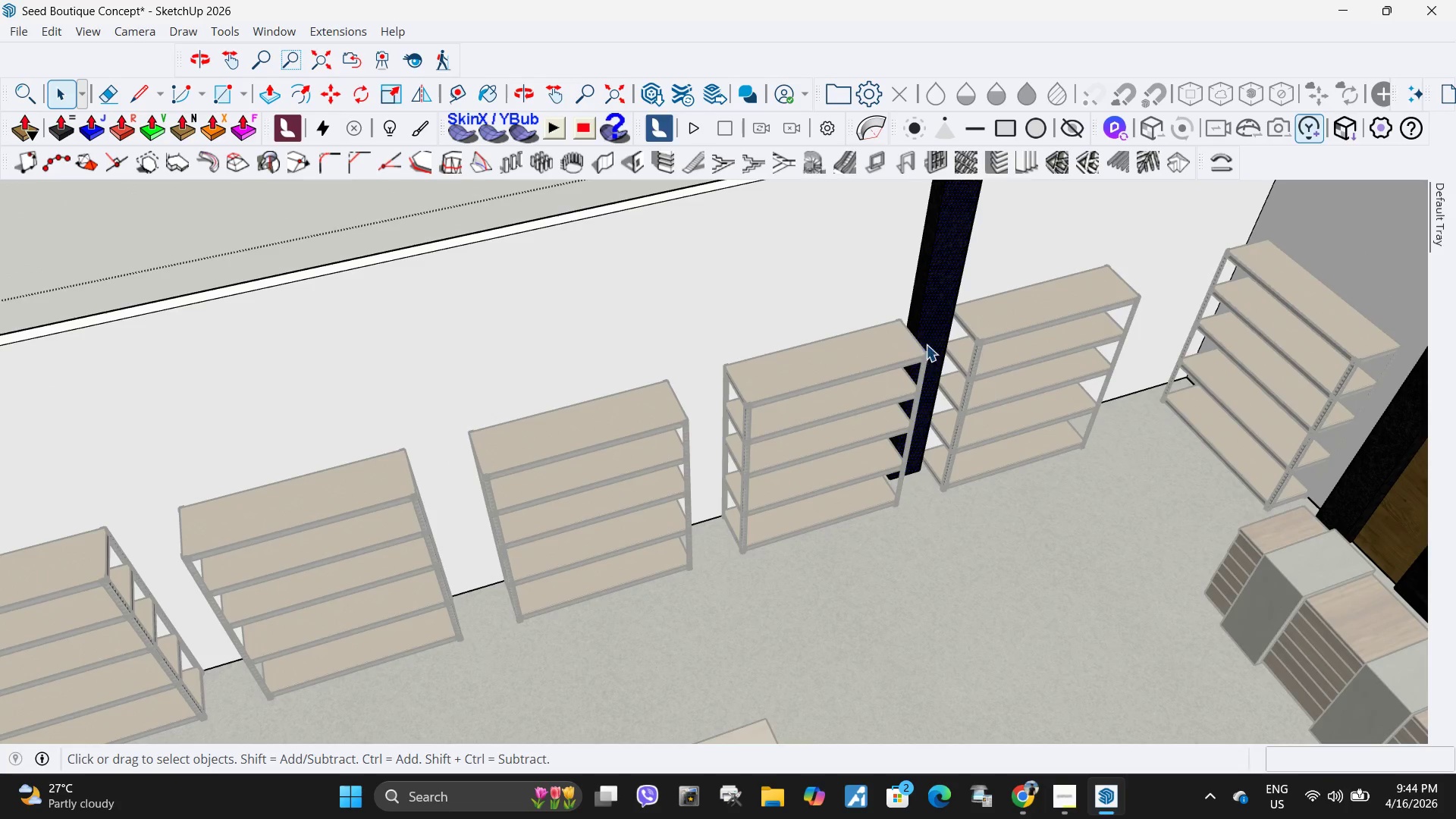 
left_click([924, 327])
 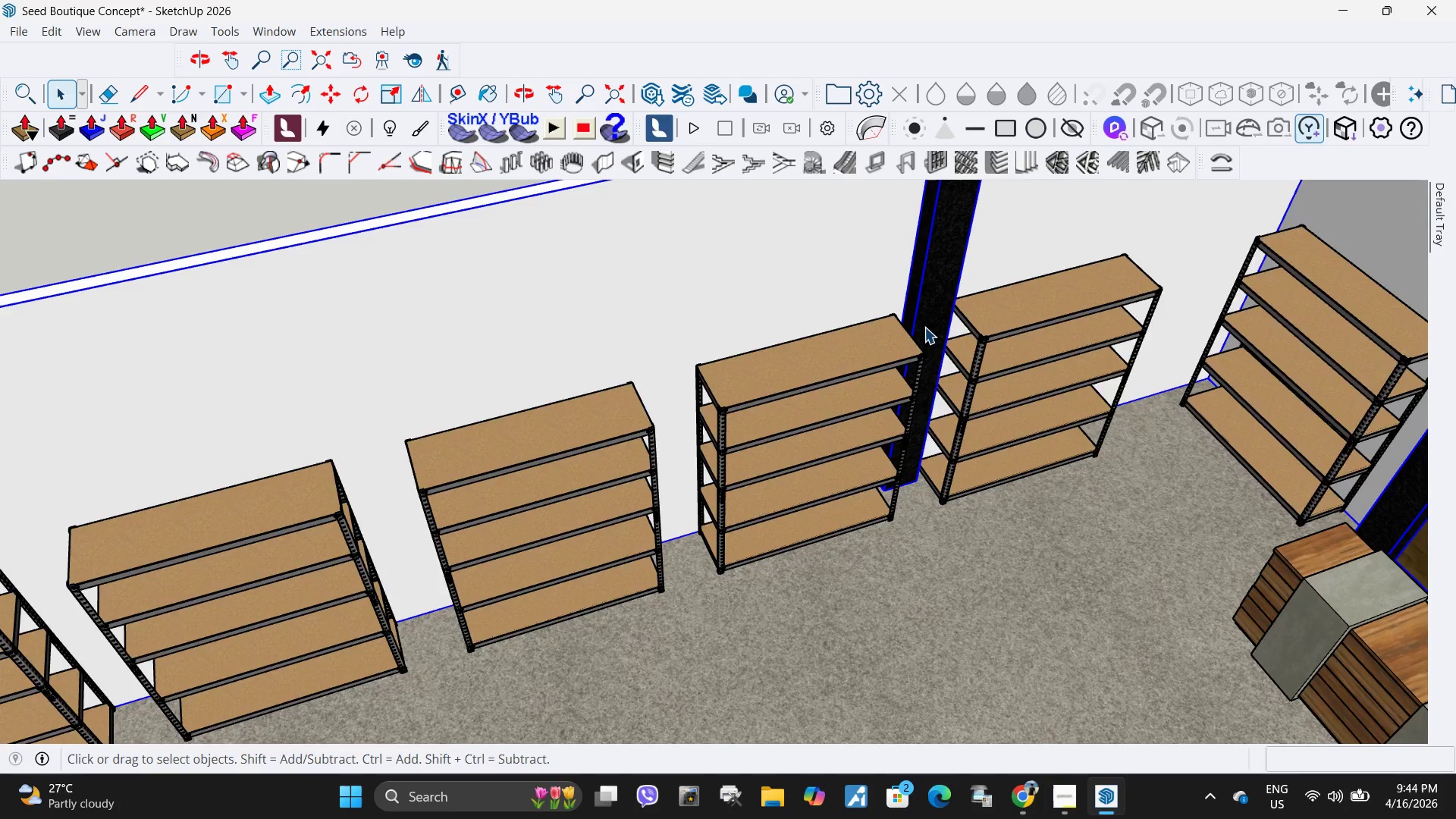 
scroll: coordinate [950, 365], scroll_direction: up, amount: 1.0
 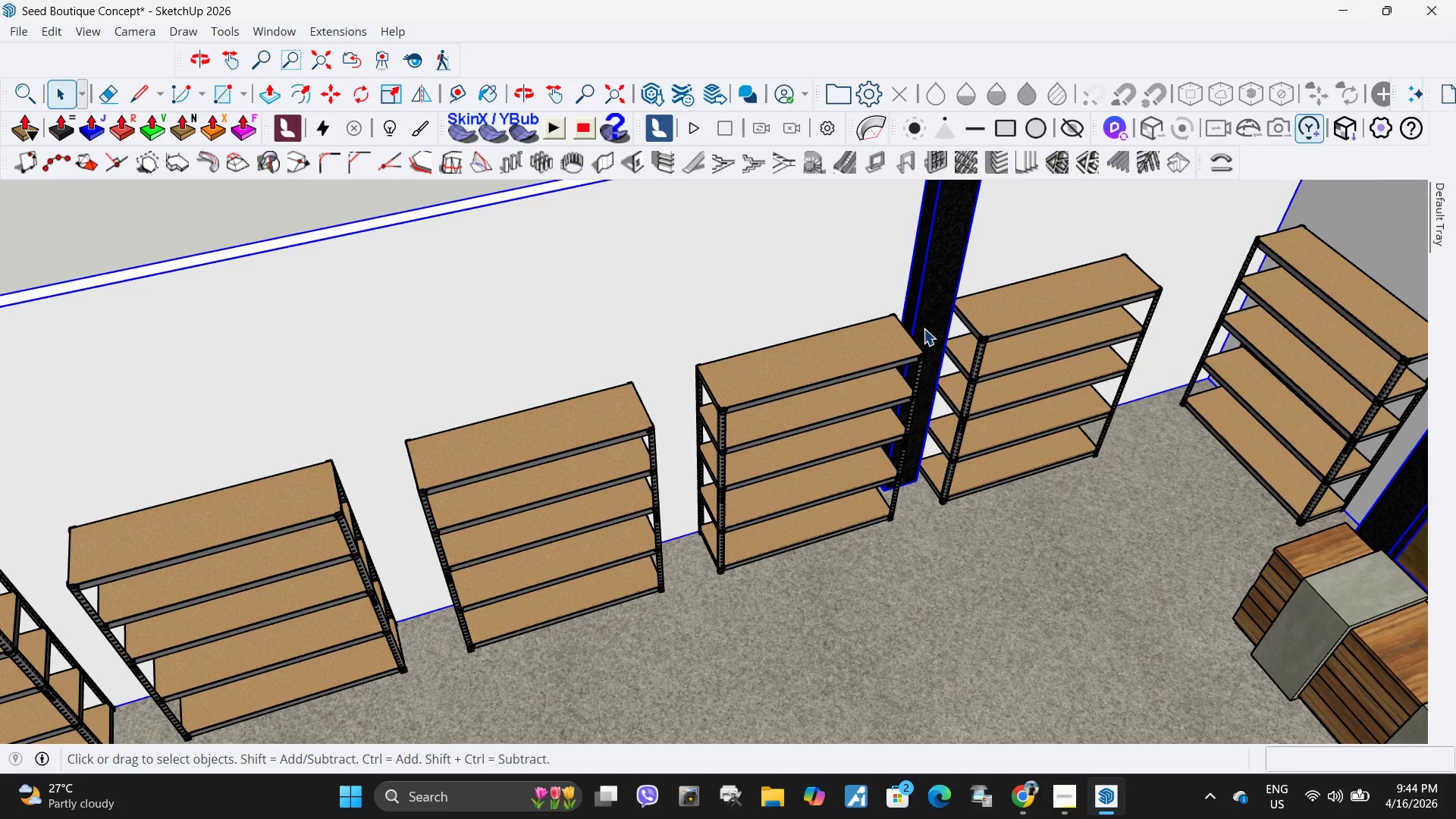 
double_click([924, 327])
 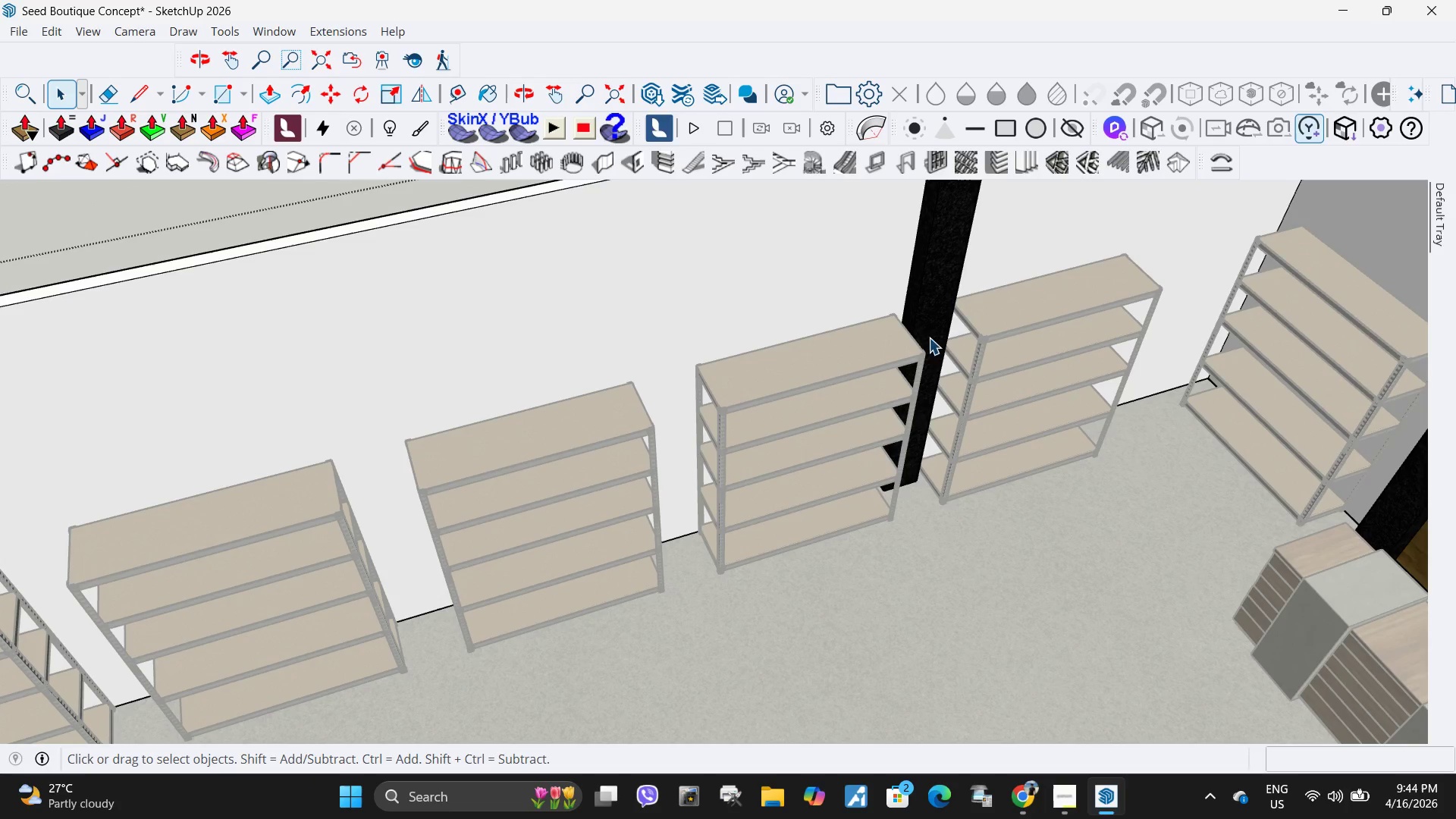 
left_click([936, 334])
 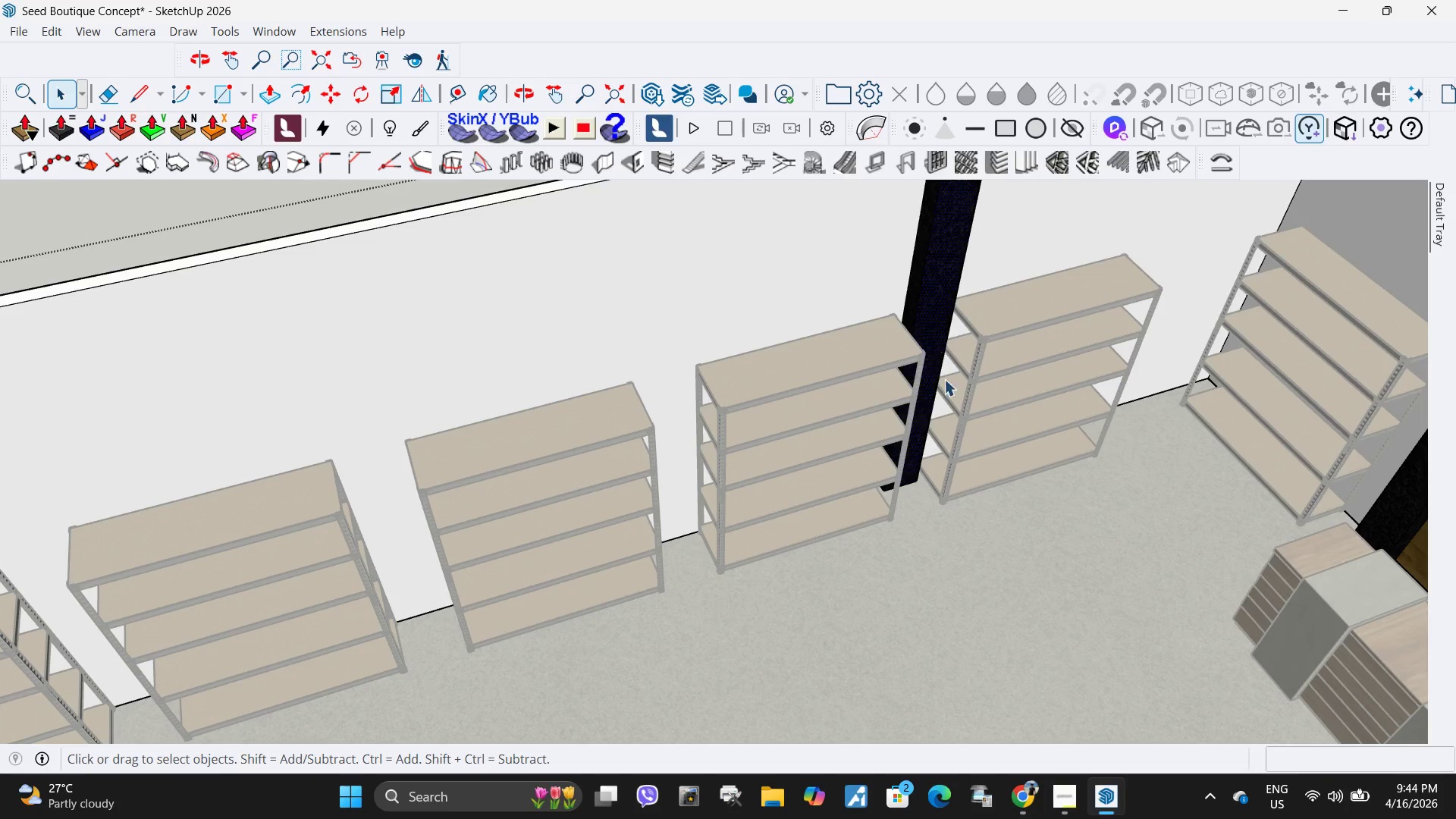 
key(M)
 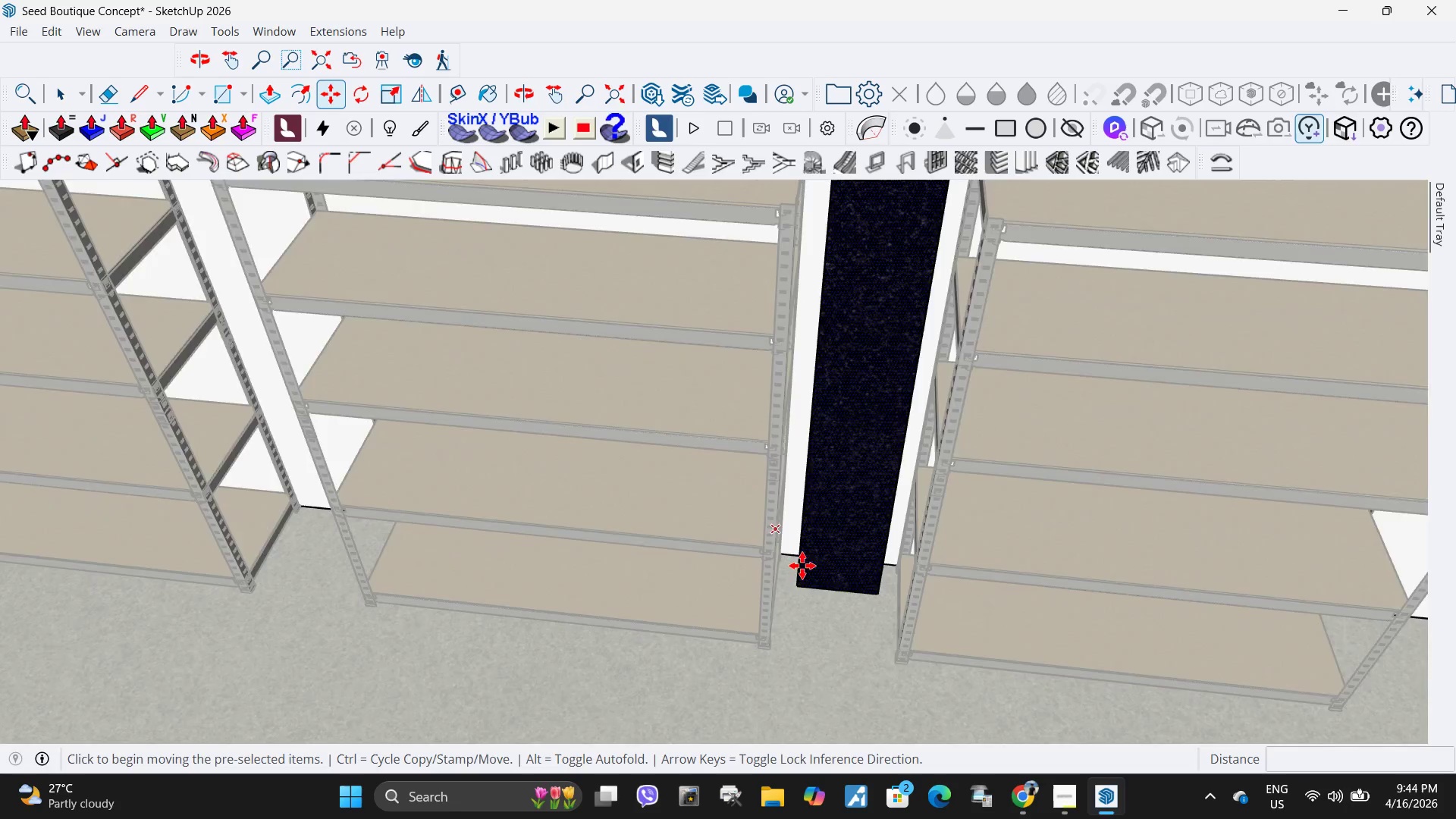 
scroll: coordinate [953, 453], scroll_direction: up, amount: 9.0
 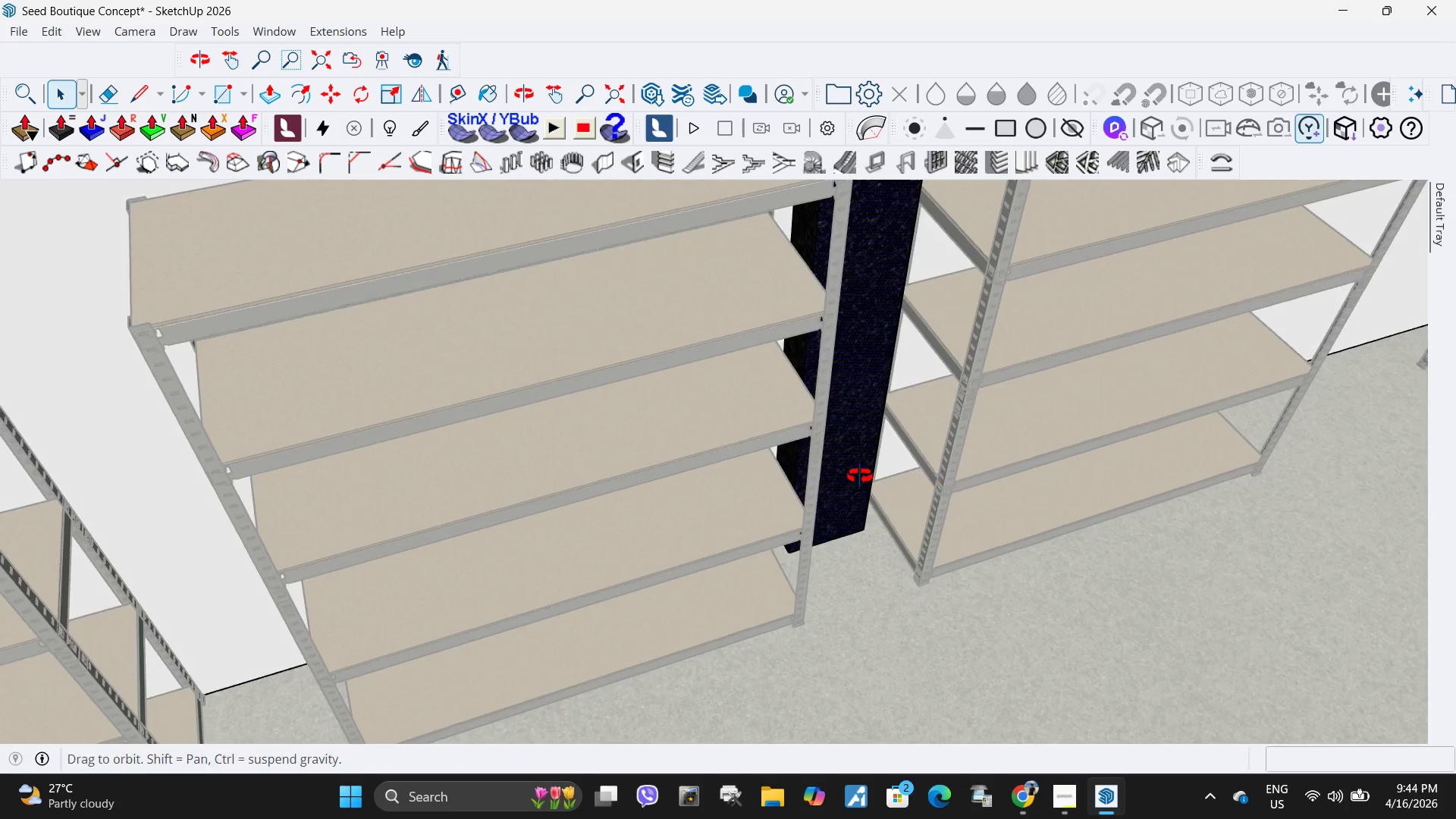 
key(Control+ControlLeft)
 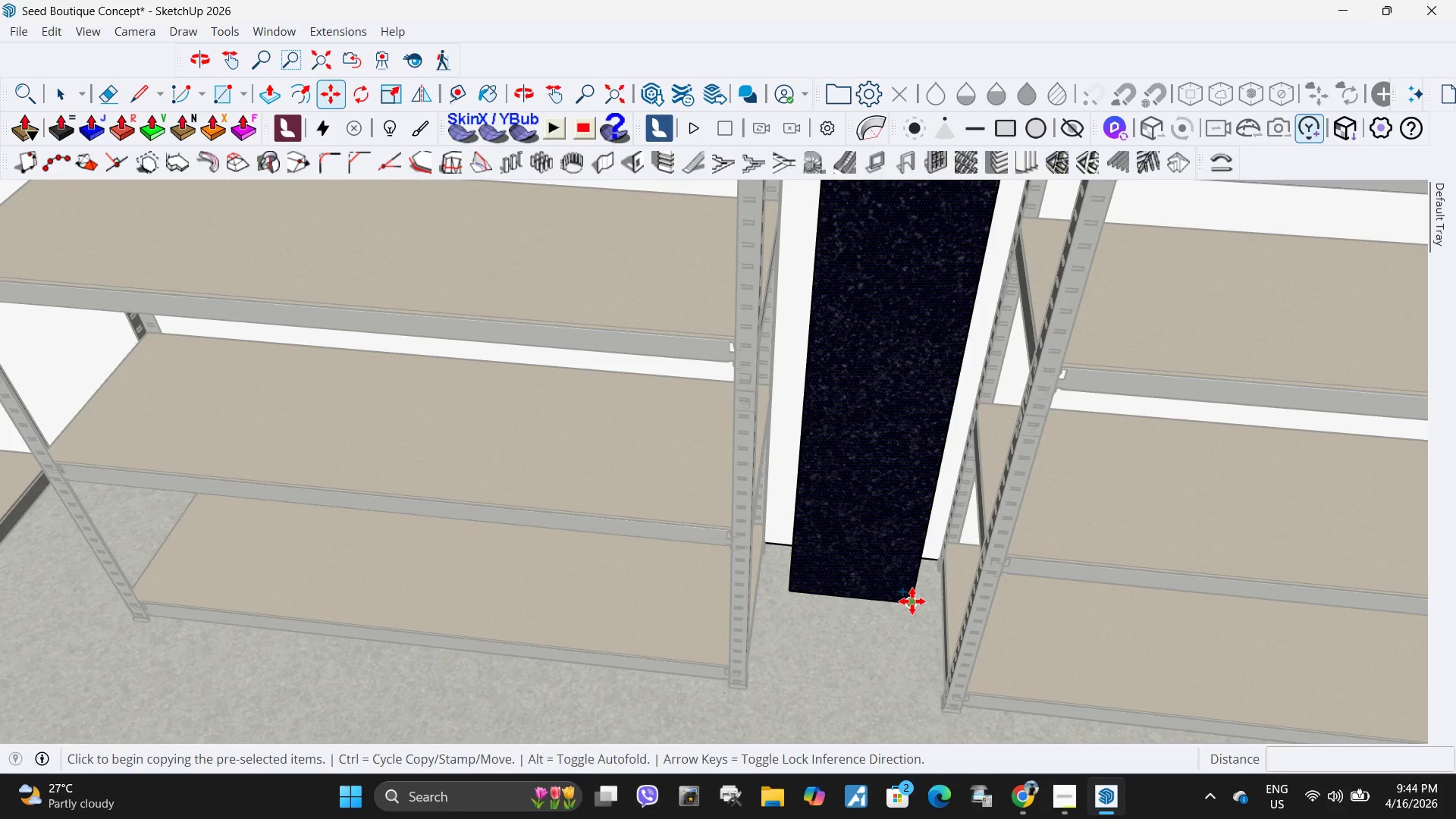 
scroll: coordinate [831, 598], scroll_direction: up, amount: 4.0
 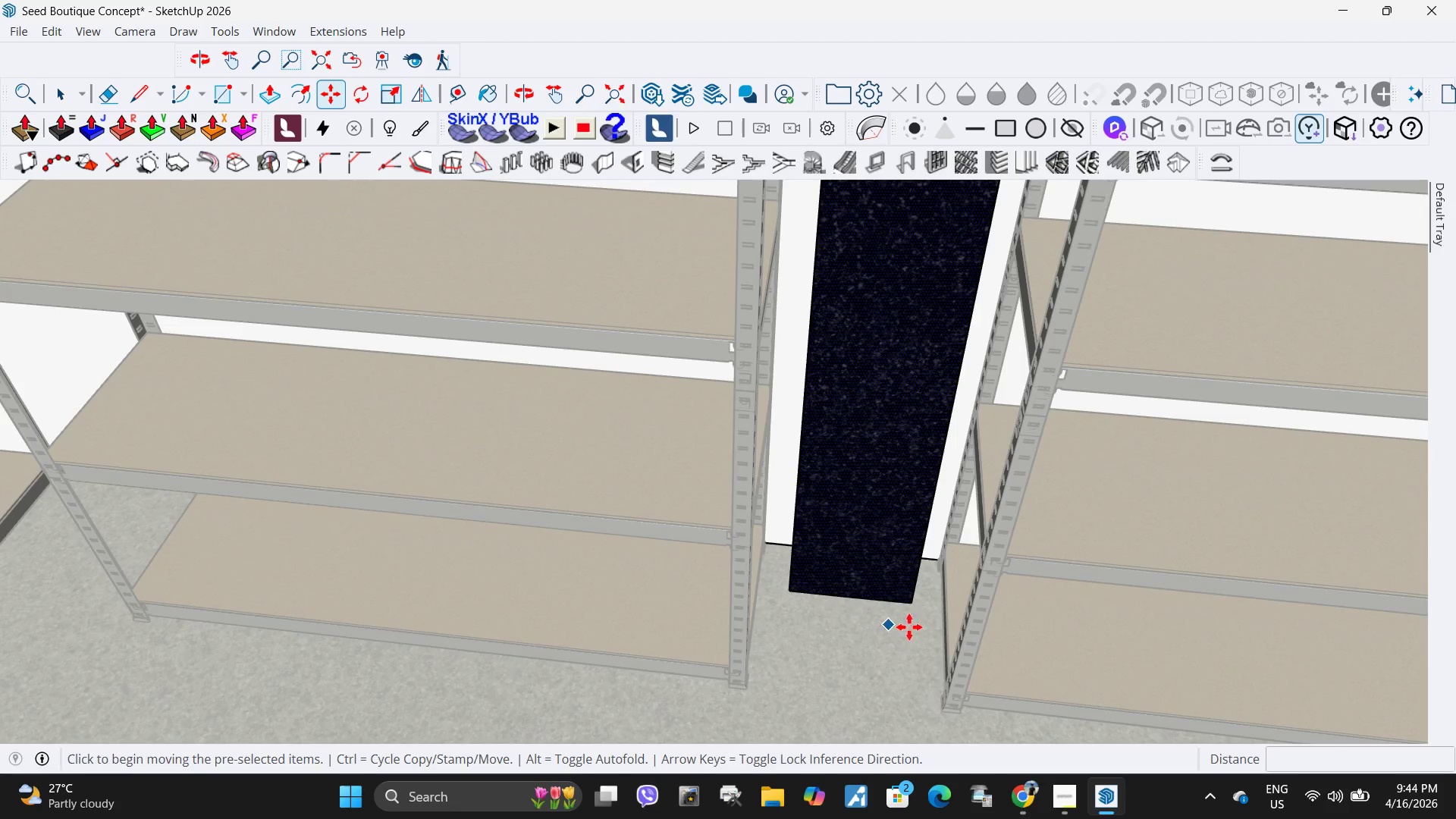 
left_click([912, 601])
 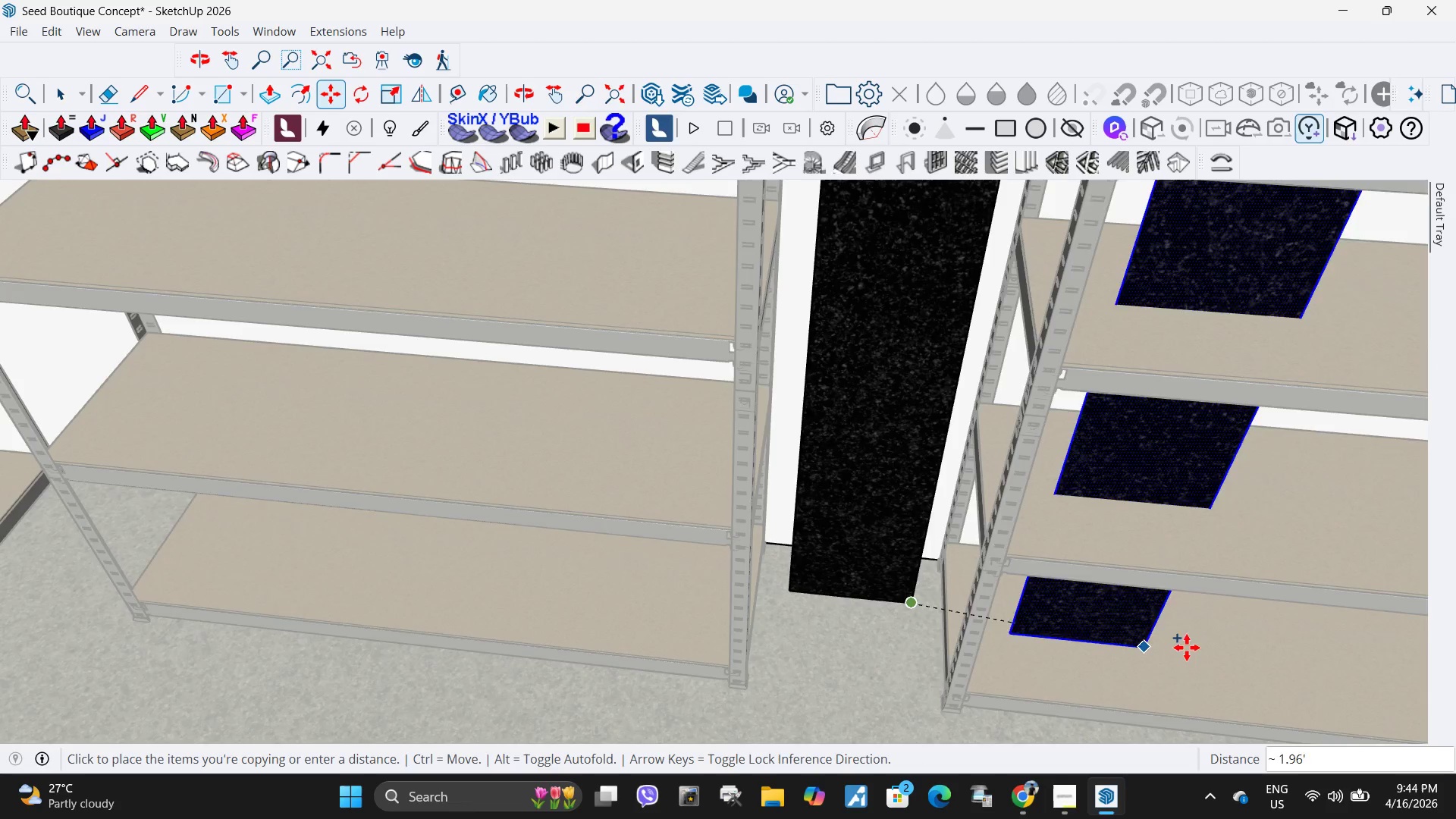 
scroll: coordinate [769, 544], scroll_direction: down, amount: 4.0
 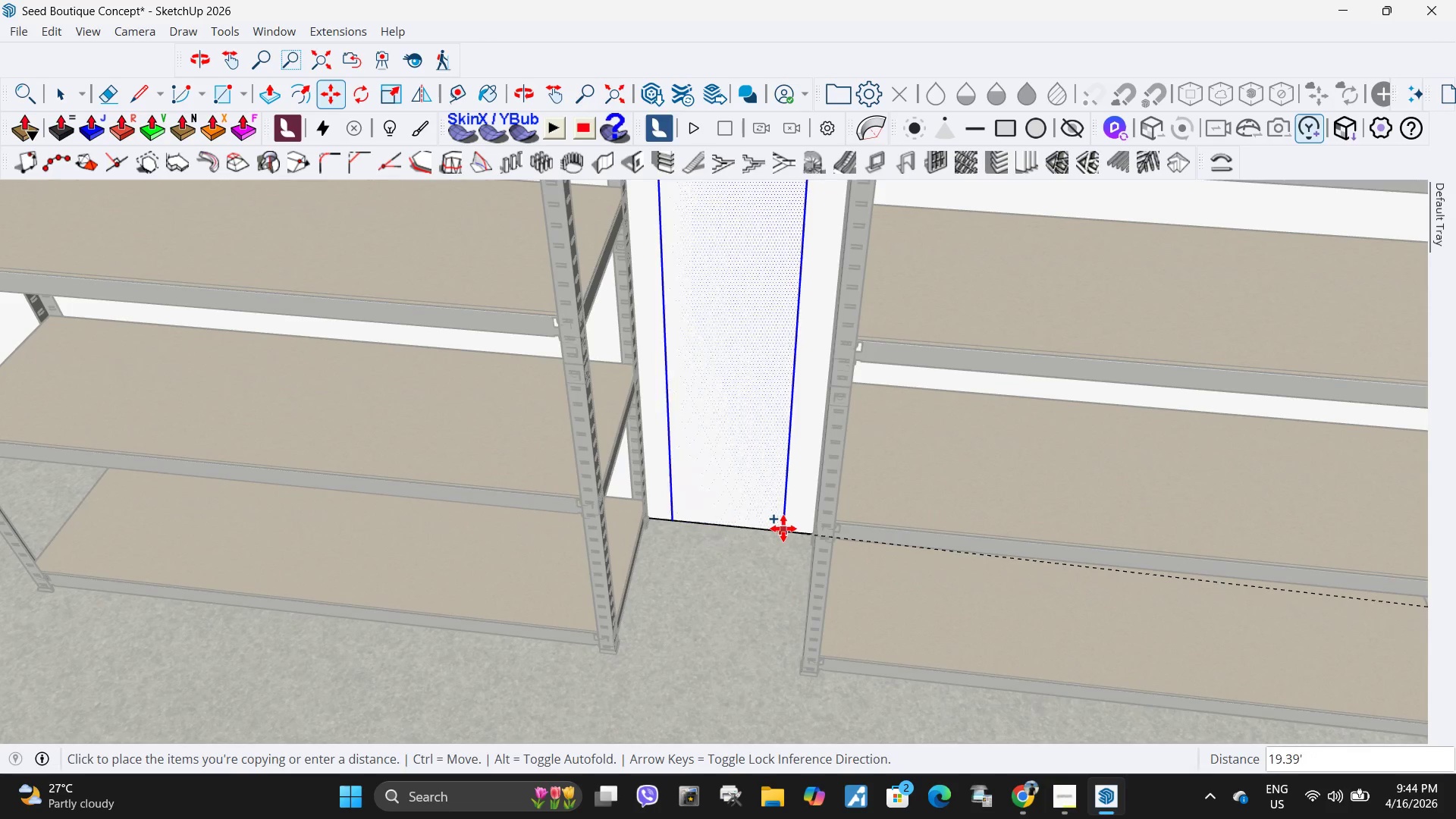 
scroll: coordinate [783, 529], scroll_direction: up, amount: 1.0
 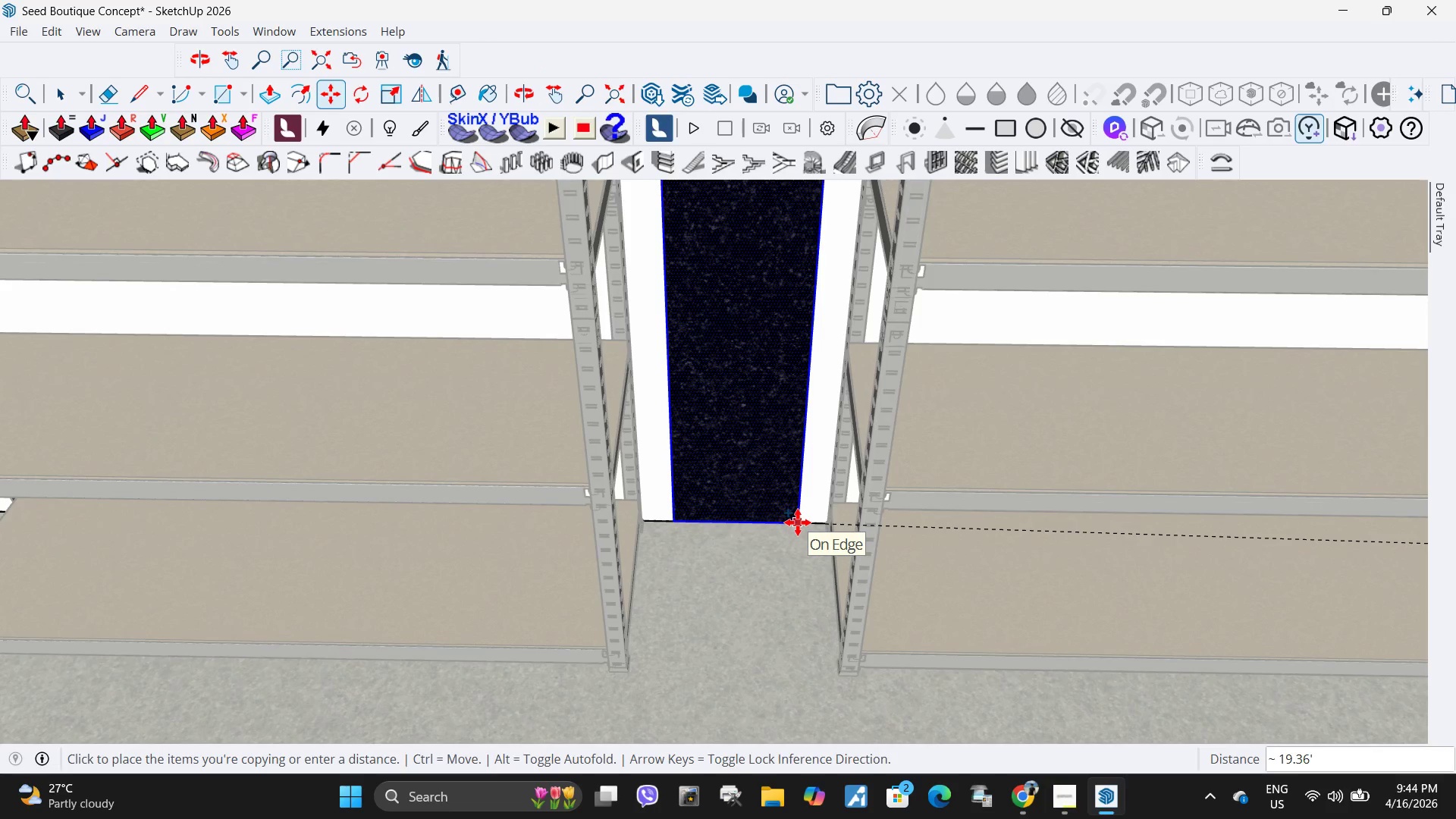 
left_click([798, 522])
 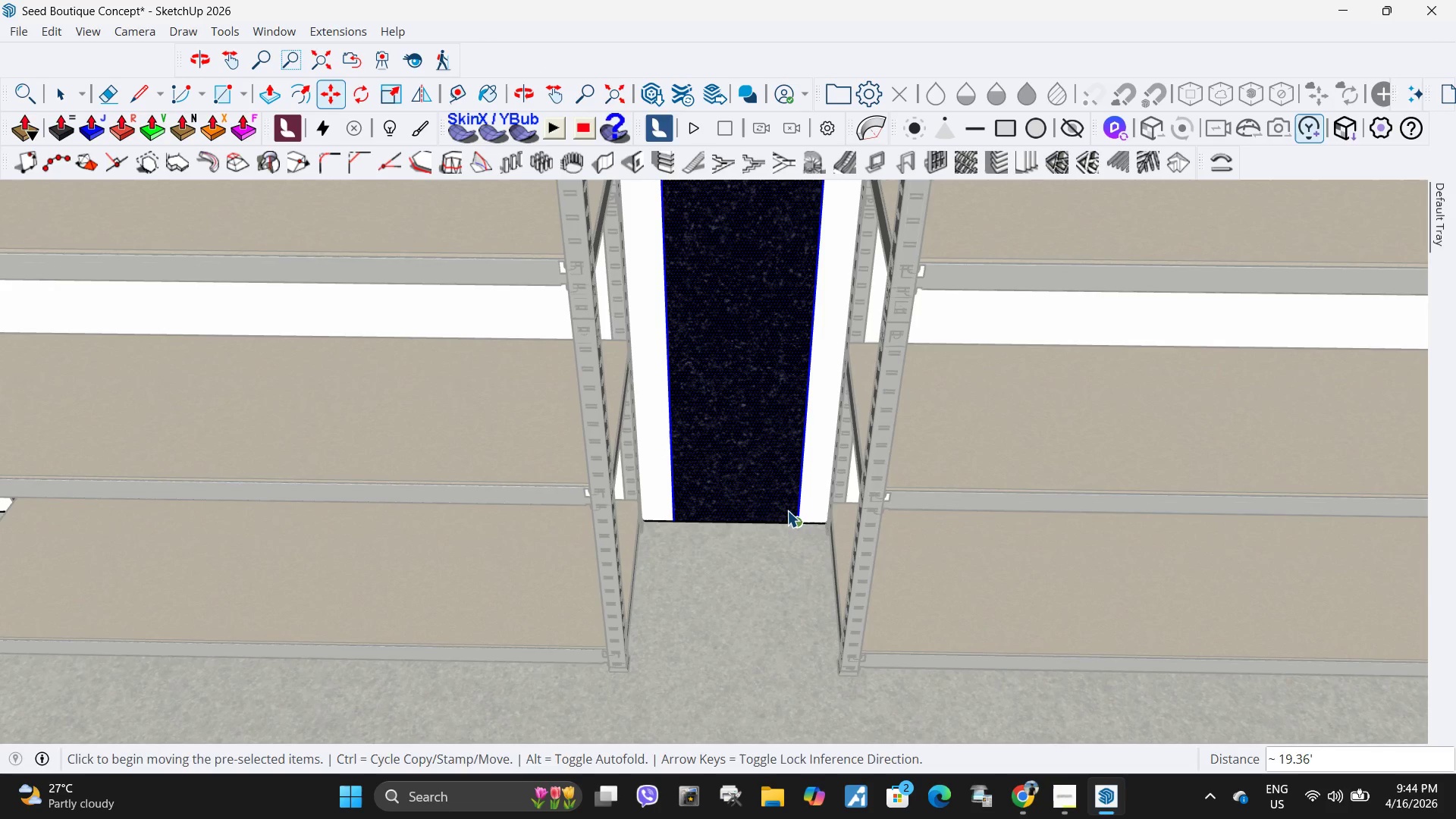 
key(Space)
 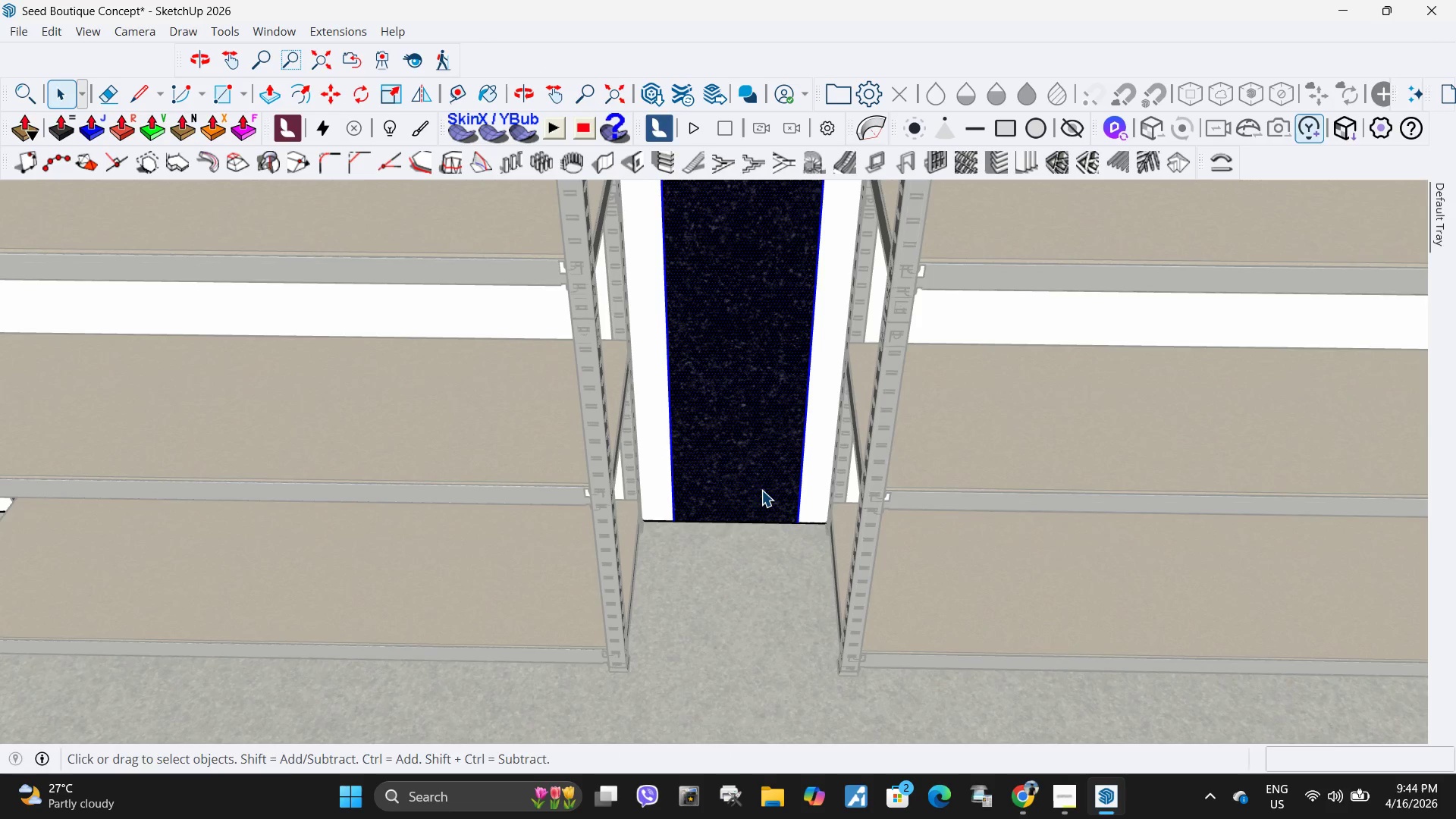 
key(P)
 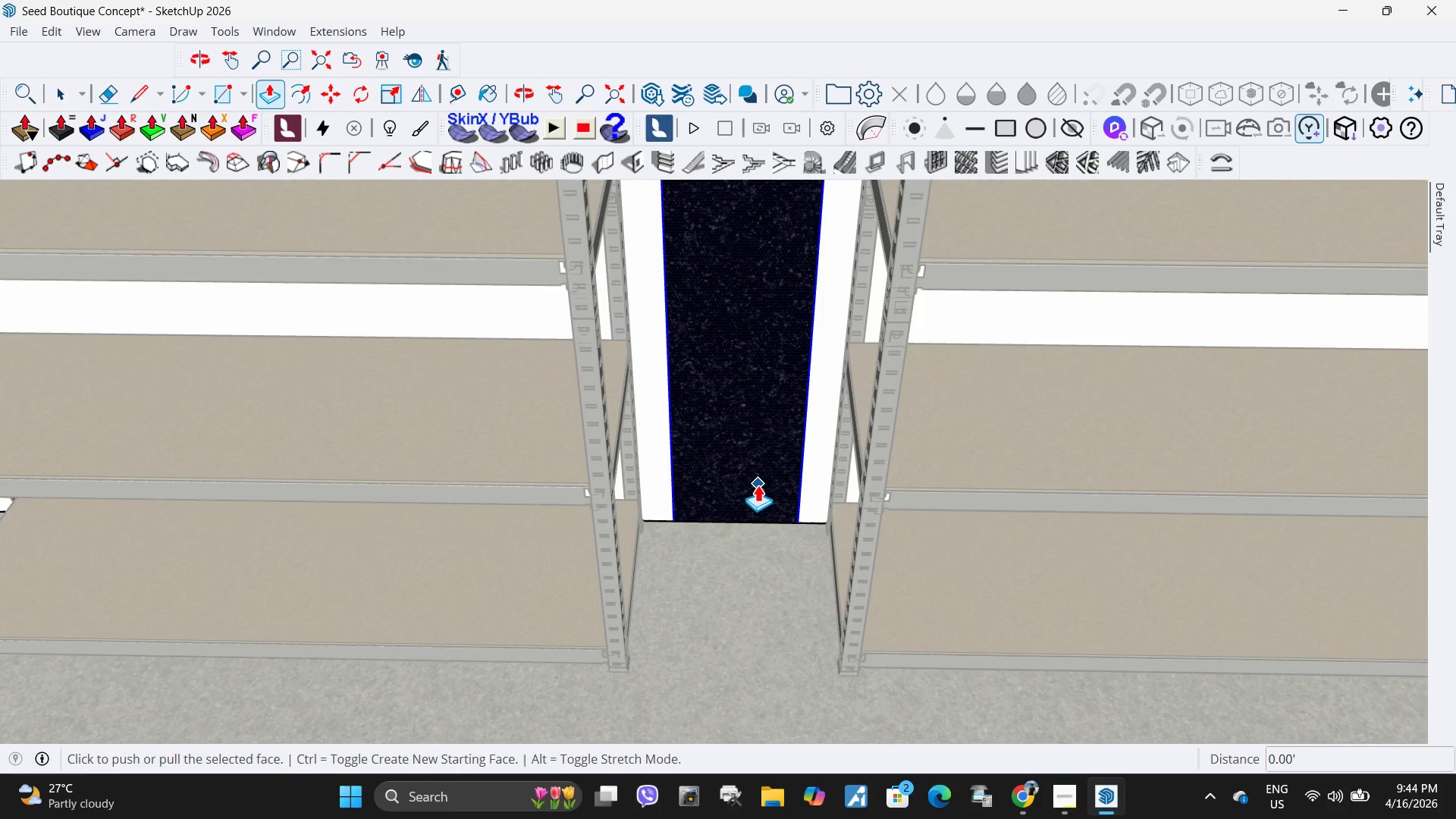 
left_click([758, 485])
 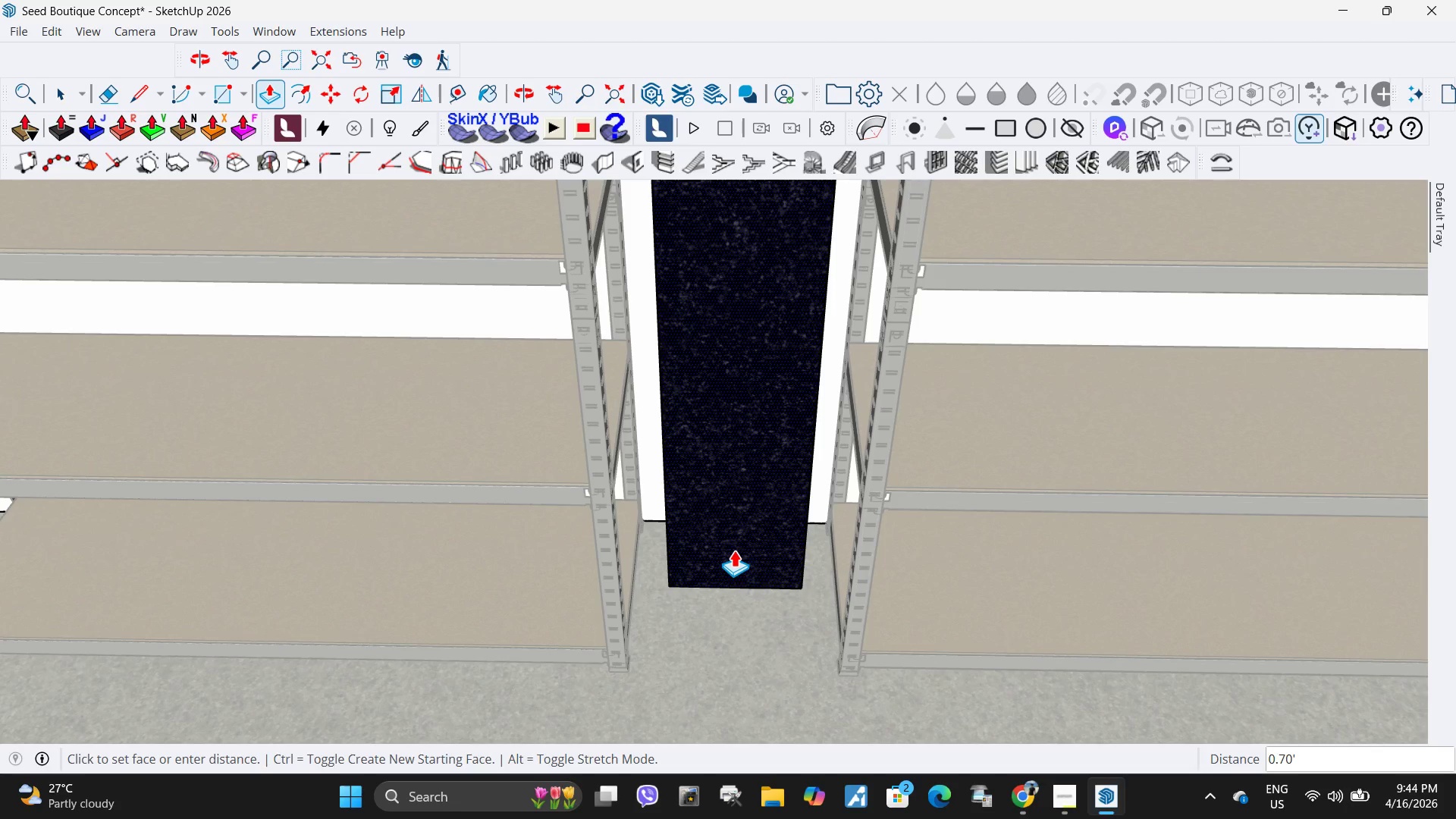 
key(NumpadDecimal)
 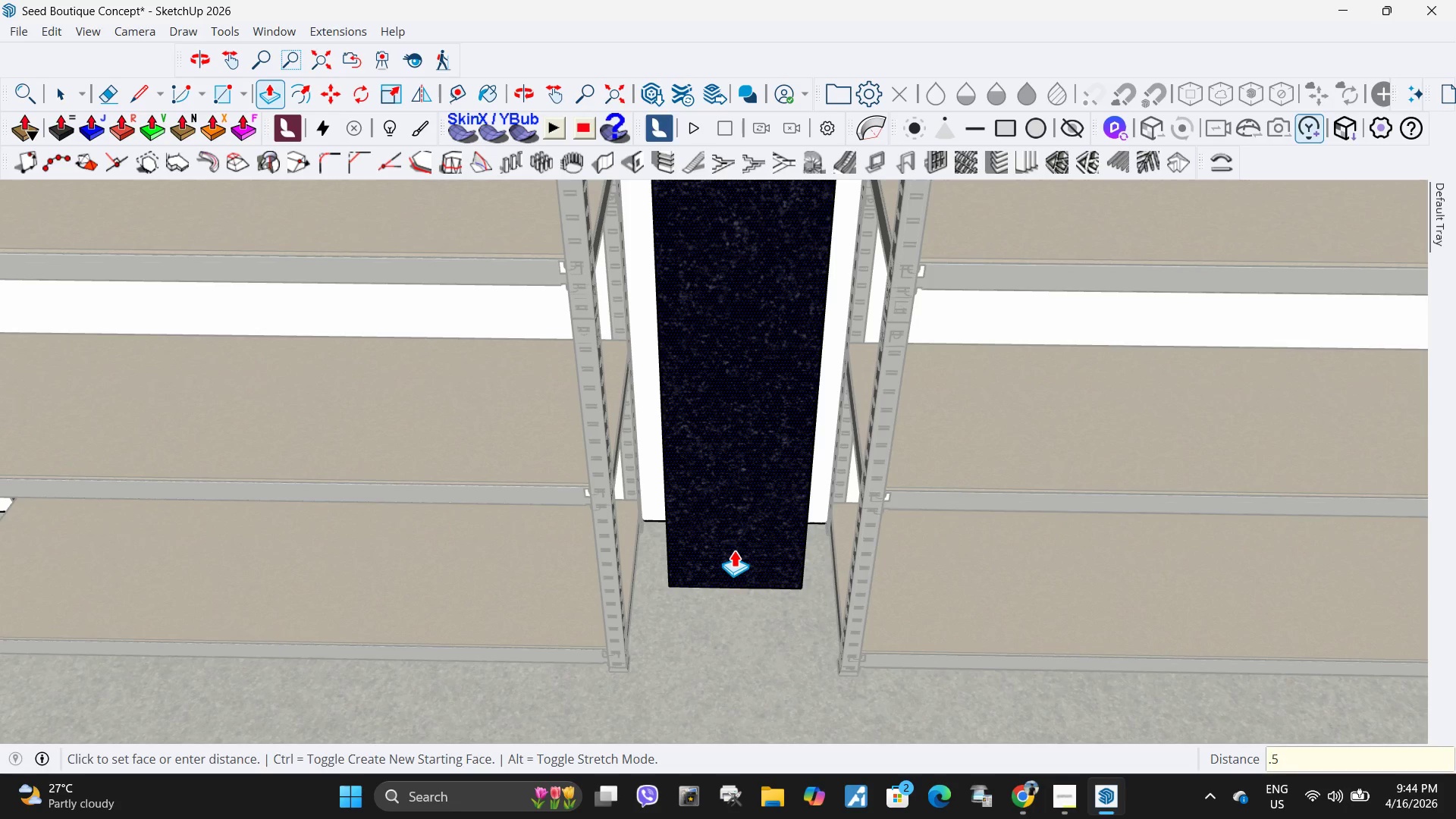 
key(Numpad5)
 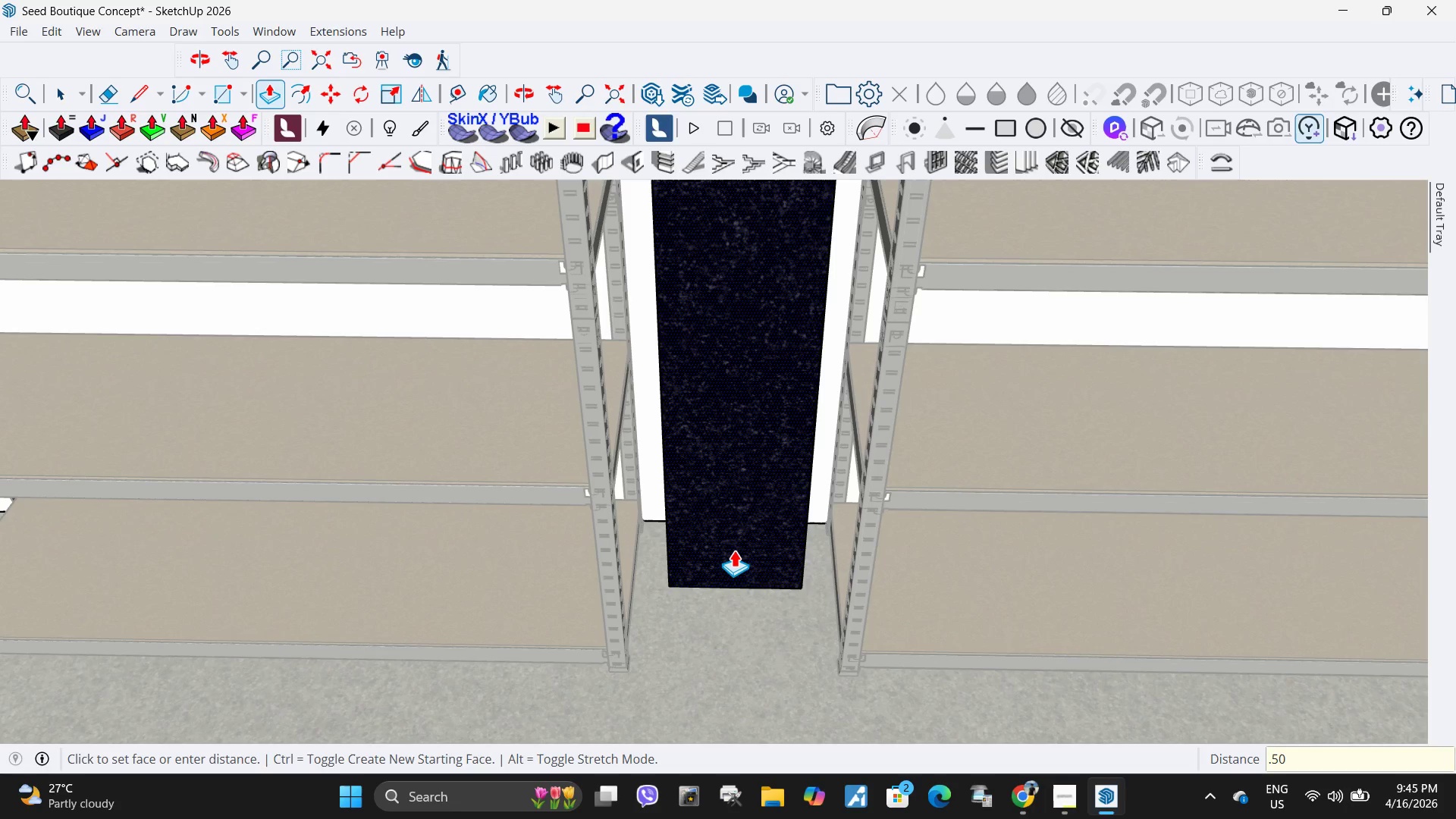 
key(Numpad0)
 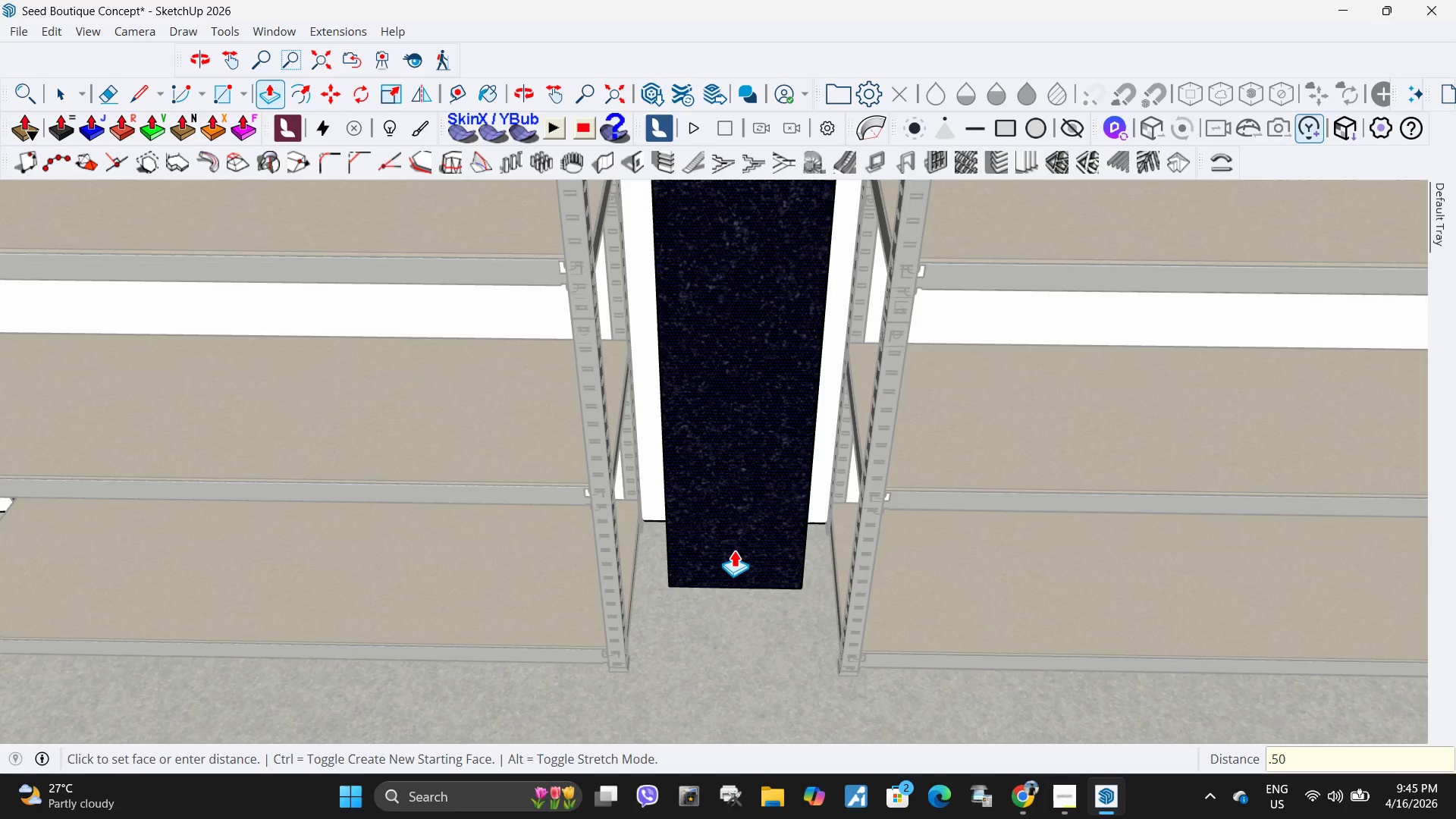 
key(NumpadEnter)
 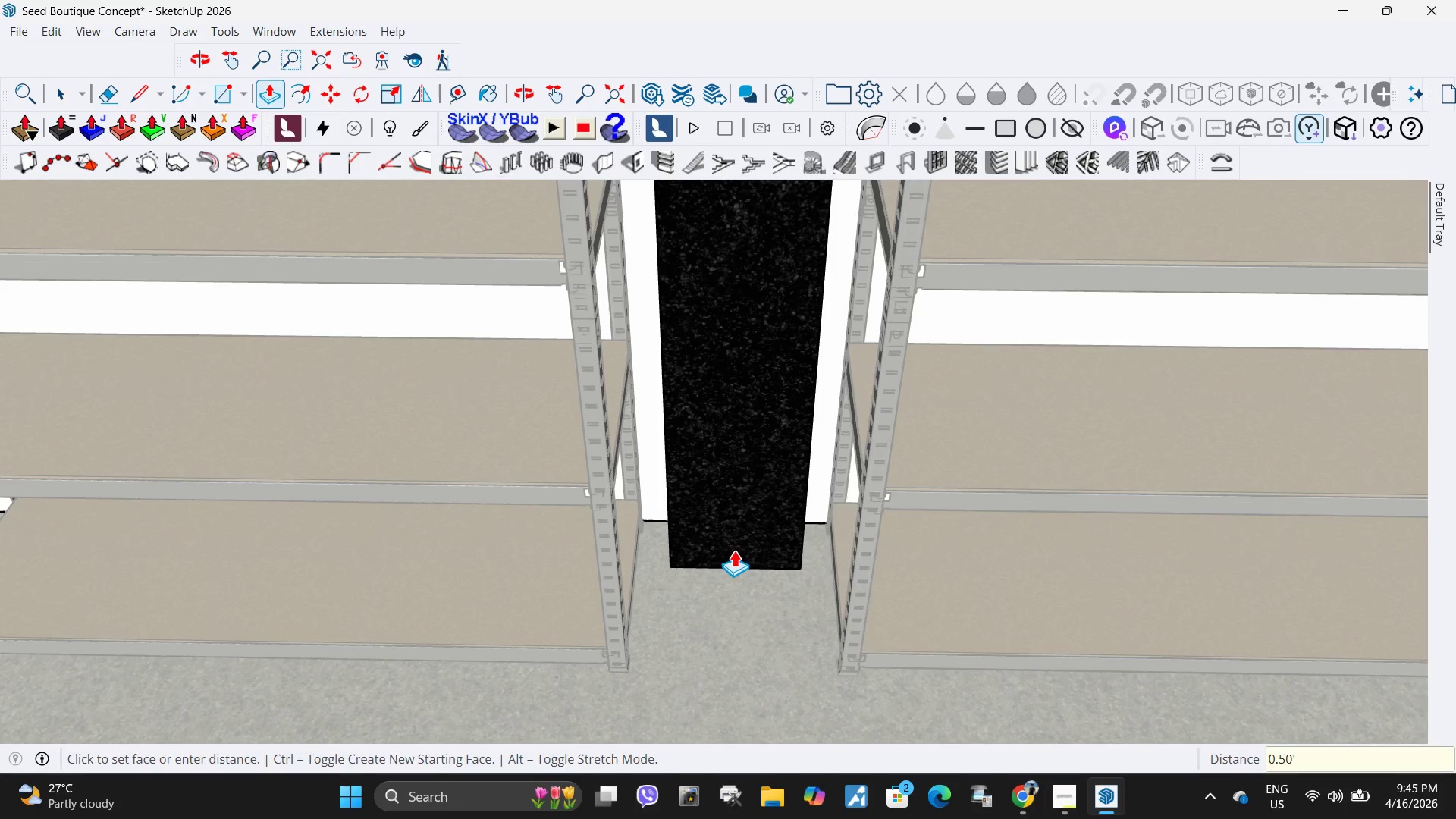 
scroll: coordinate [690, 583], scroll_direction: down, amount: 10.0
 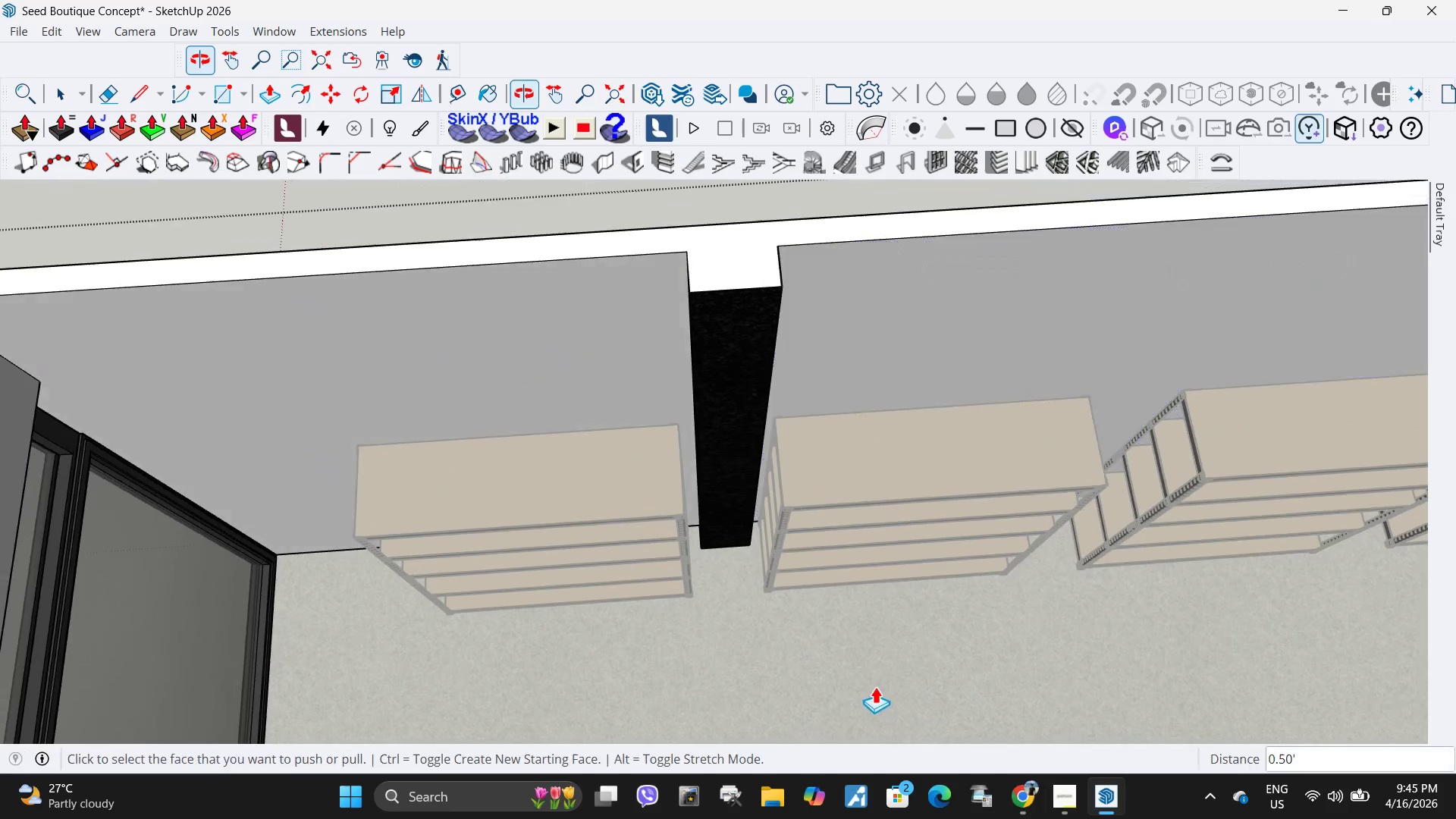 
key(Space)
 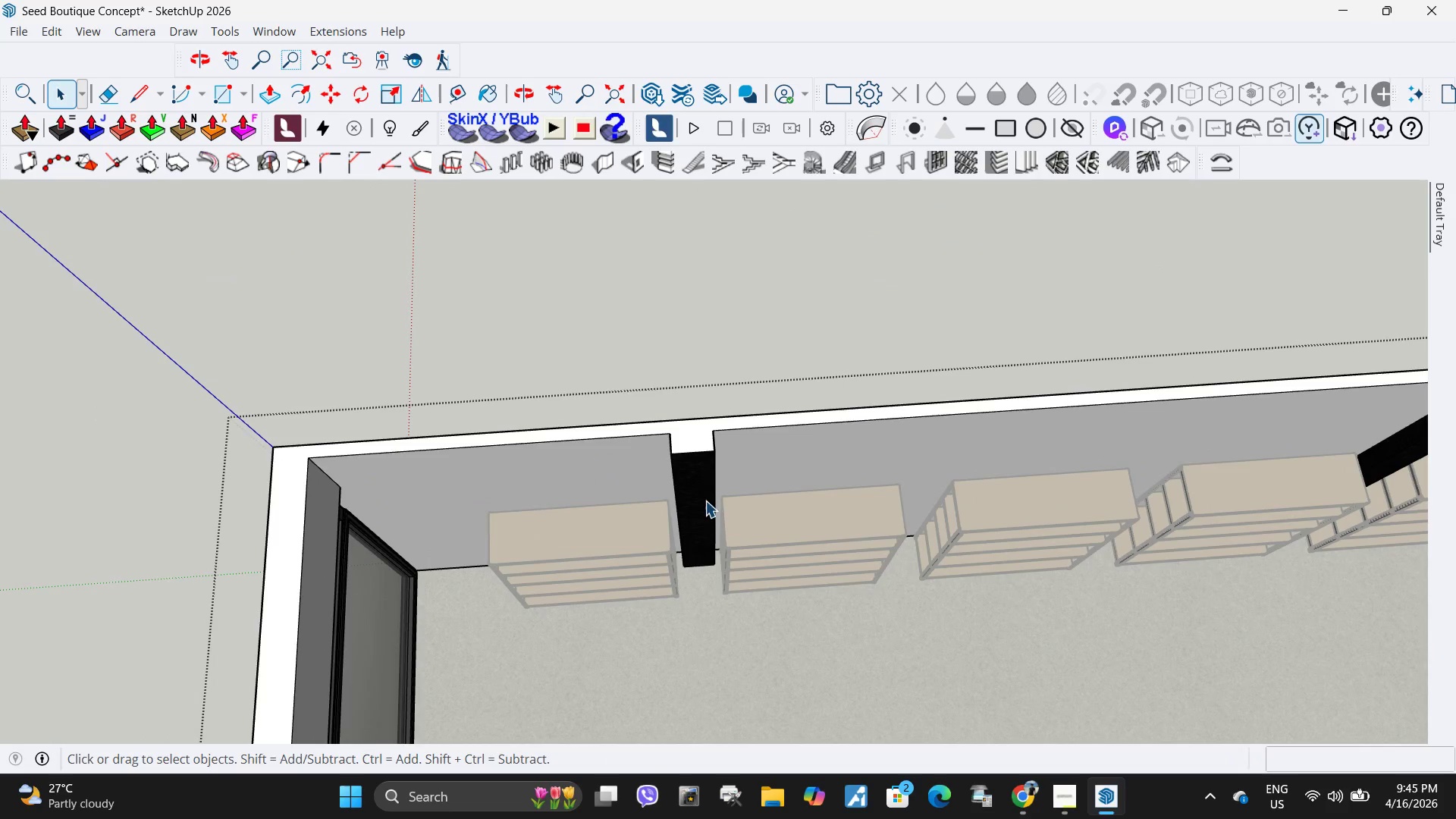 
scroll: coordinate [654, 598], scroll_direction: down, amount: 5.0
 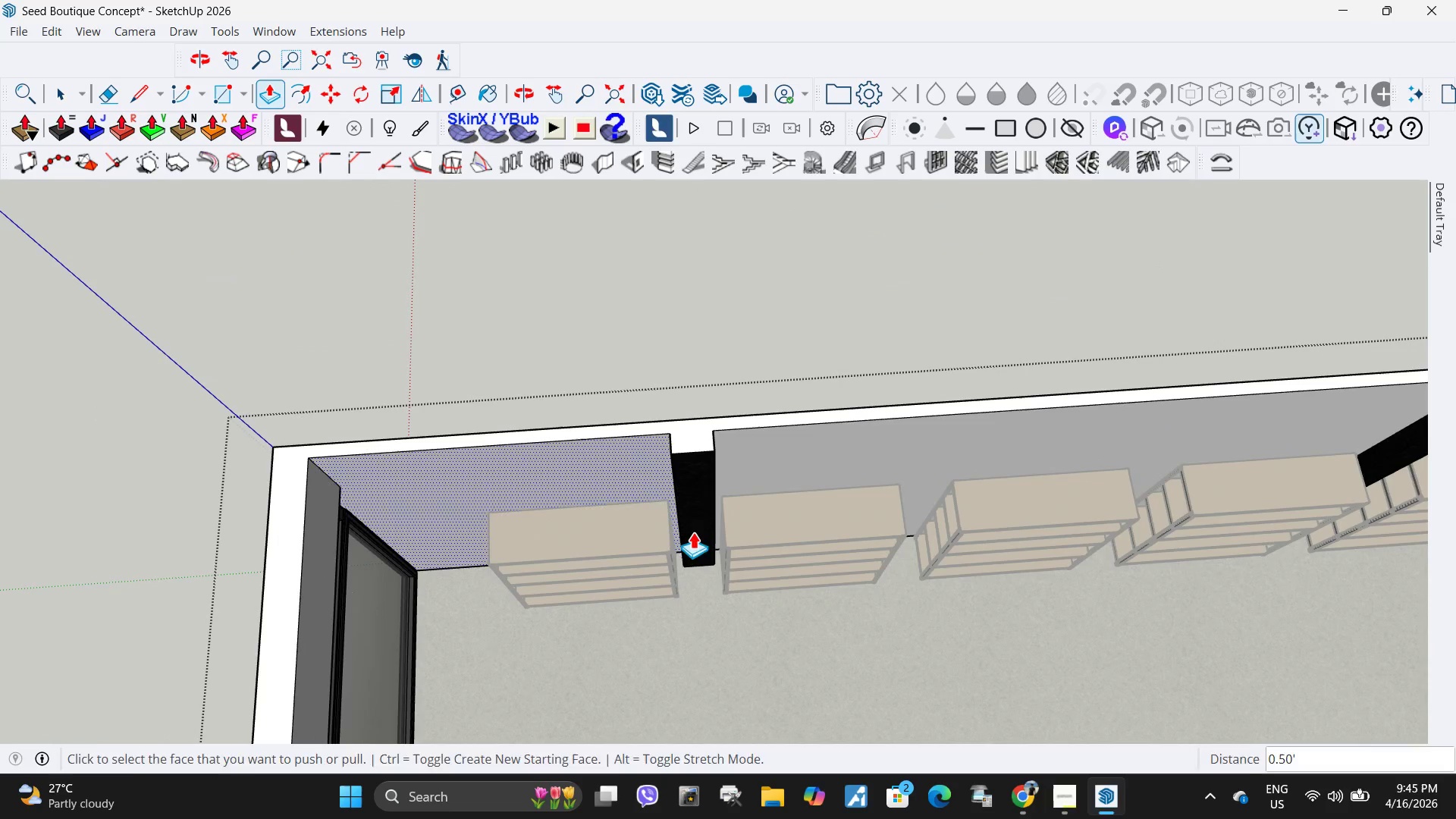 
left_click([698, 500])
 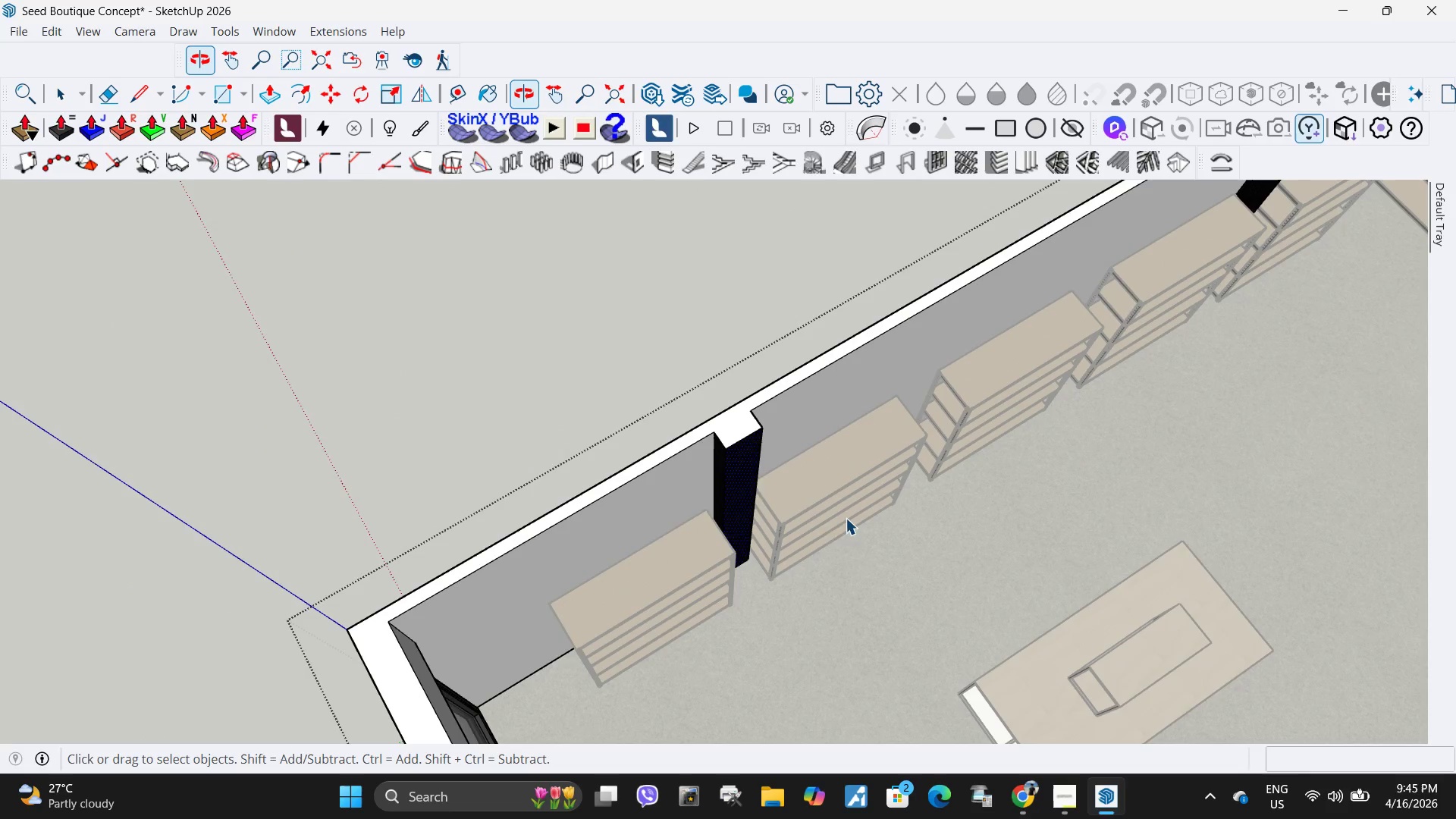 
key(M)
 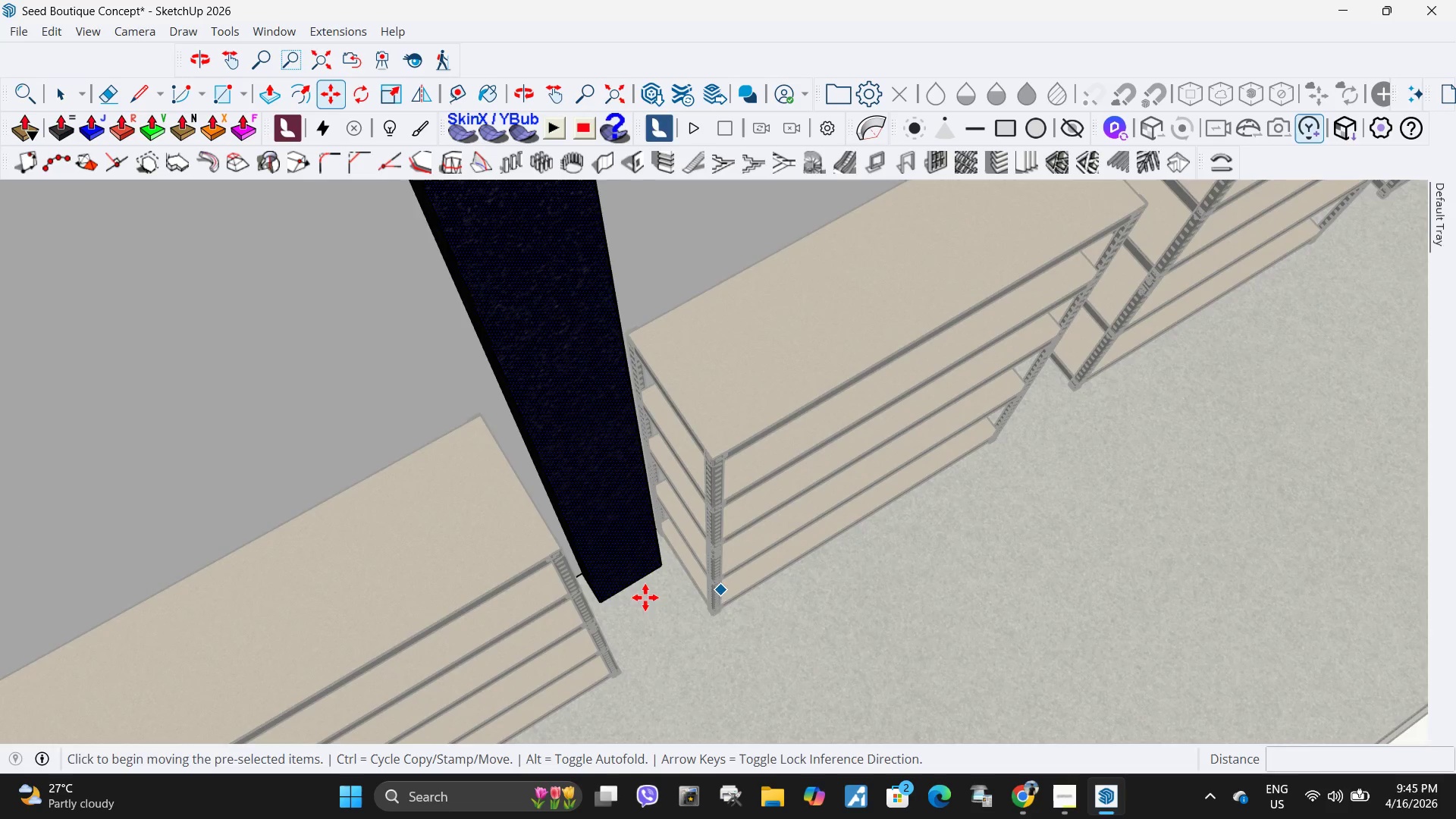 
scroll: coordinate [794, 566], scroll_direction: up, amount: 8.0
 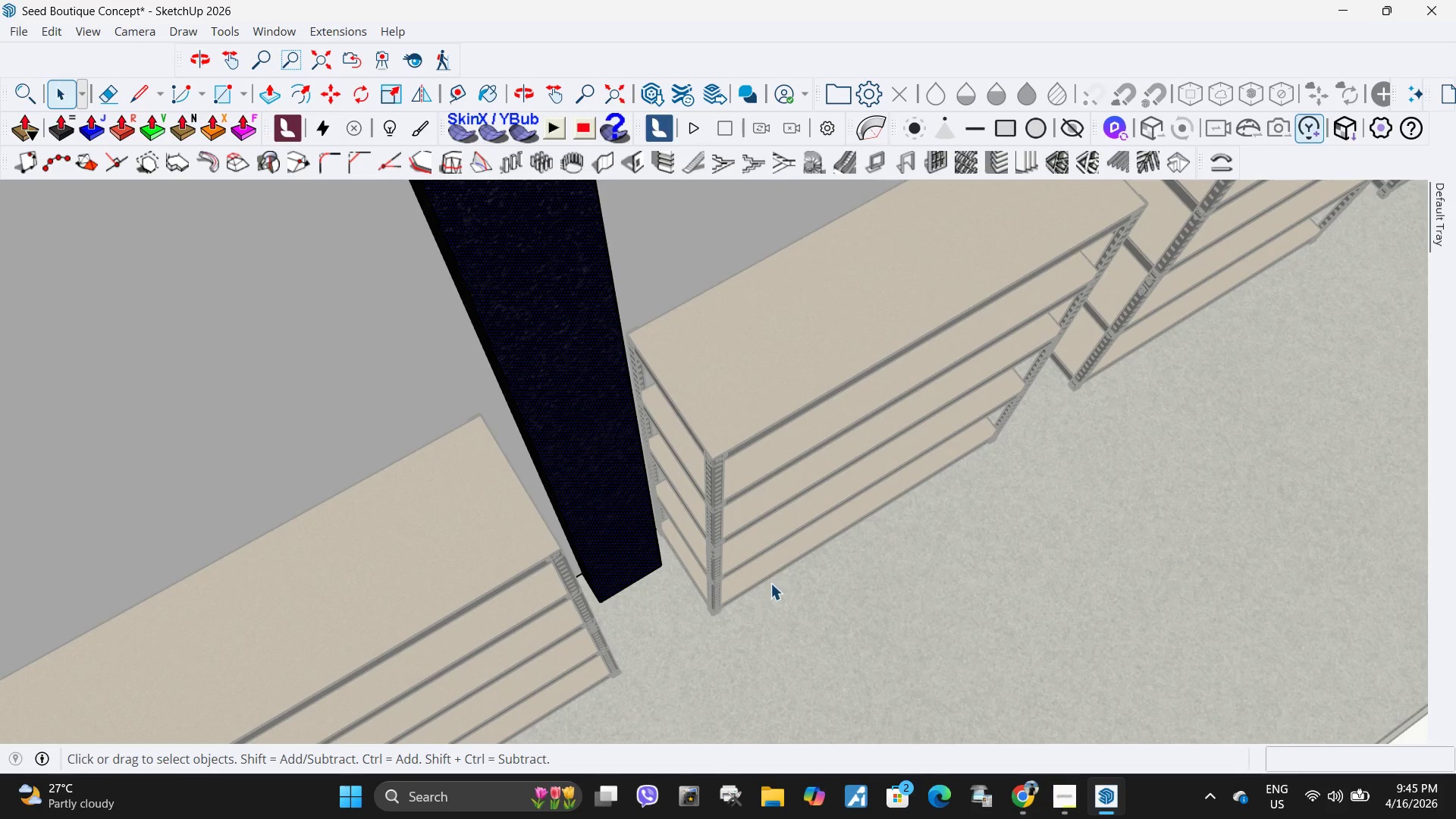 
key(Control+ControlLeft)
 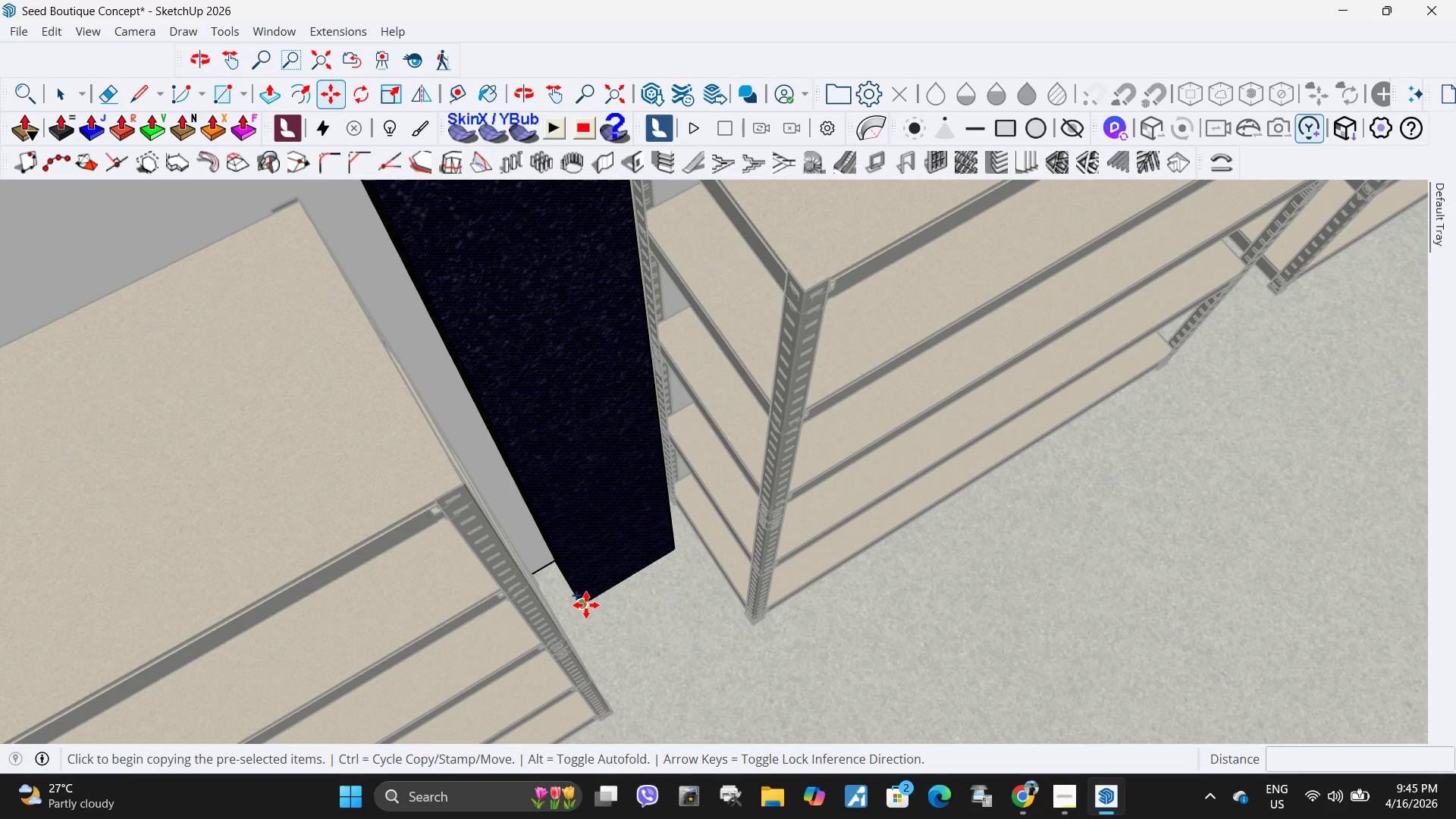 
scroll: coordinate [633, 600], scroll_direction: up, amount: 4.0
 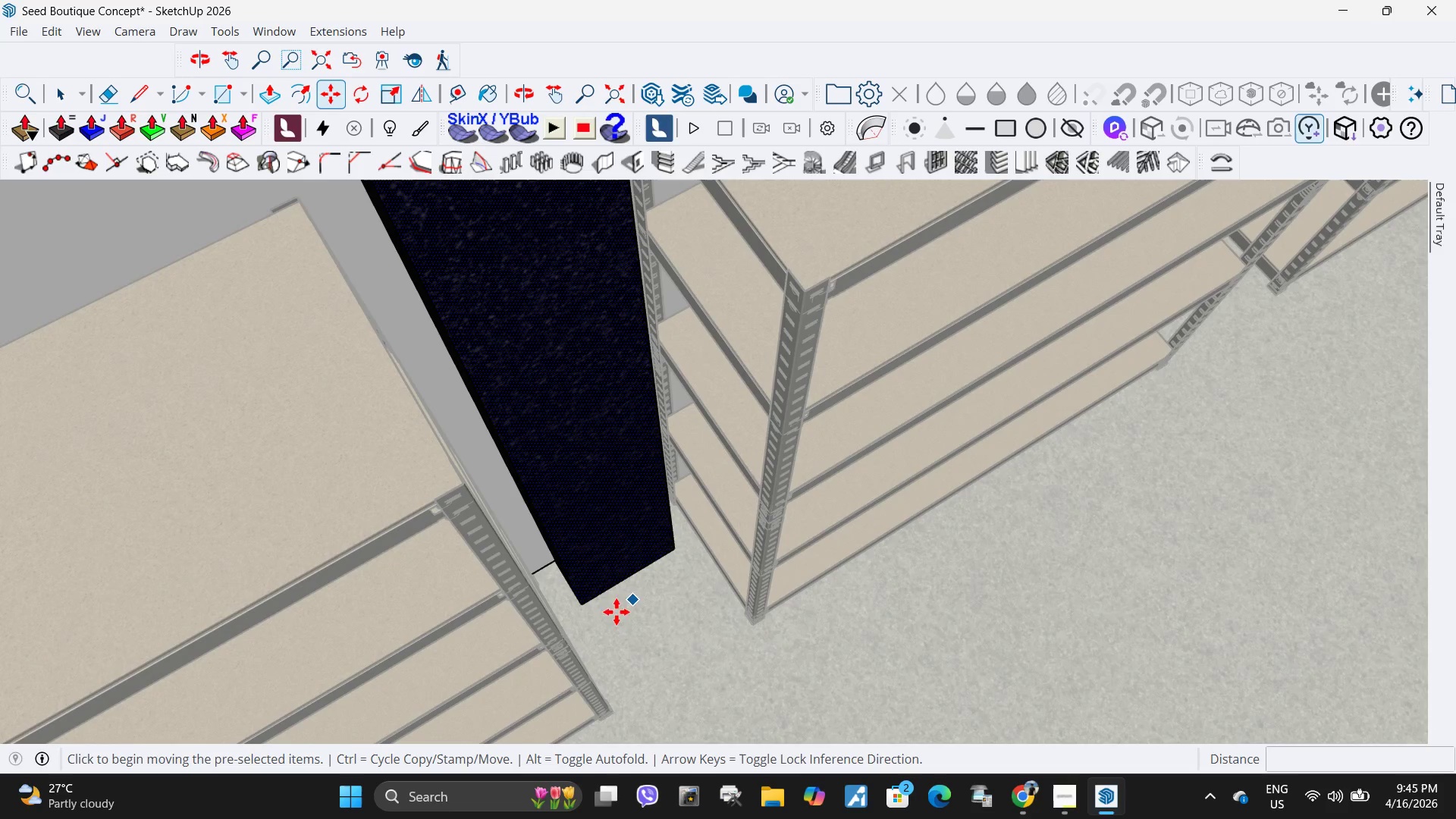 
left_click([585, 604])
 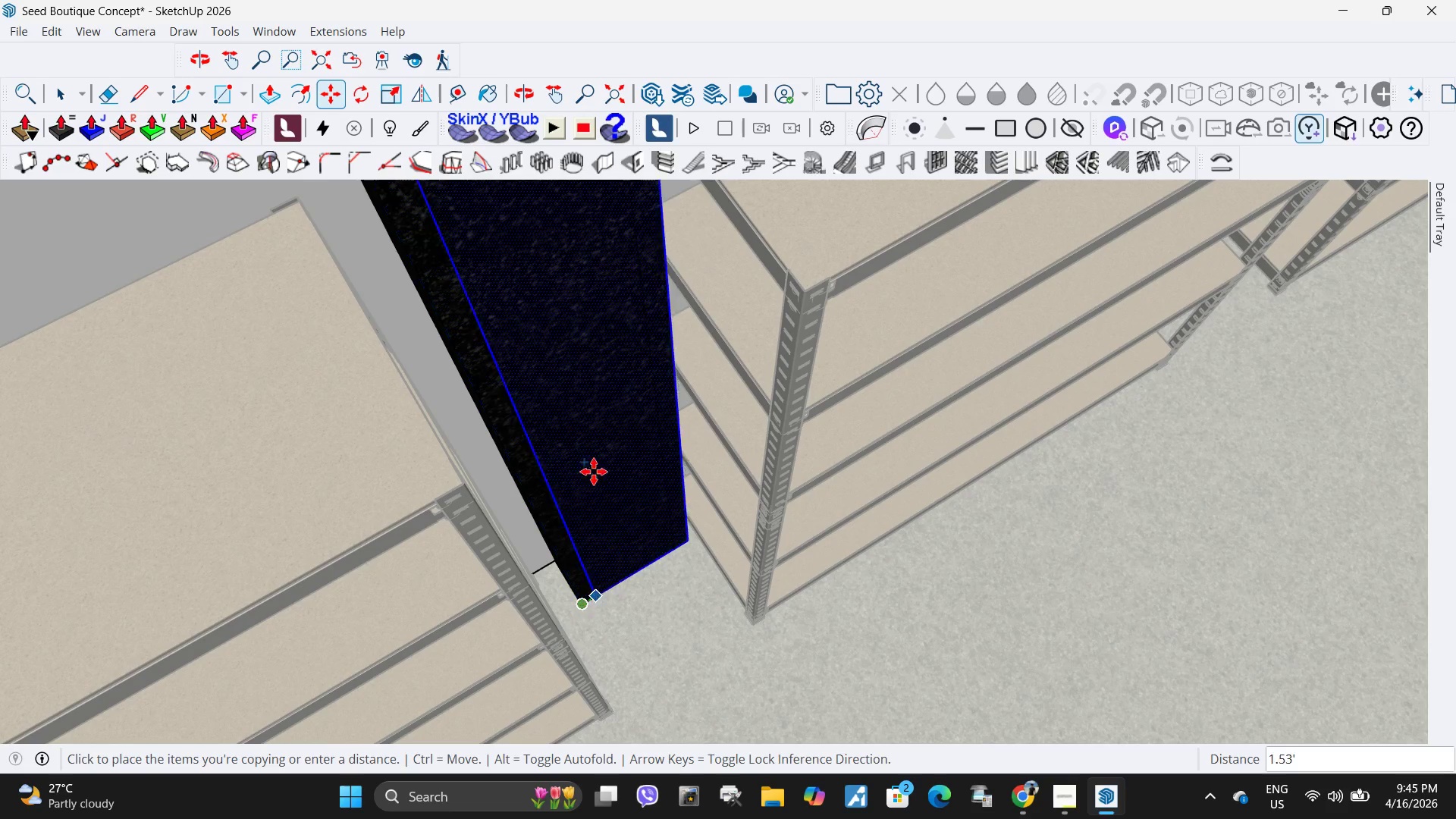 
scroll: coordinate [379, 365], scroll_direction: down, amount: 27.0
 